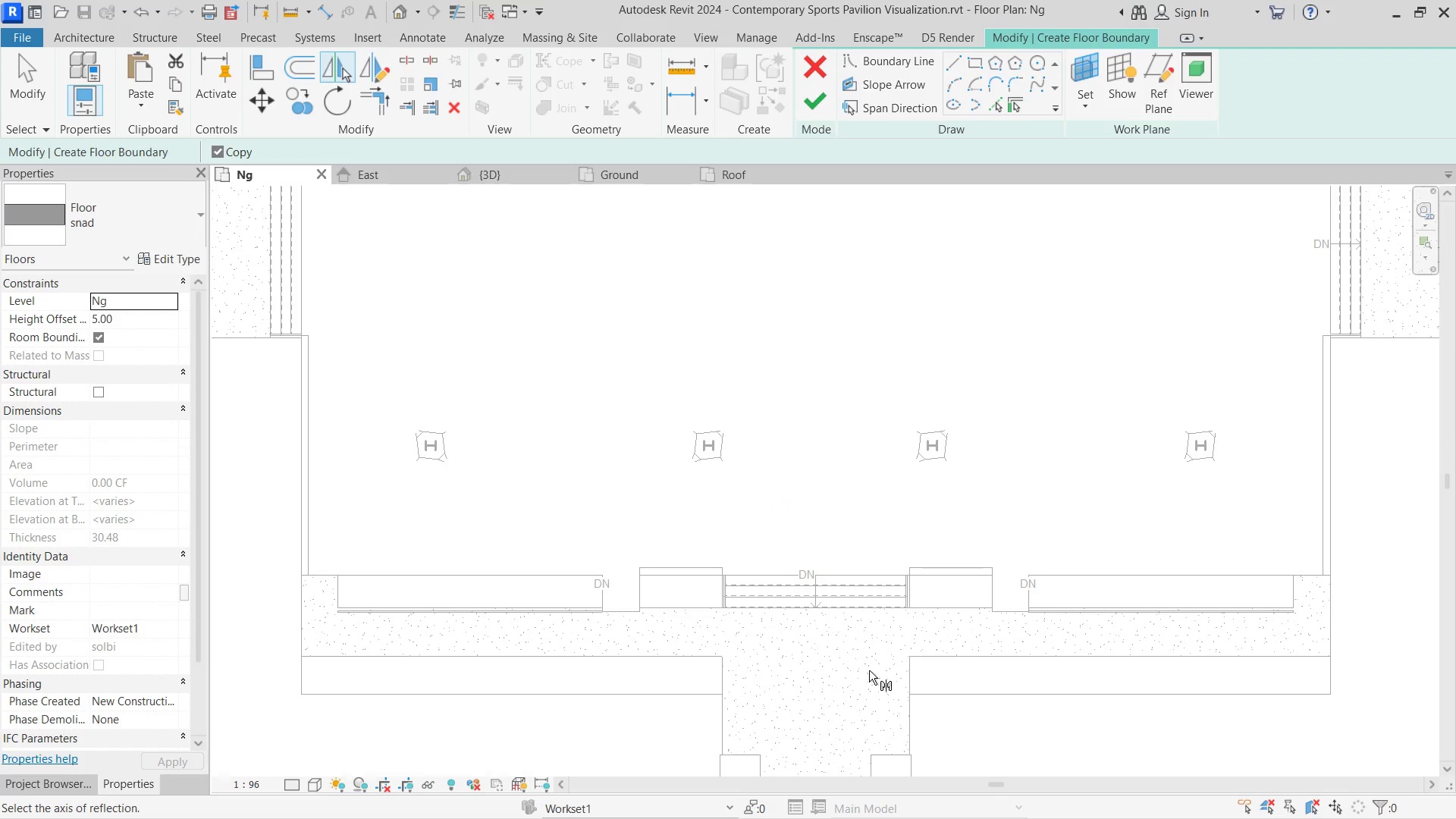 
left_click([783, 550])
 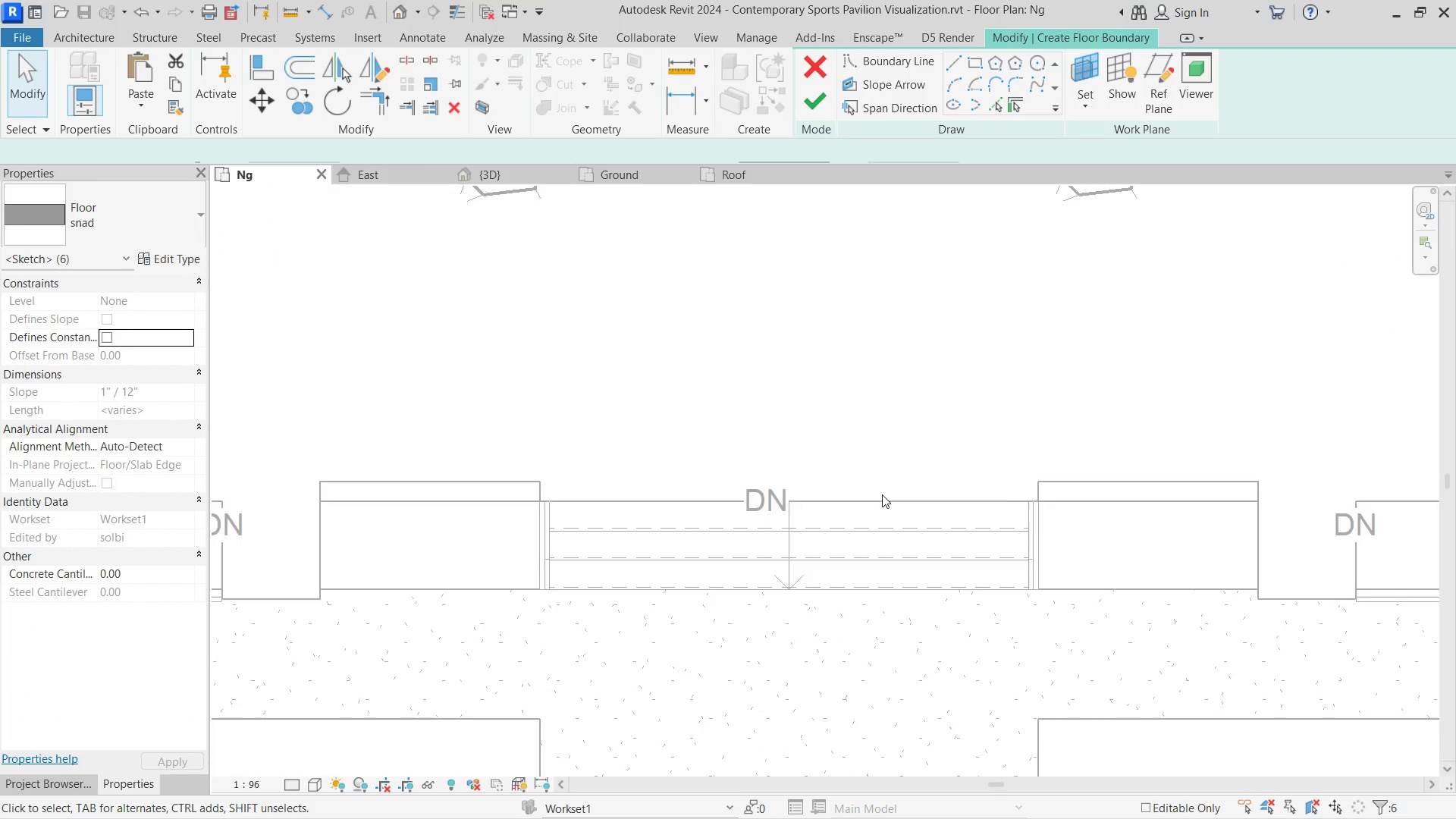 
scroll: coordinate [782, 561], scroll_direction: up, amount: 7.0
 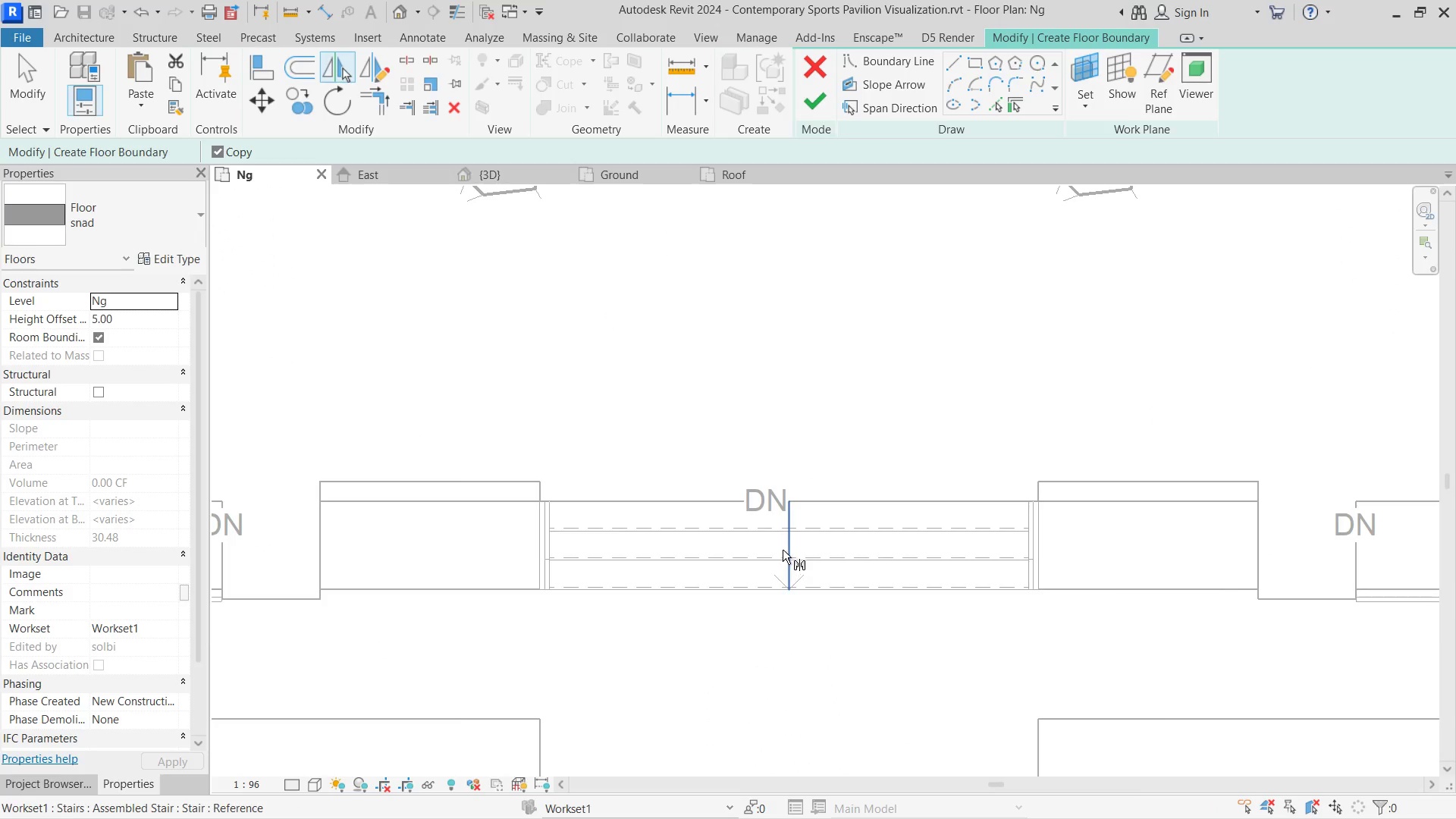 
scroll: coordinate [890, 485], scroll_direction: down, amount: 17.0
 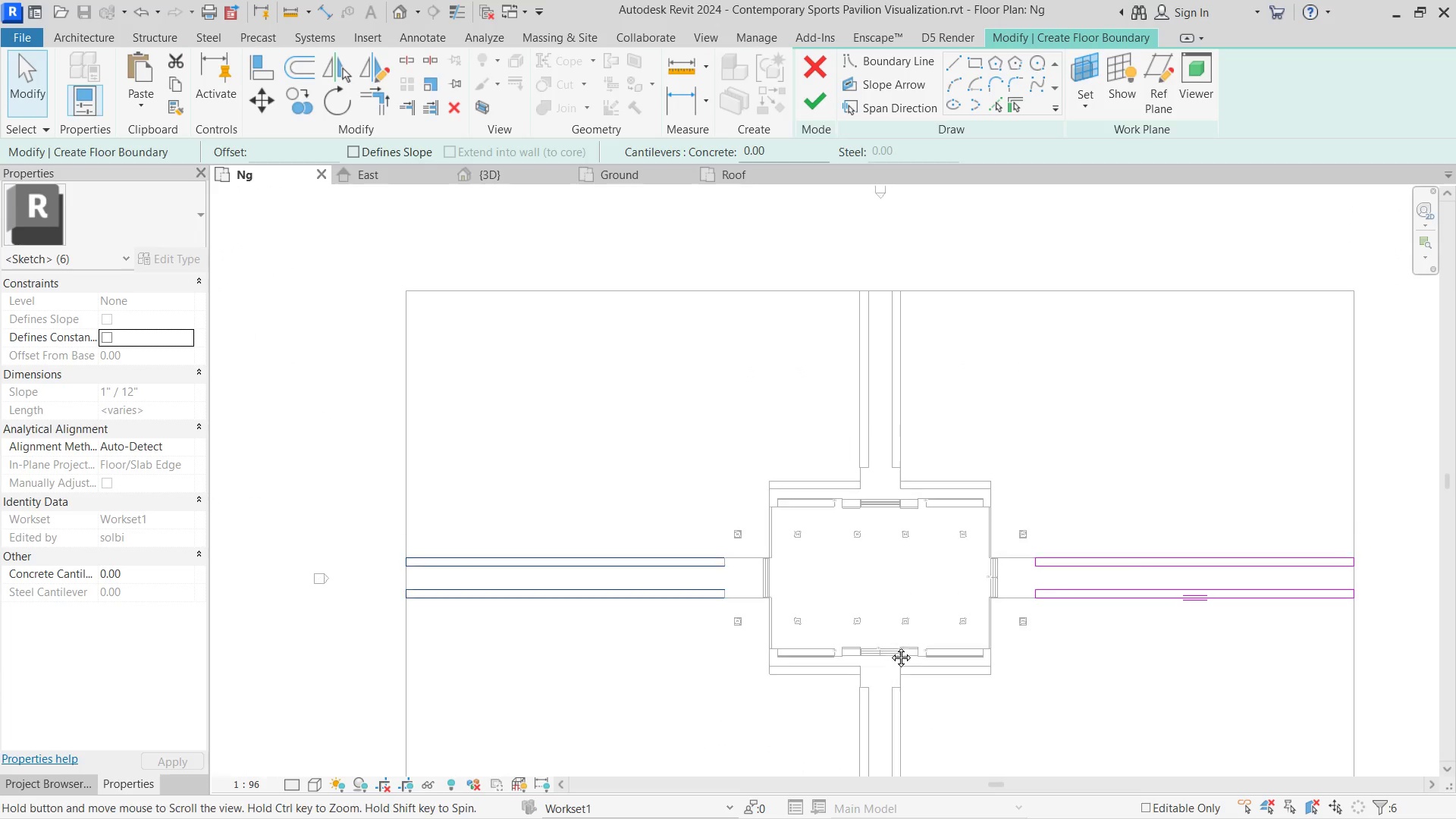 
key(Escape)
 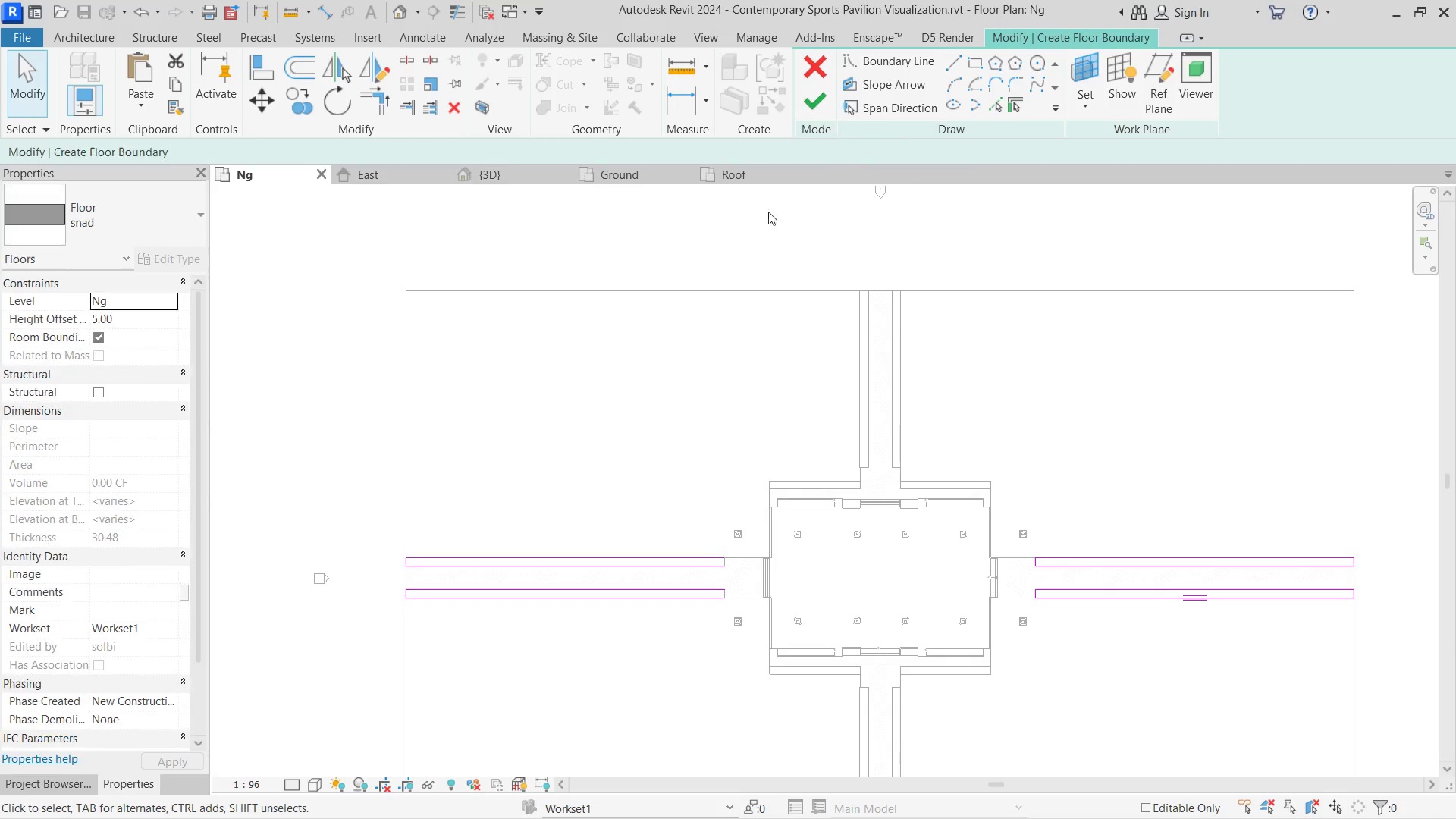 
hold_key(key=Escape, duration=13.34)
 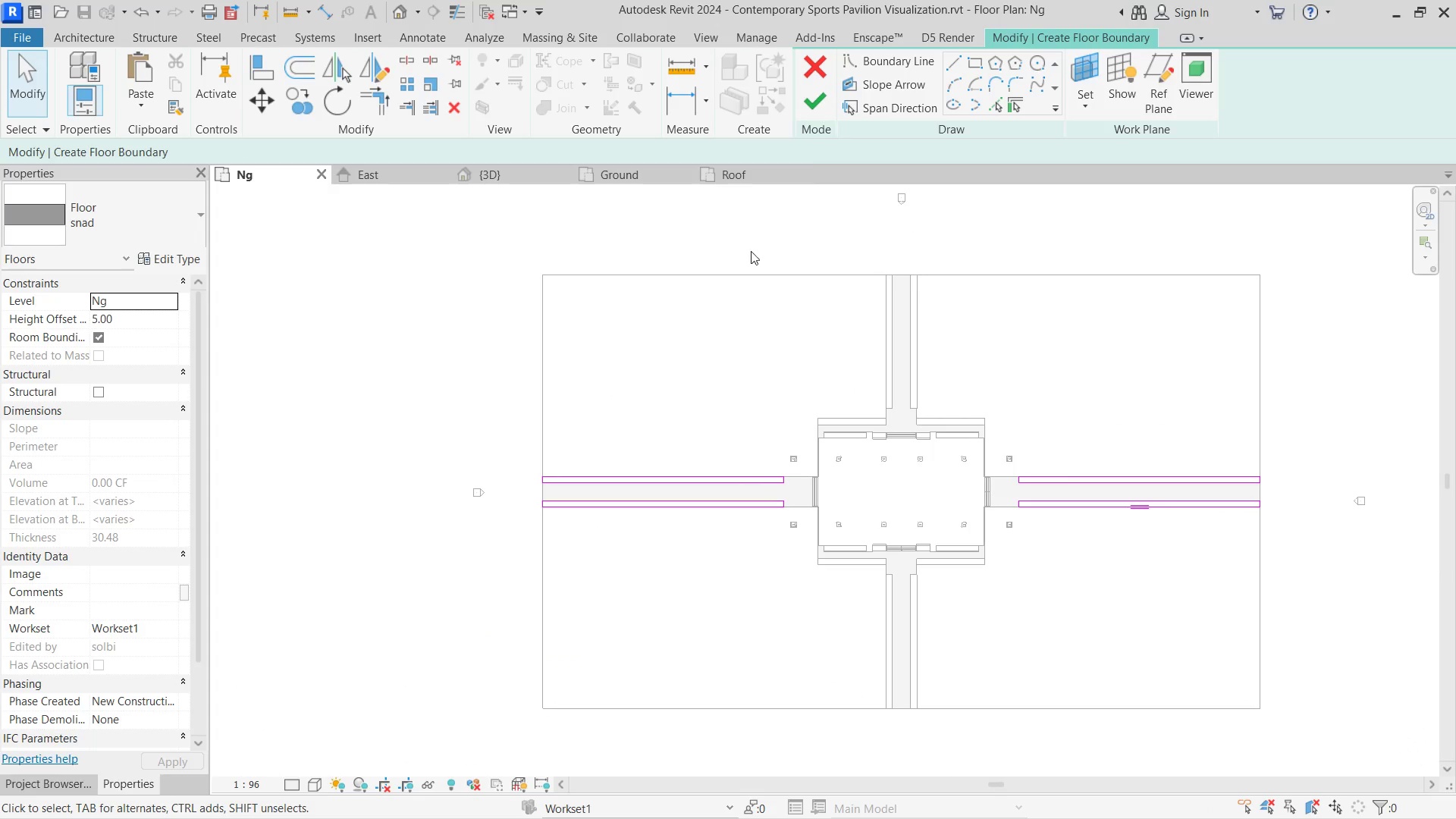 
left_click([820, 99])
 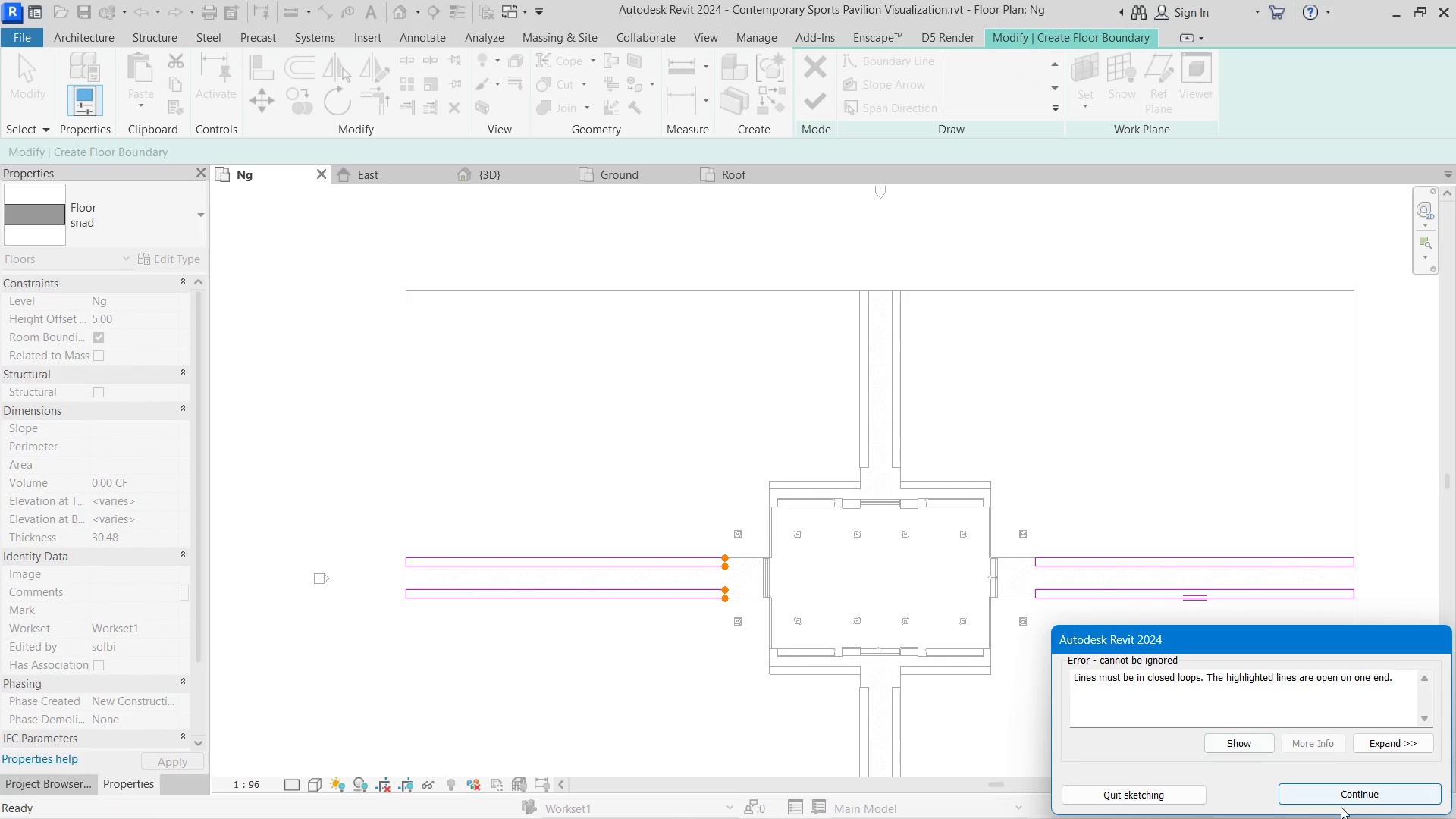 
left_click([1341, 795])
 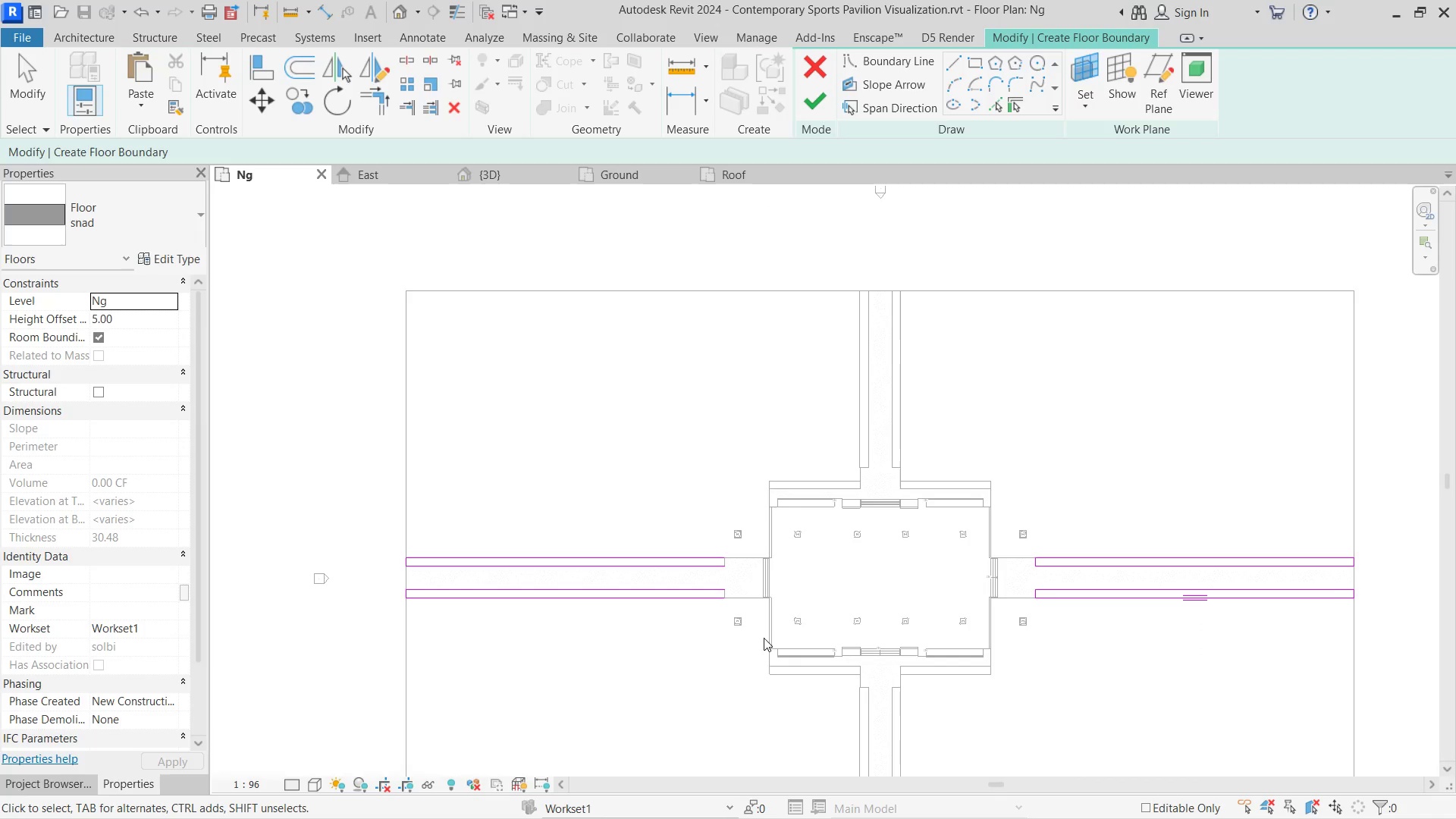 
scroll: coordinate [736, 561], scroll_direction: up, amount: 10.0
 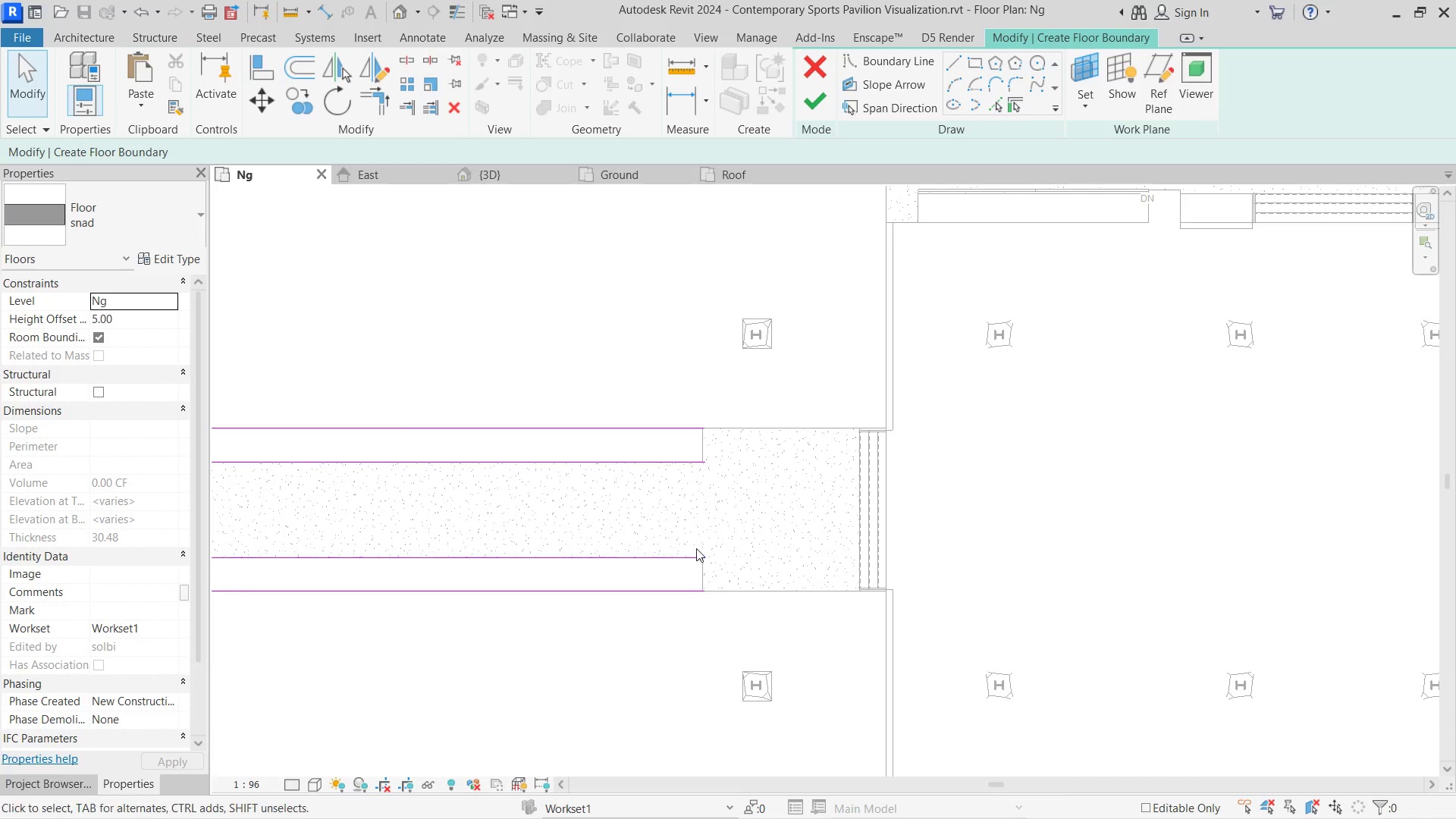 
hold_key(key=ControlLeft, duration=0.41)
 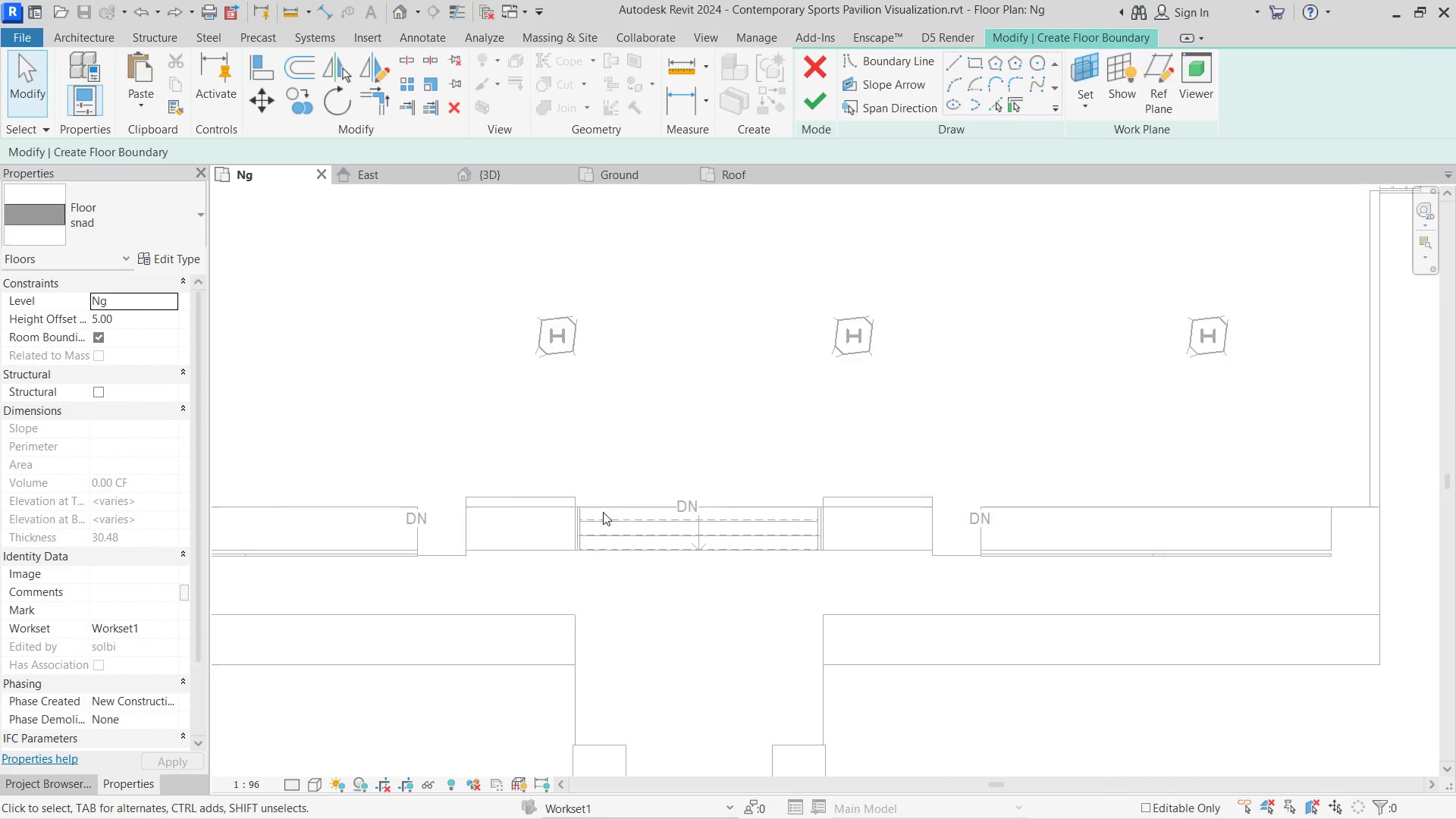 
scroll: coordinate [711, 552], scroll_direction: down, amount: 10.0
 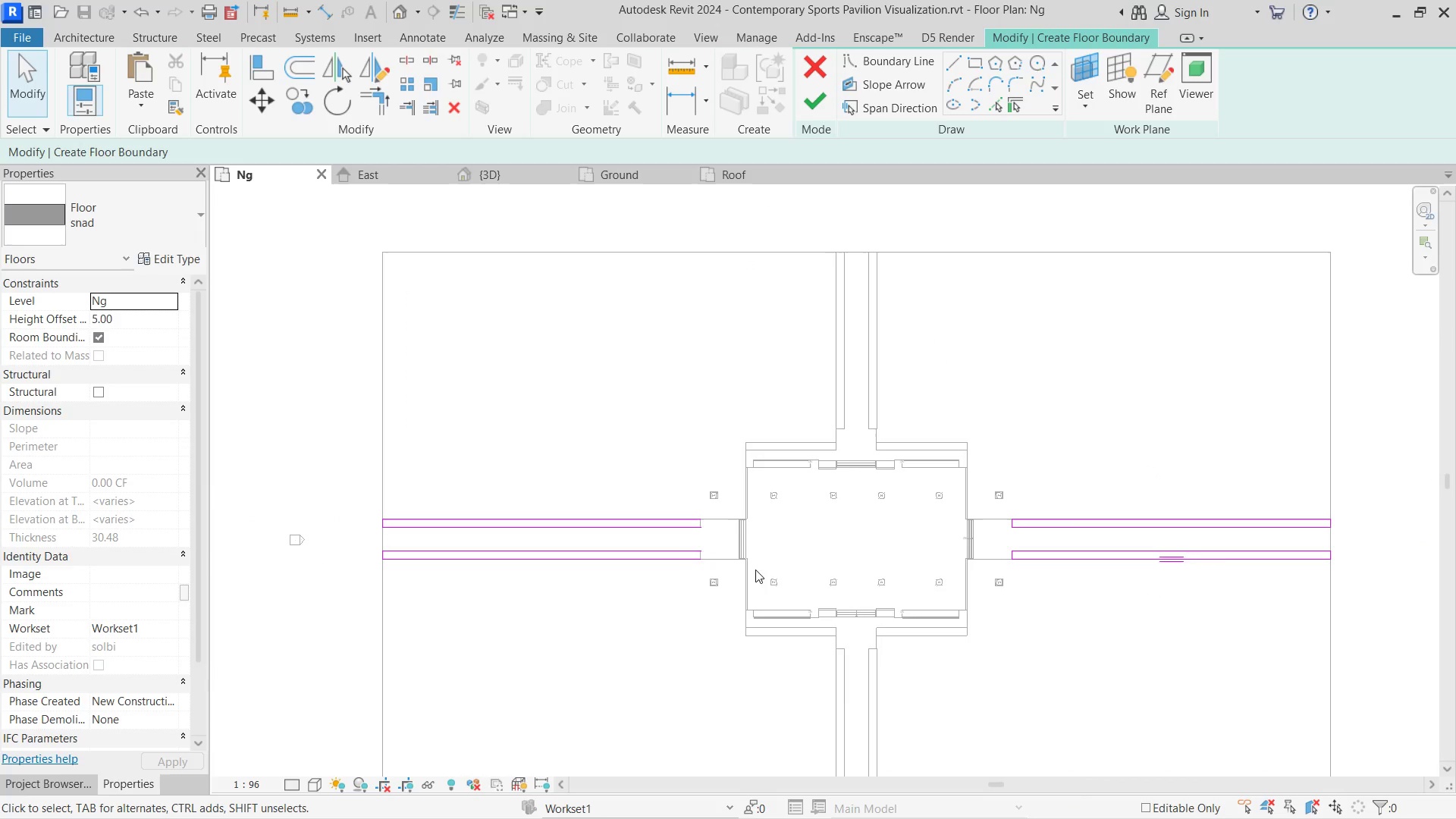 
left_click_drag(start_coordinate=[1062, 516], to_coordinate=[752, 379])
 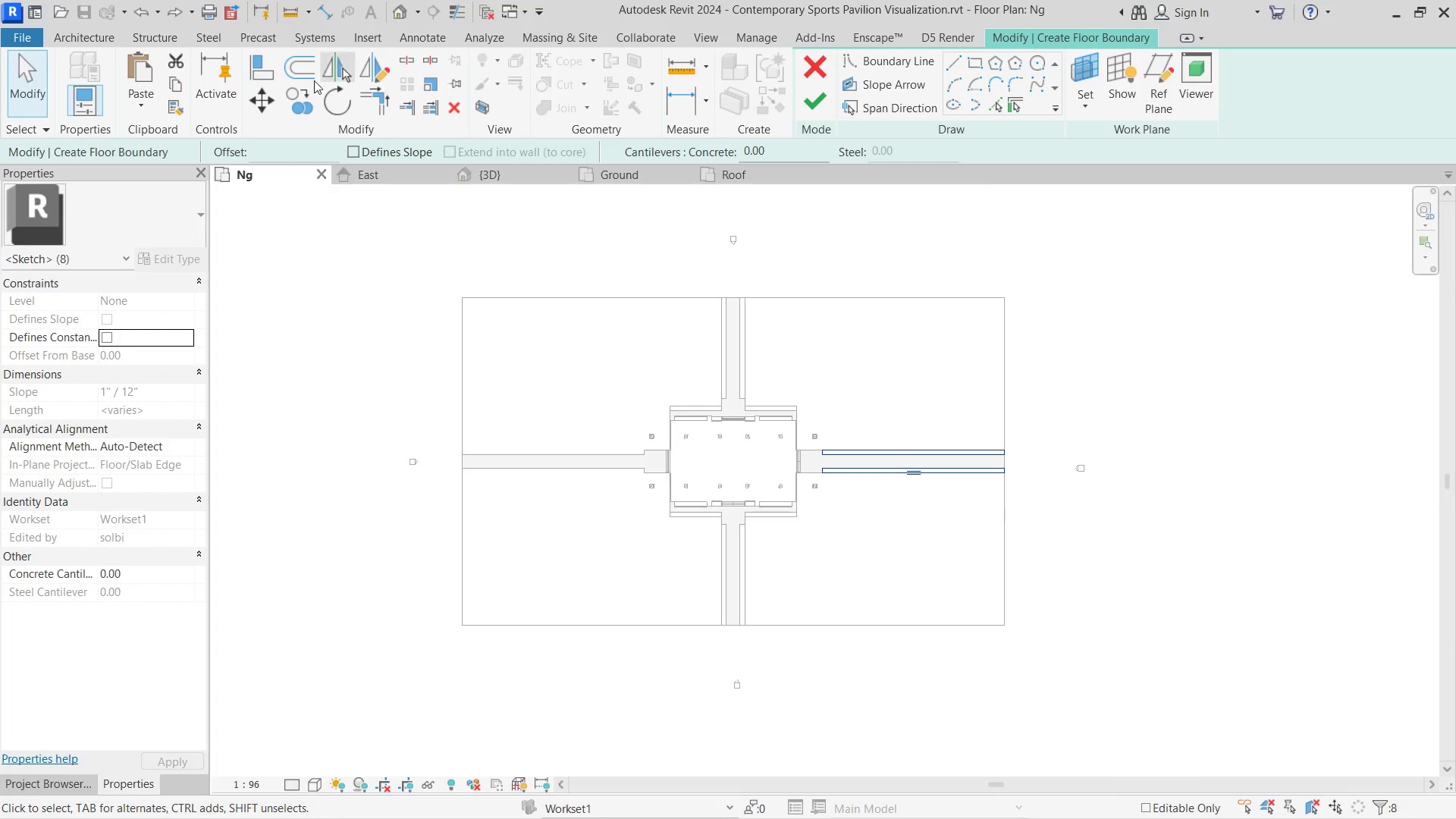 
scroll: coordinate [958, 497], scroll_direction: down, amount: 22.0
 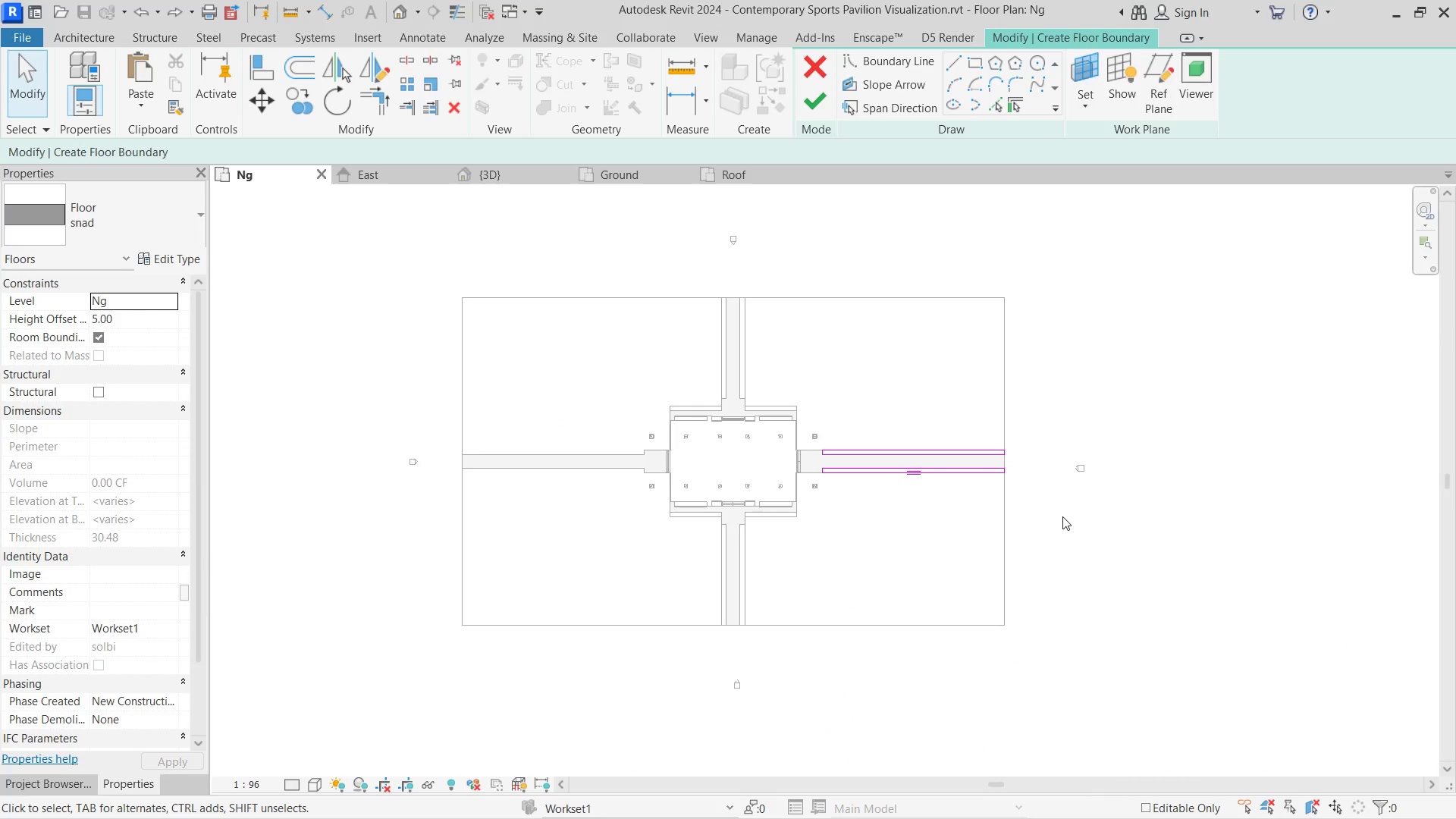 
left_click([359, 74])
 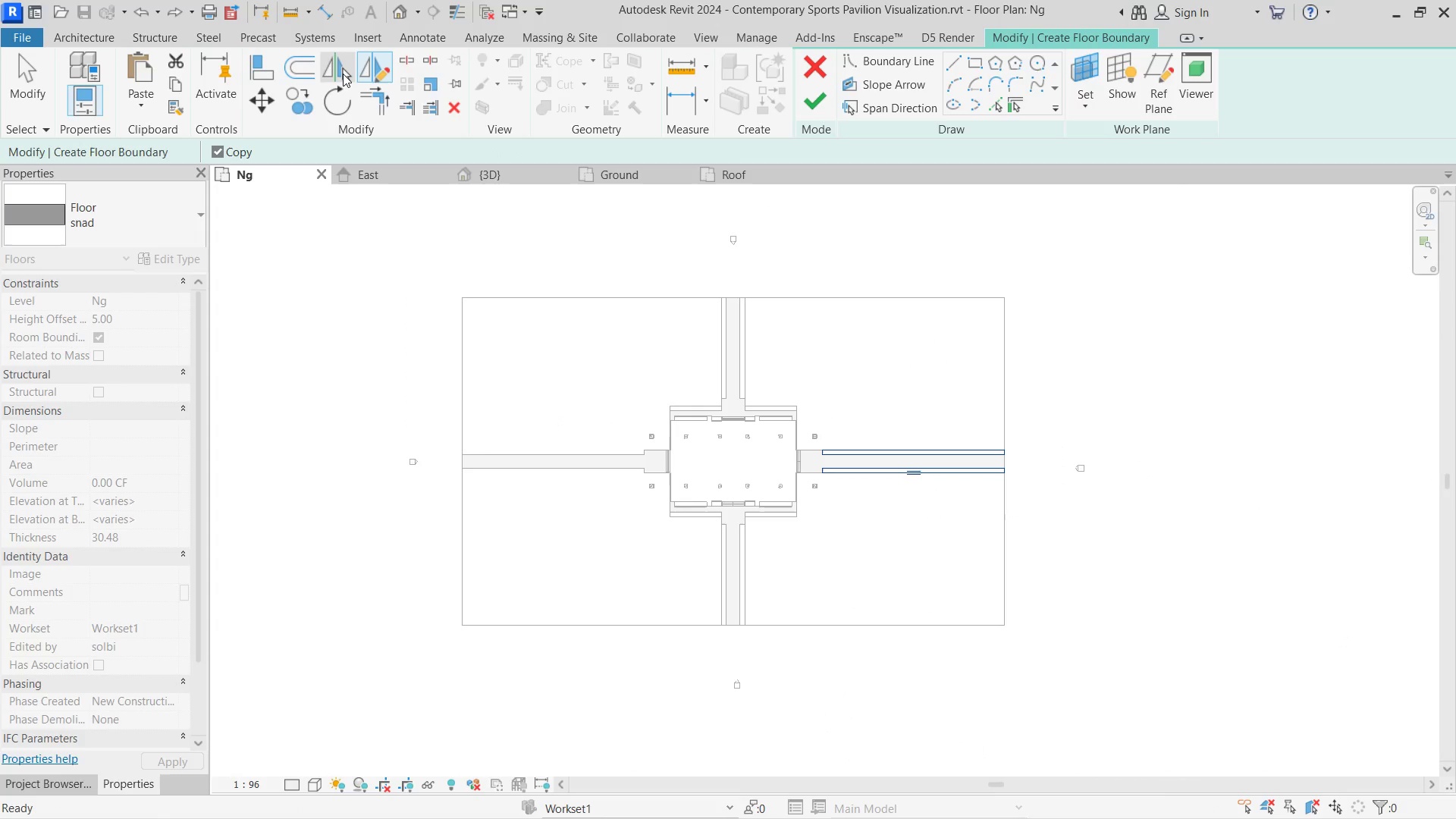 
left_click([343, 74])
 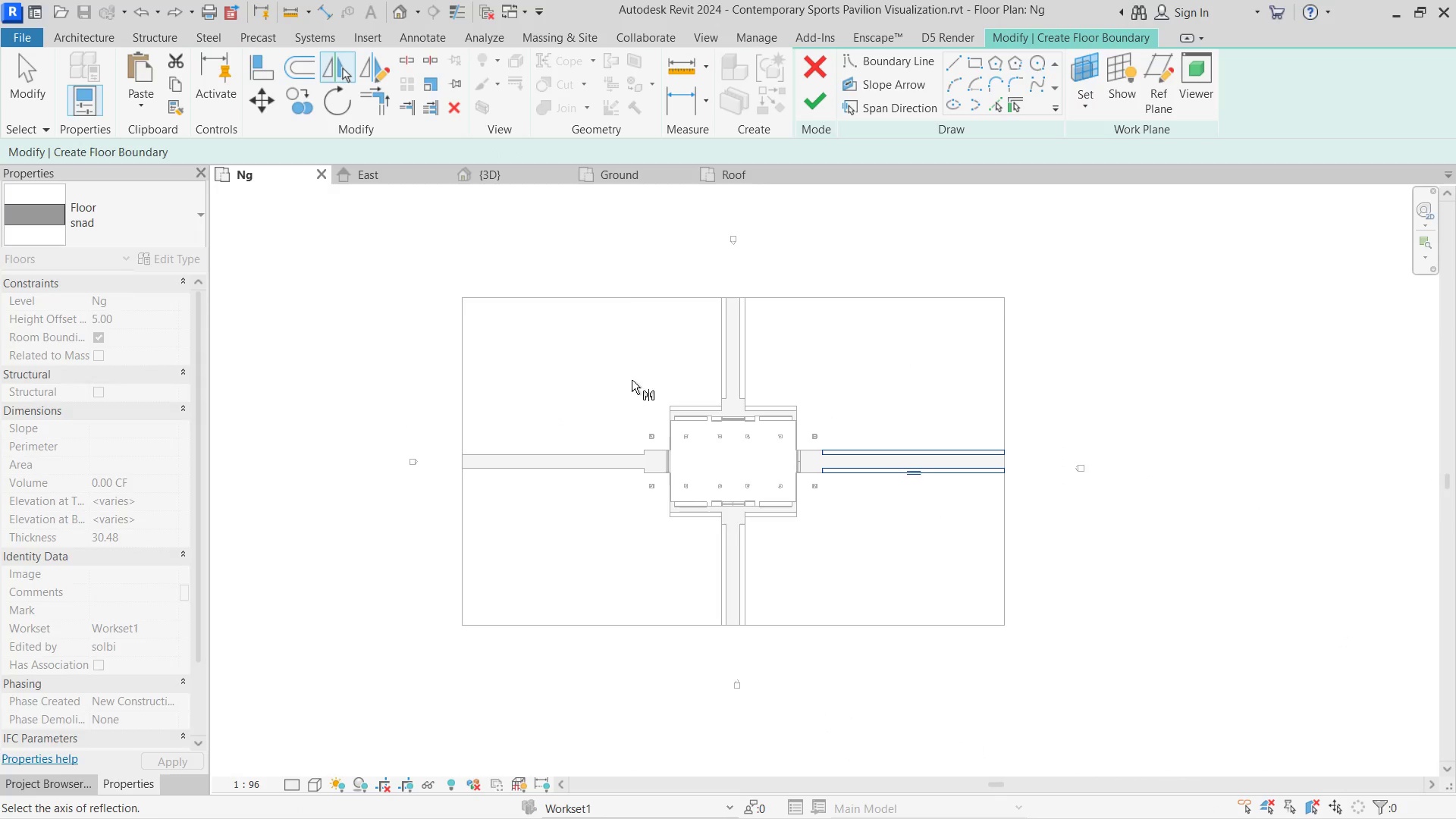 
scroll: coordinate [871, 463], scroll_direction: up, amount: 13.0
 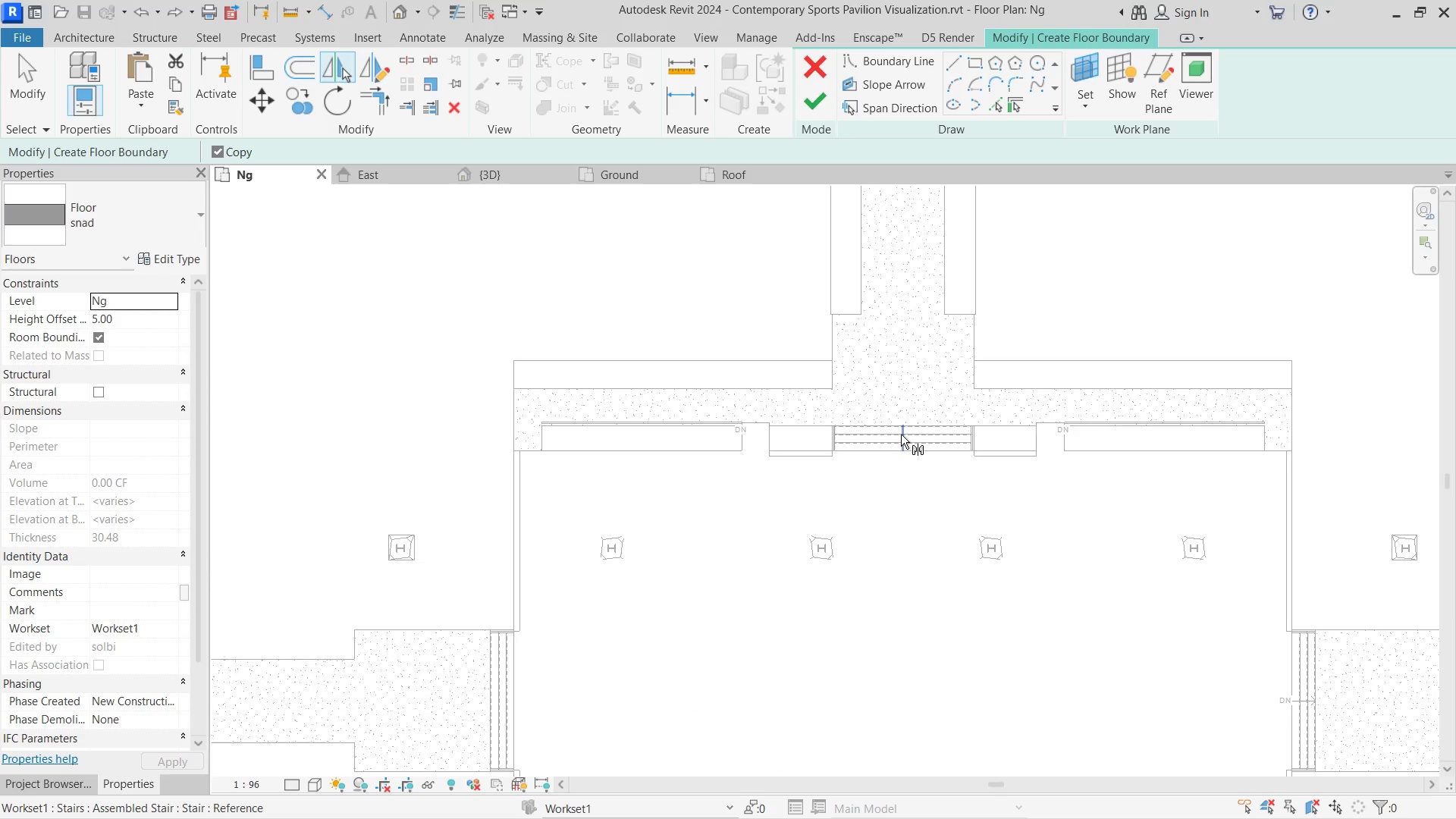 
left_click([901, 435])
 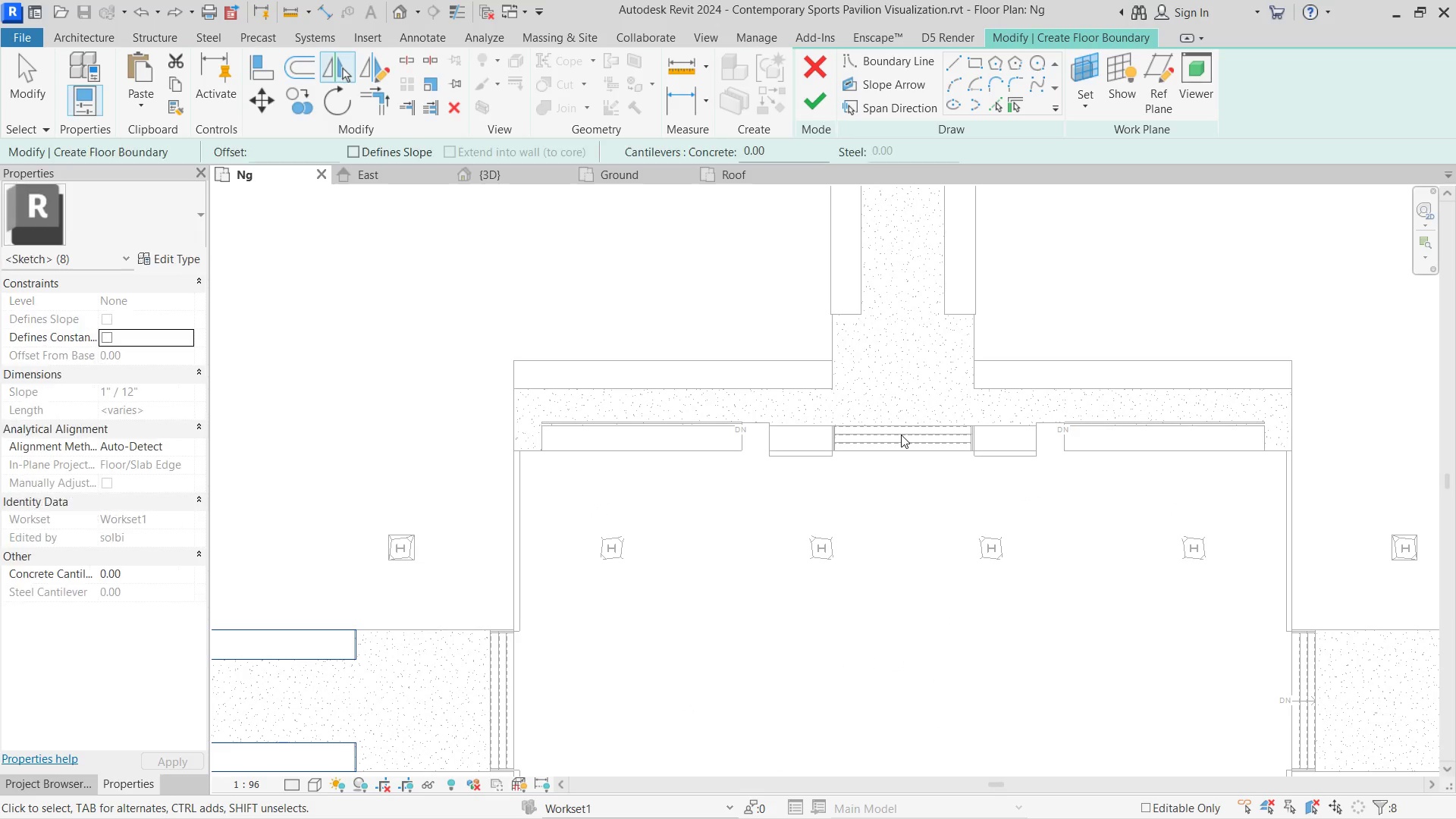 
key(Escape)
 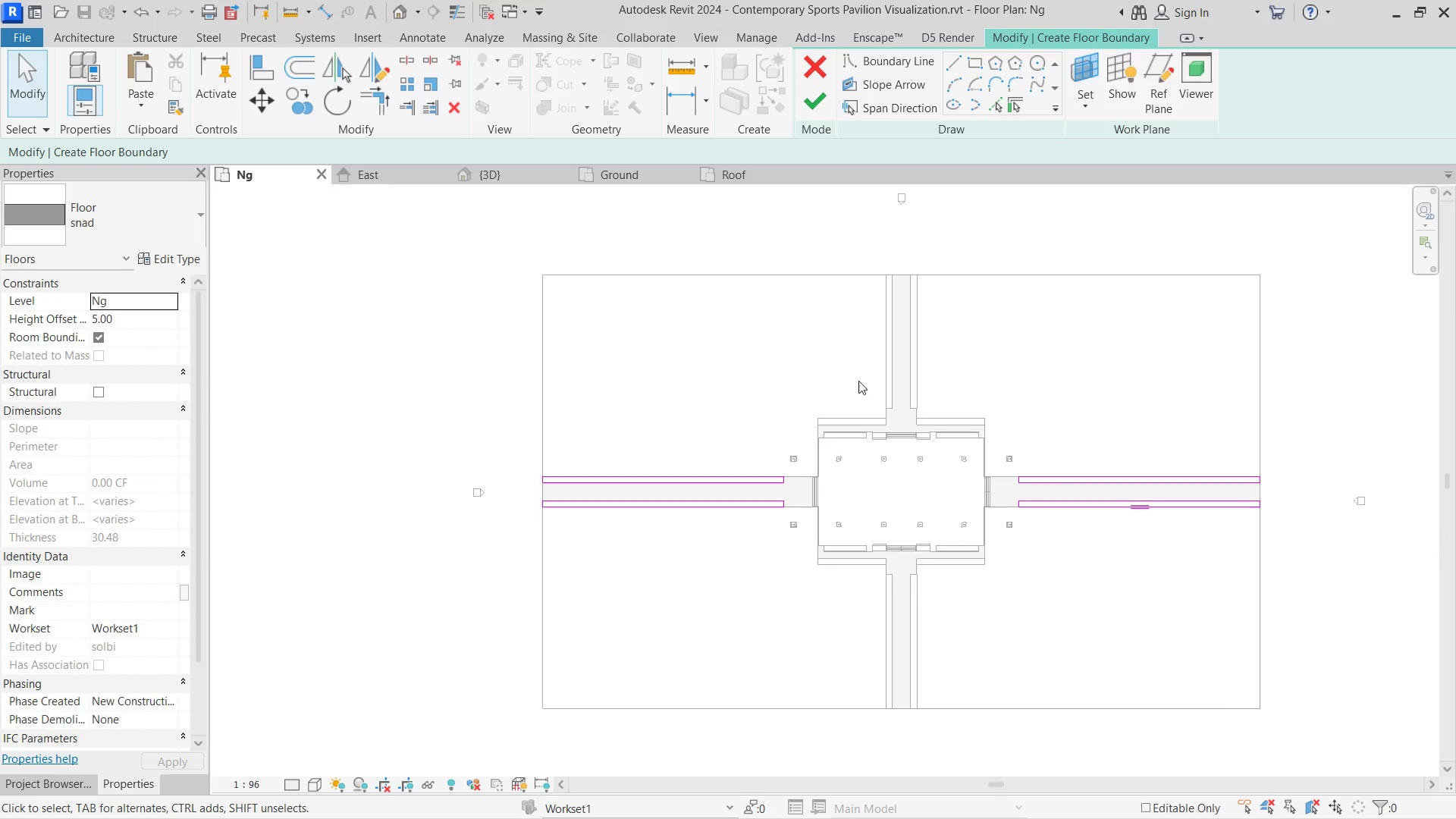 
scroll: coordinate [901, 435], scroll_direction: down, amount: 10.0
 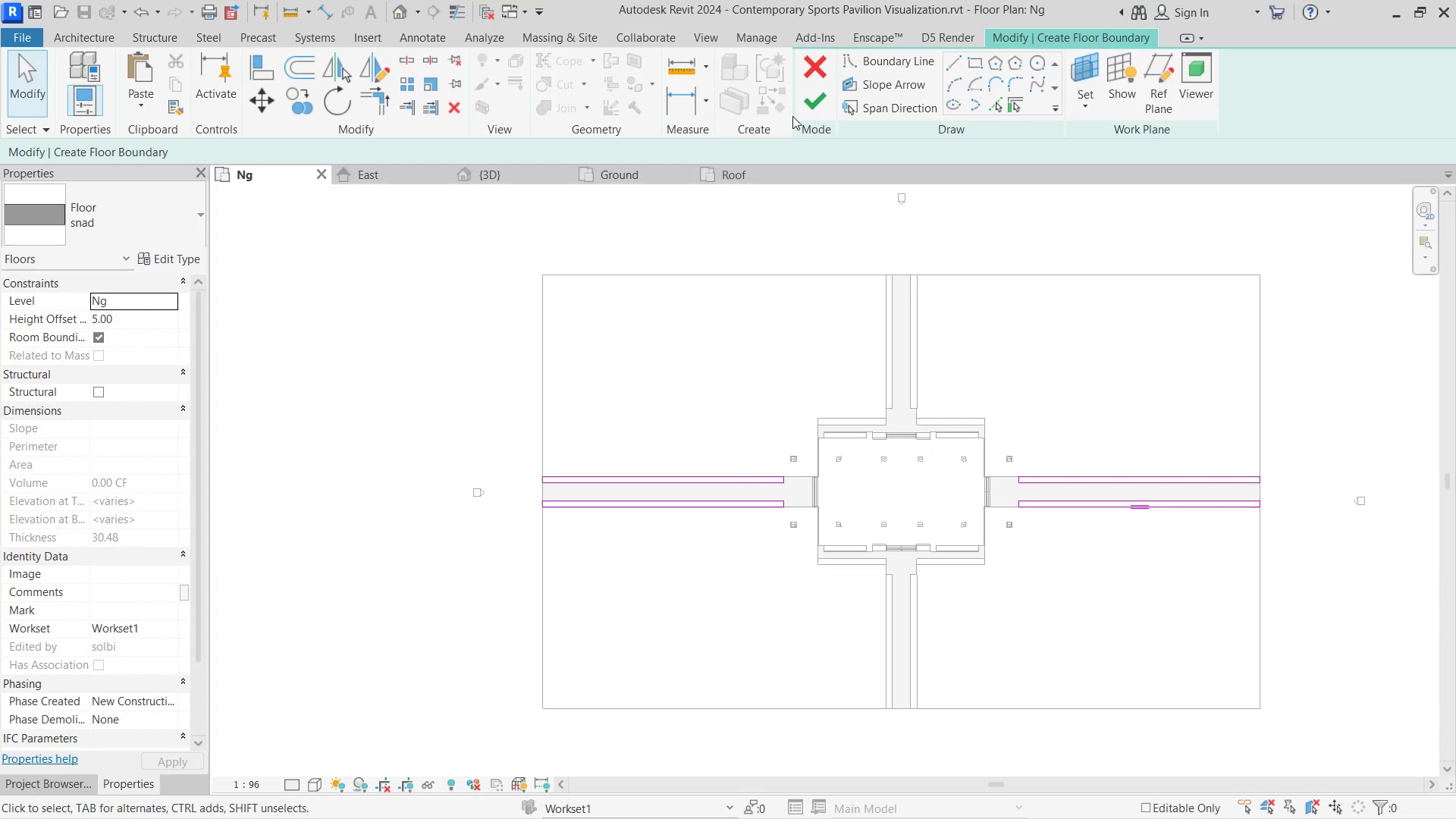 
left_click([822, 96])
 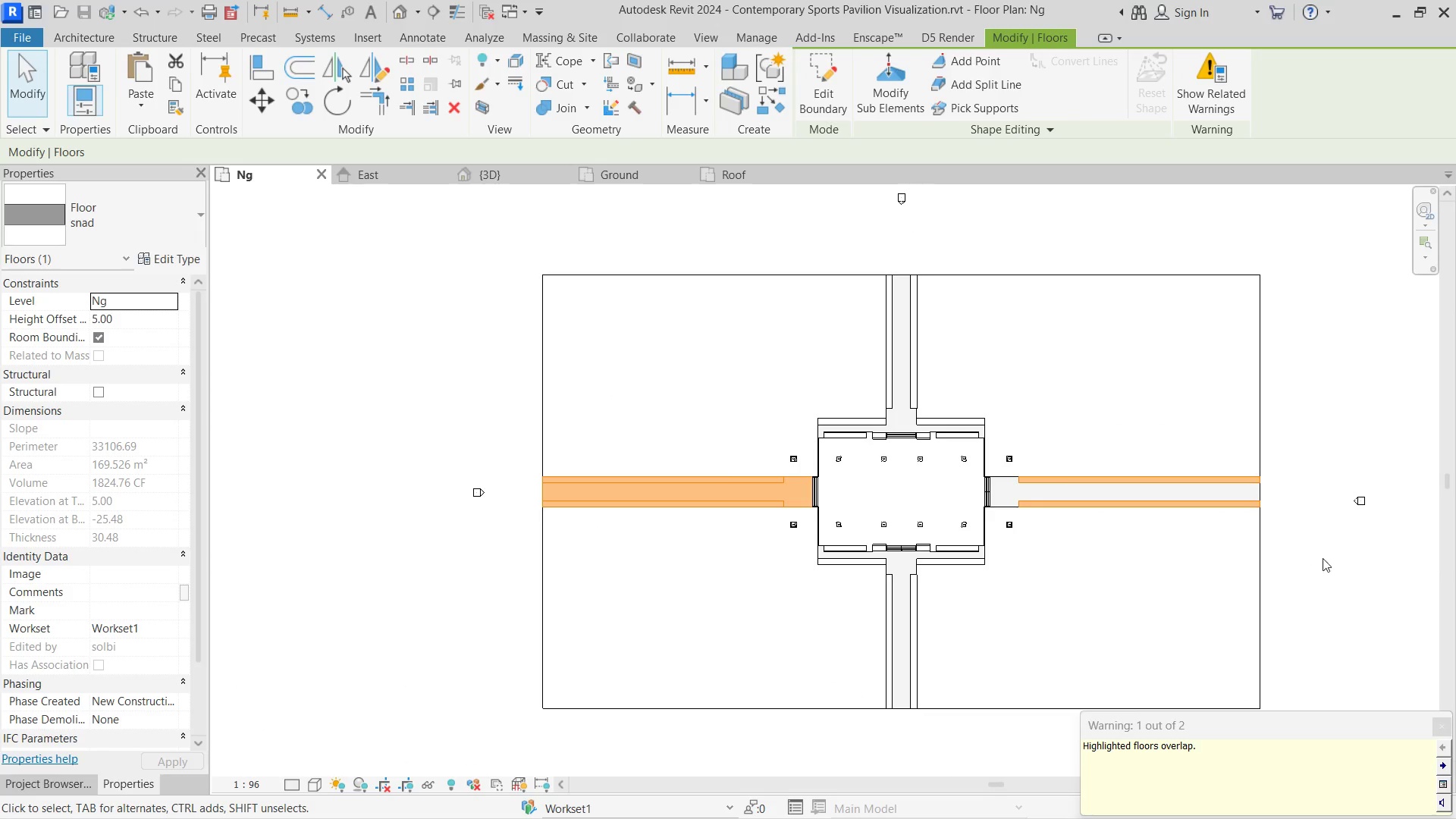 
left_click([1316, 575])
 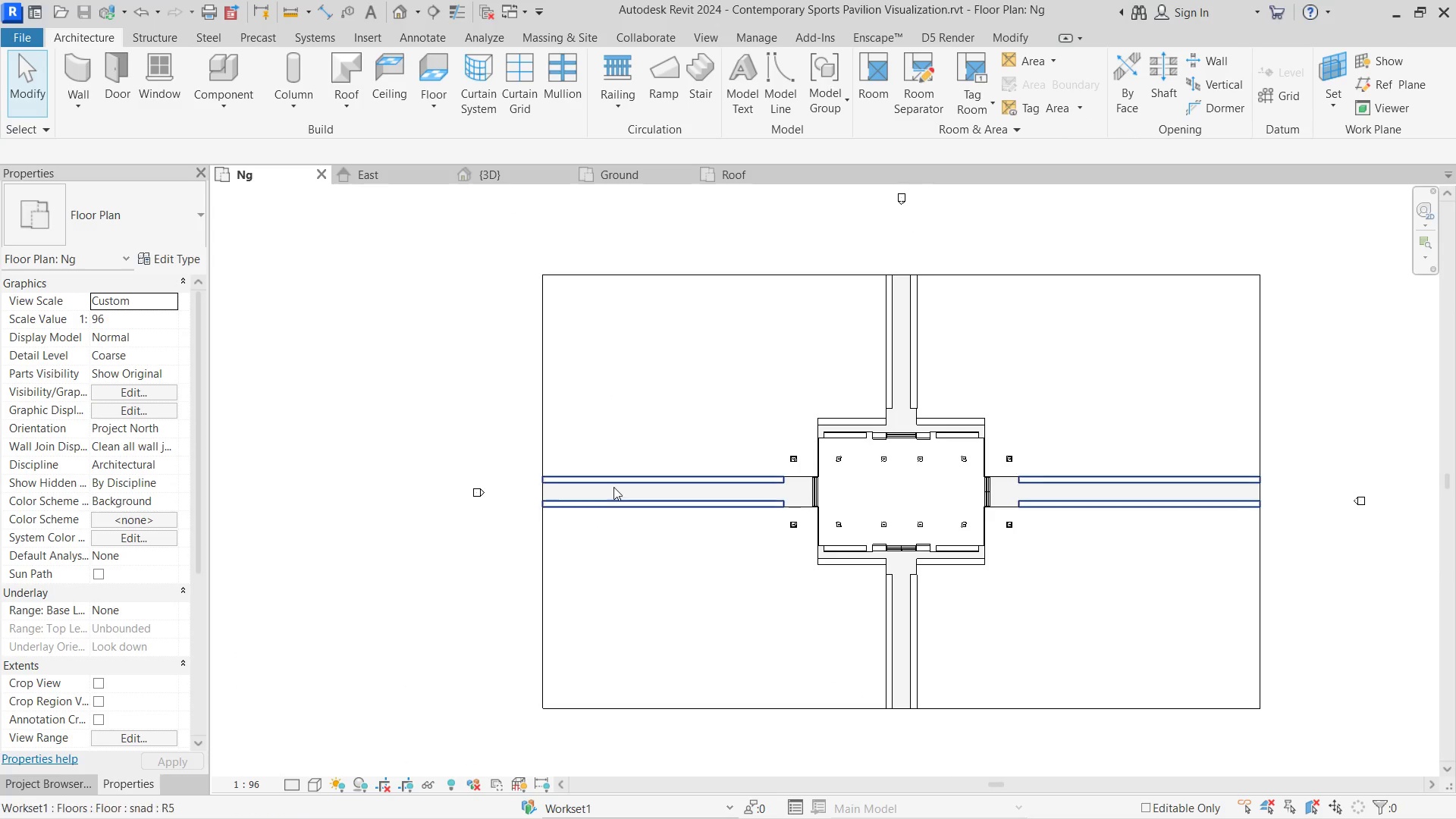 
left_click([635, 480])
 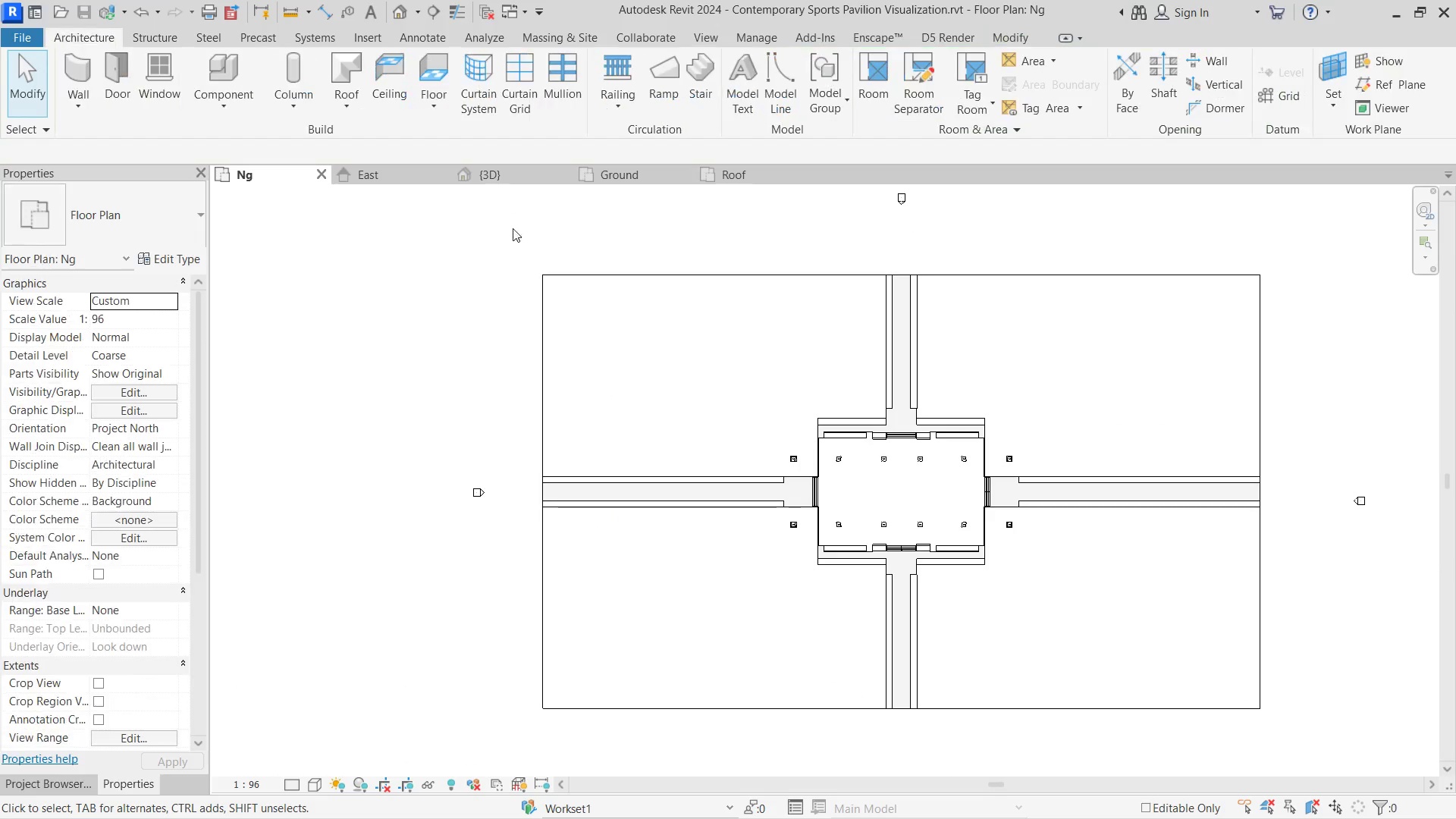 
double_click([506, 163])
 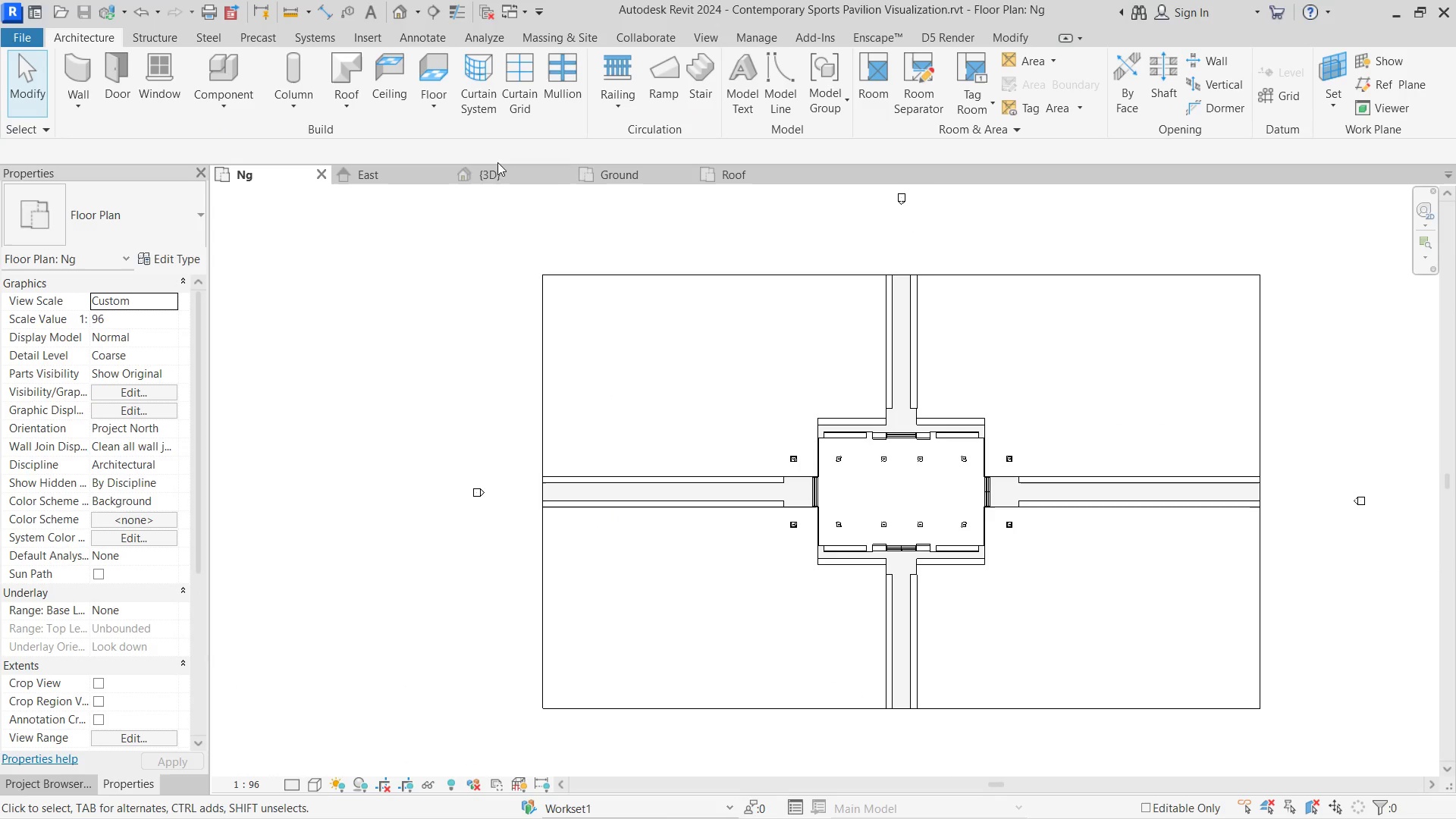 
triple_click([486, 168])
 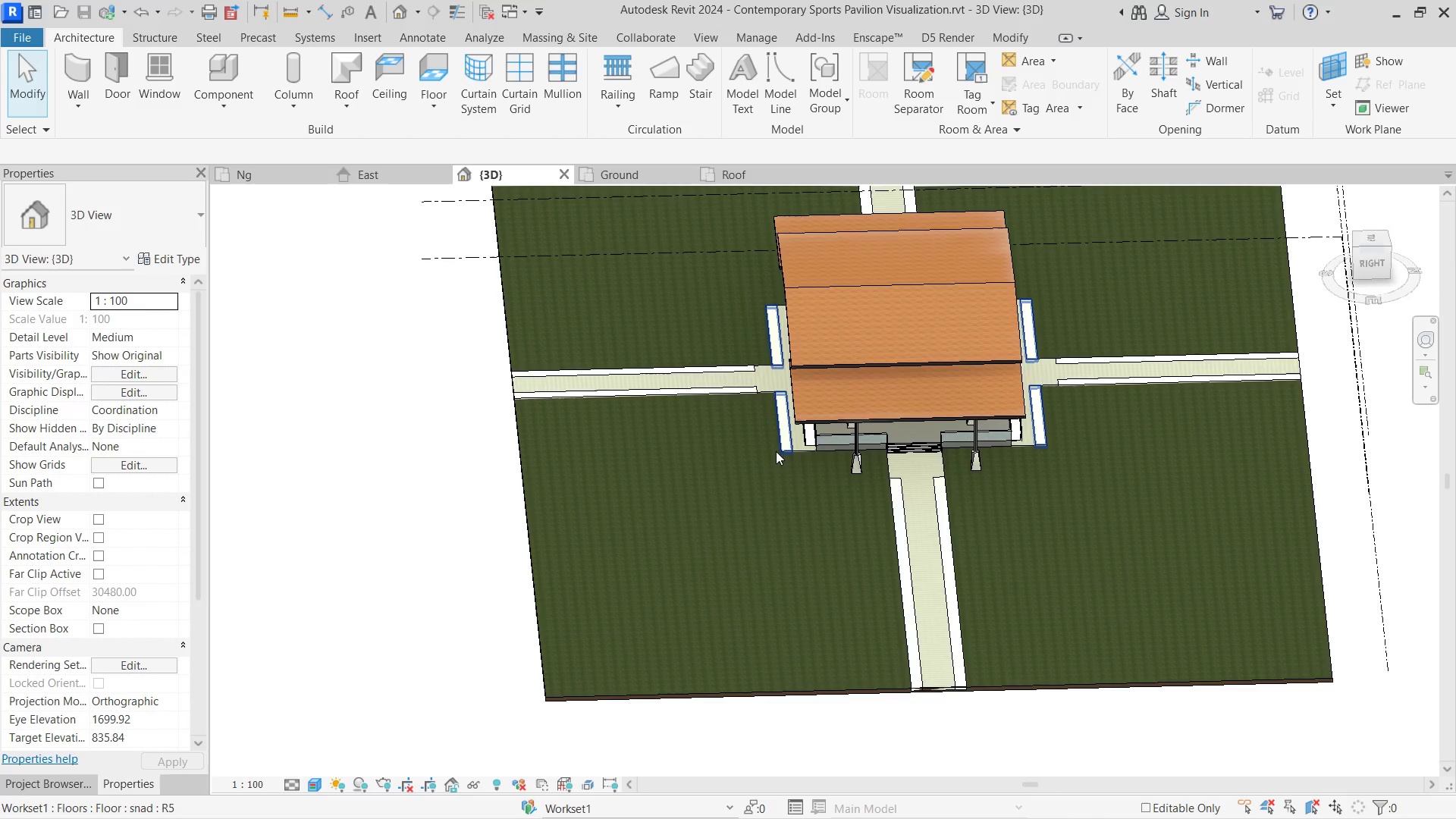 
hold_key(key=ShiftLeft, duration=5.81)
 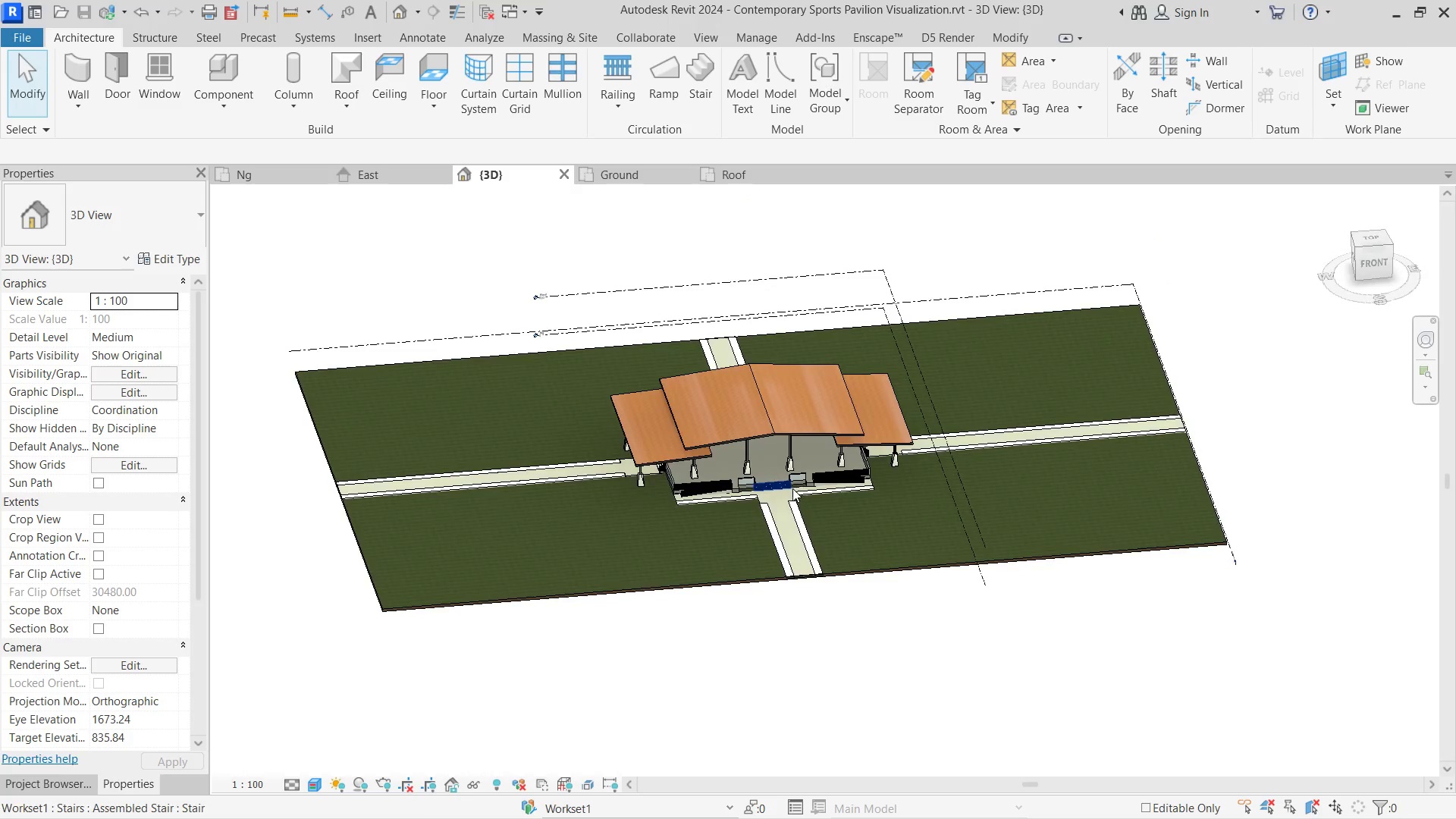 
scroll: coordinate [776, 451], scroll_direction: down, amount: 3.0
 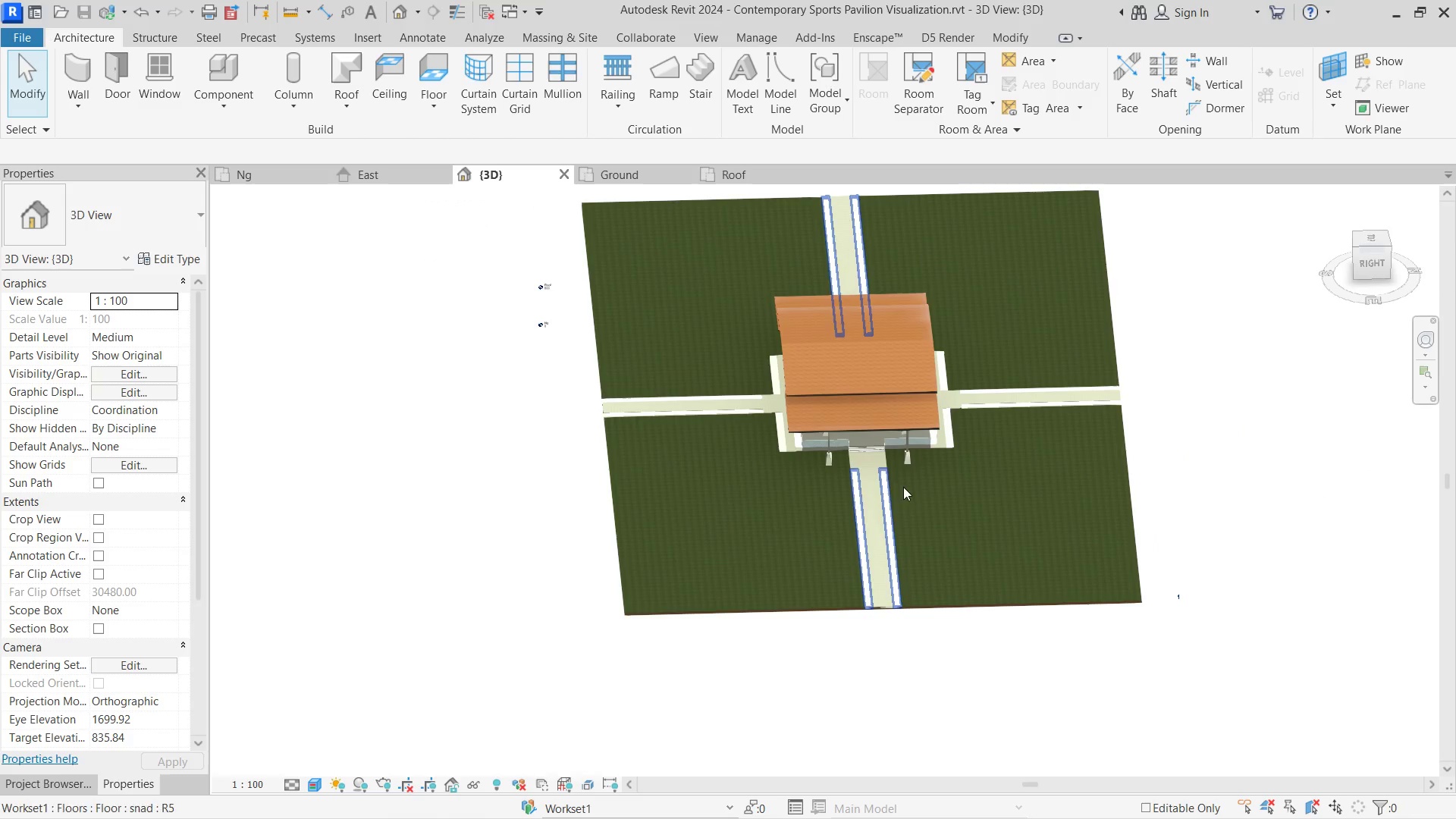 
hold_key(key=ShiftLeft, duration=0.47)
 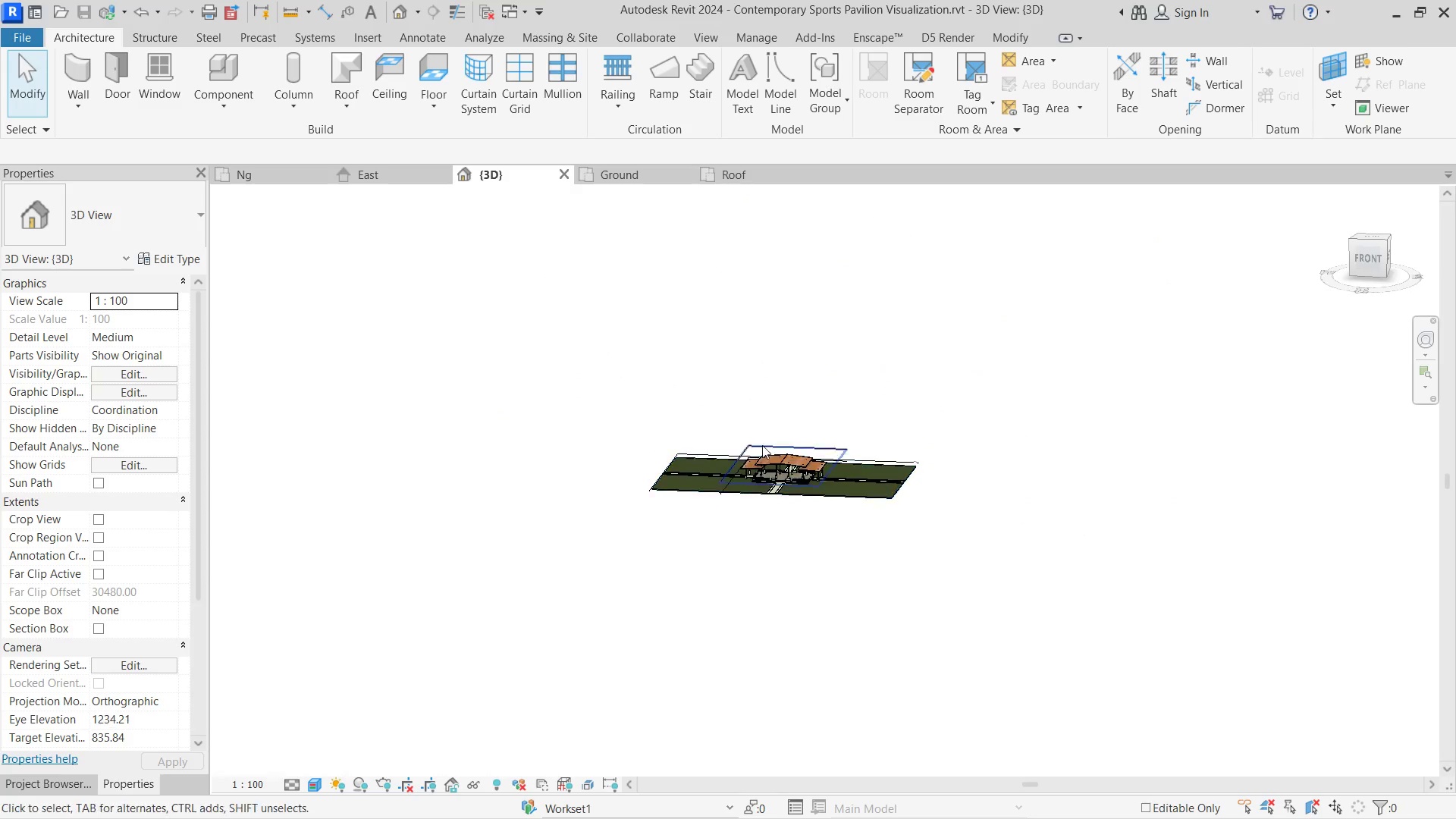 
scroll: coordinate [792, 488], scroll_direction: down, amount: 9.0
 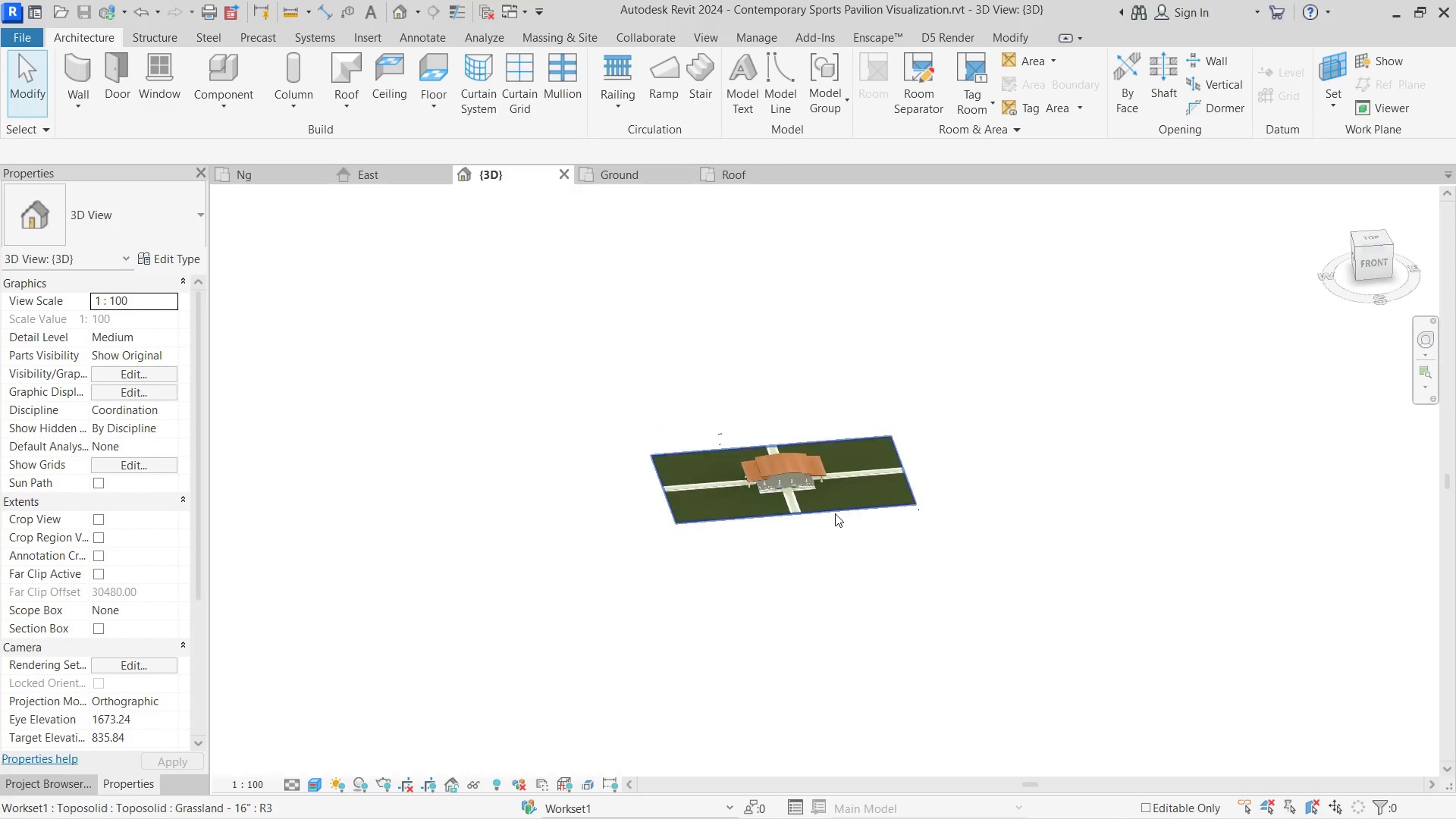 
hold_key(key=ShiftLeft, duration=1.74)
 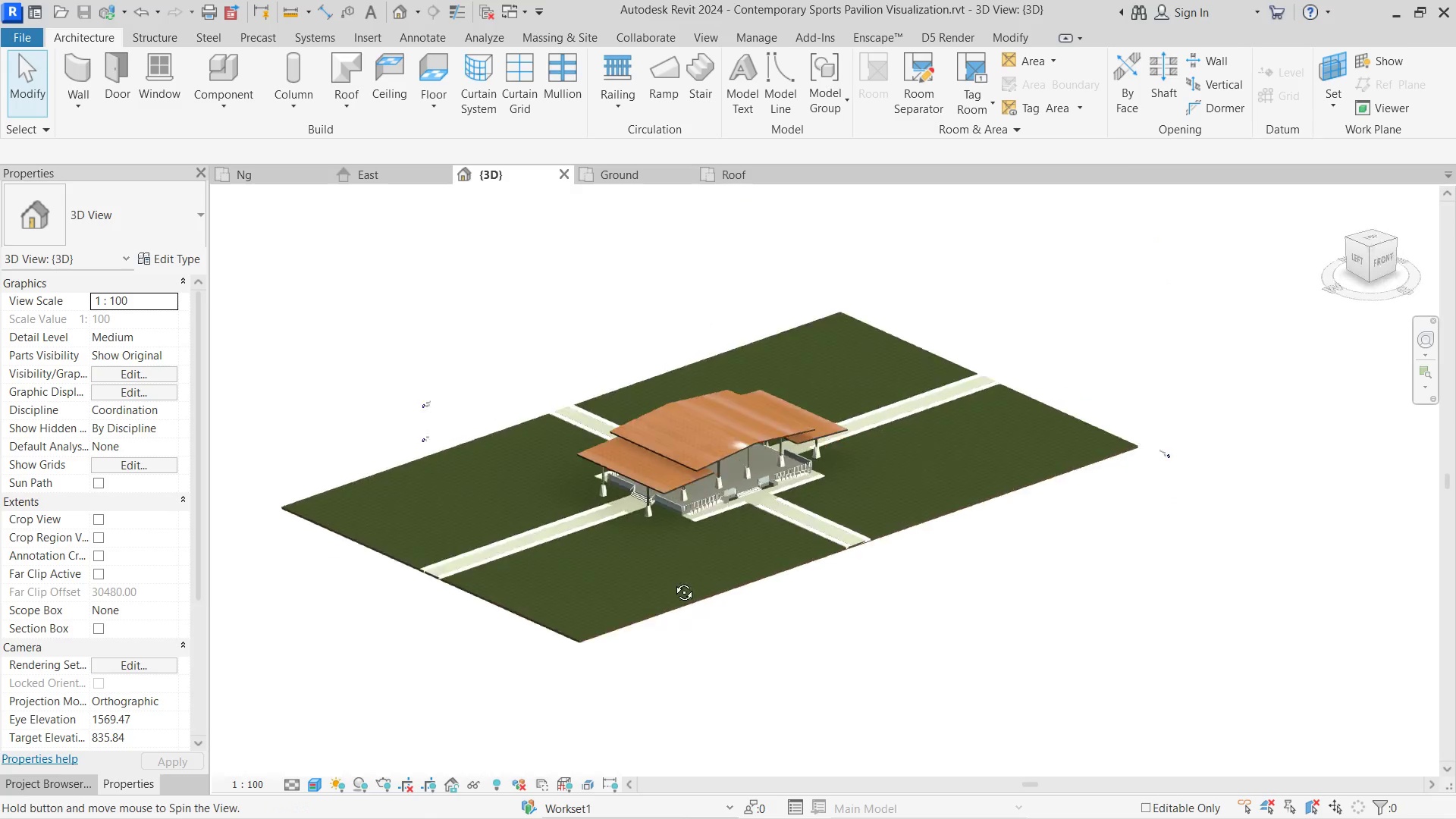 
scroll: coordinate [766, 551], scroll_direction: up, amount: 9.0
 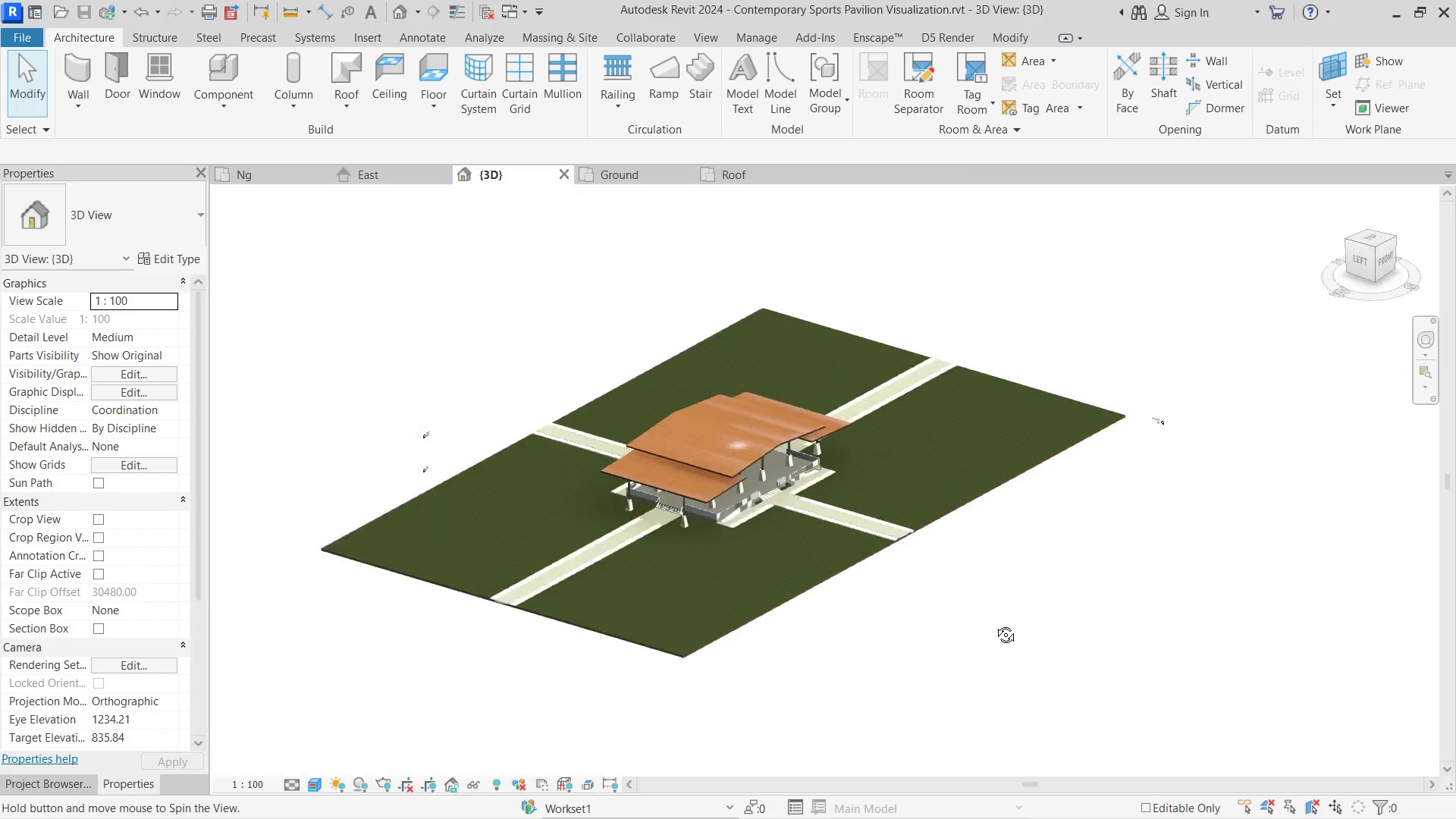 
hold_key(key=ShiftLeft, duration=0.47)
 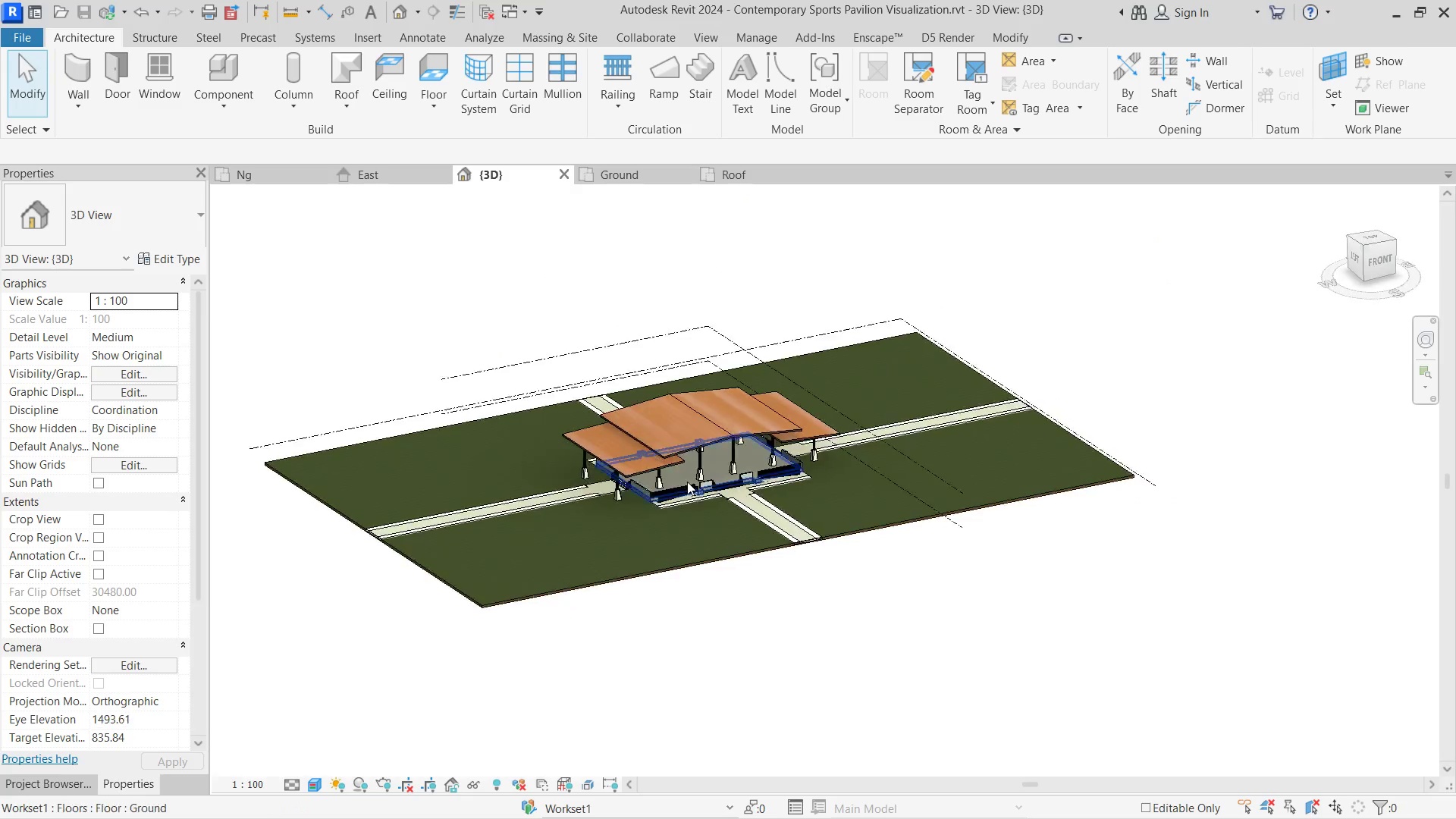 
hold_key(key=ShiftLeft, duration=3.19)
 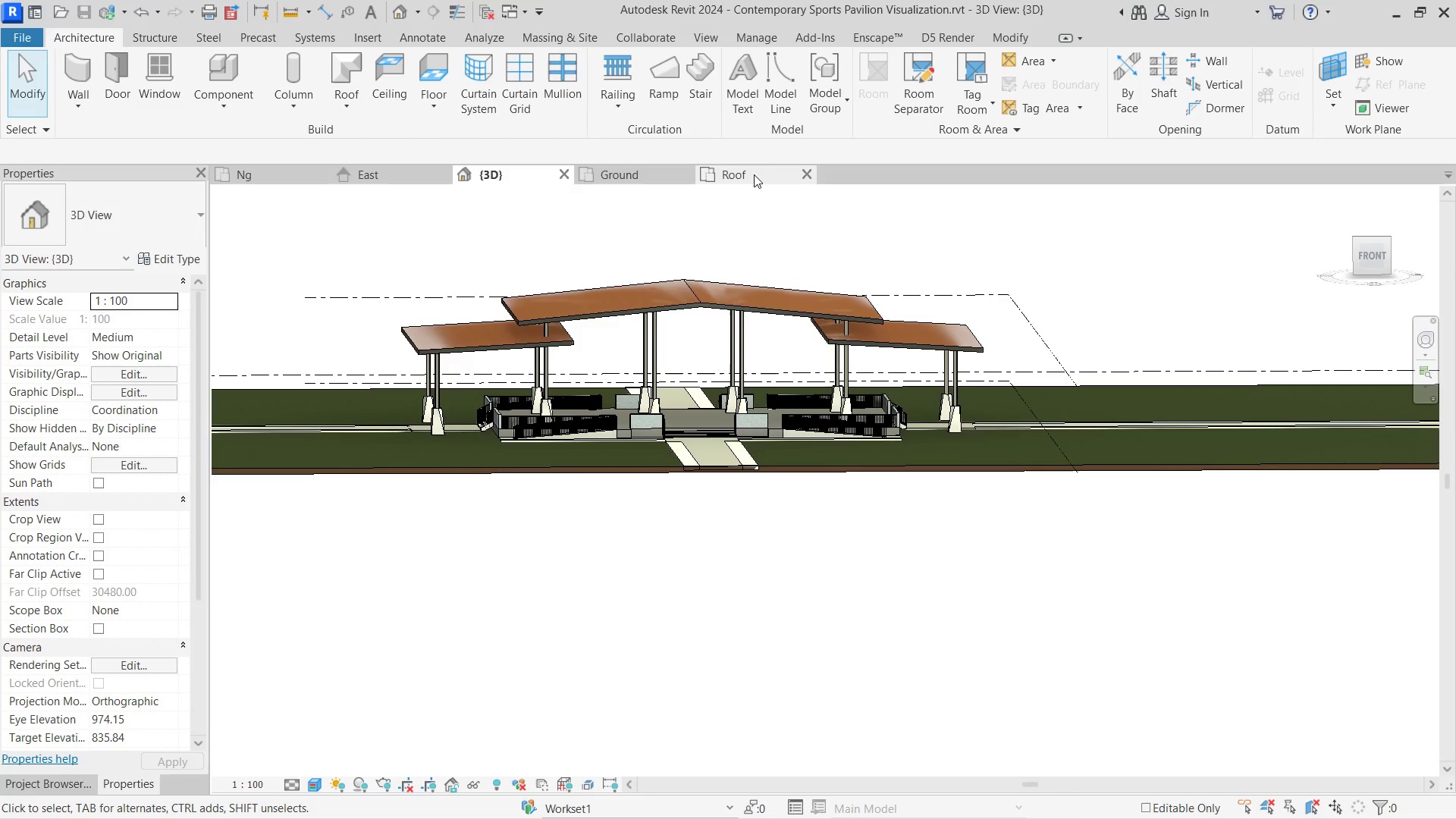 
scroll: coordinate [690, 479], scroll_direction: up, amount: 6.0
 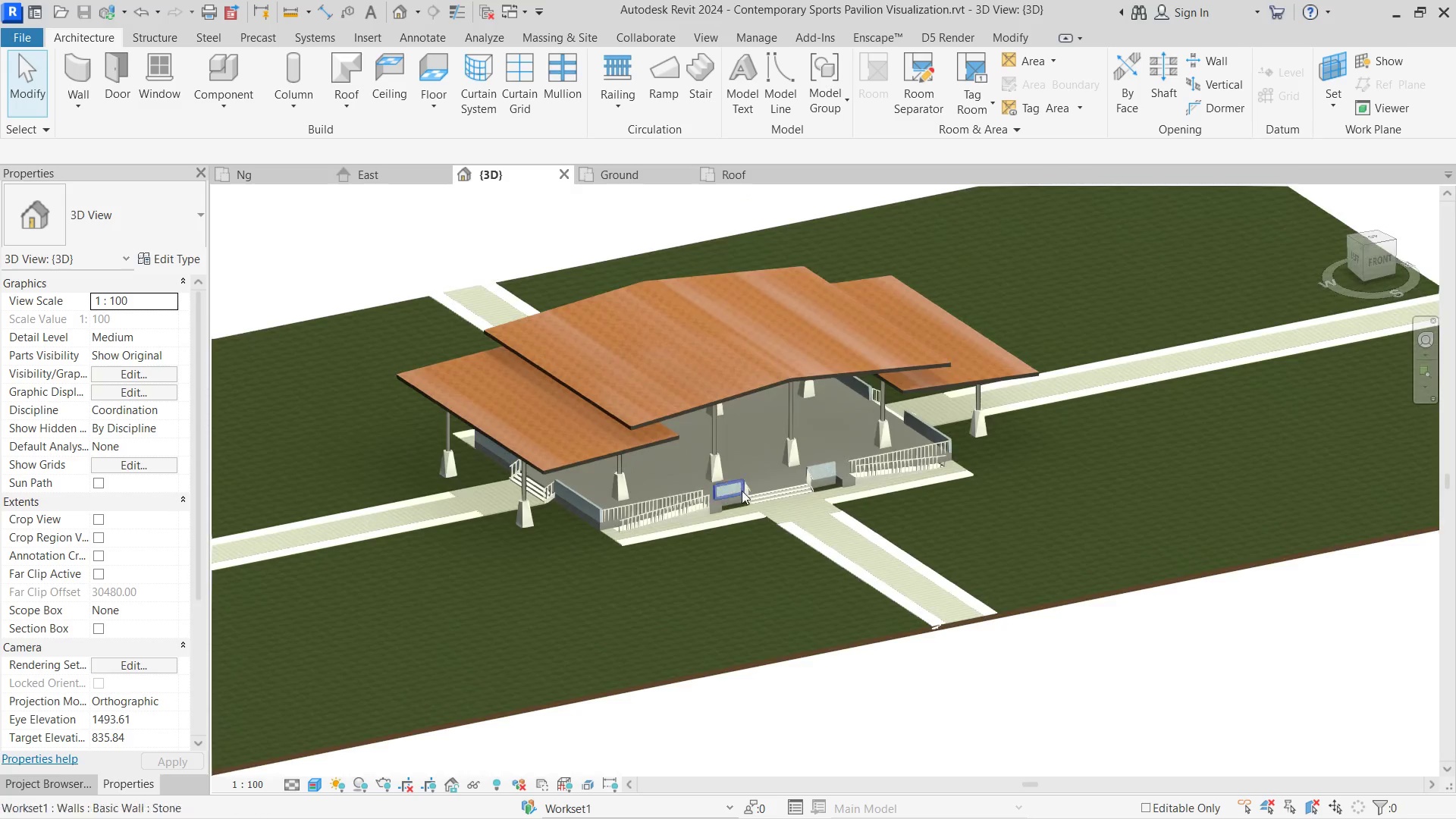 
left_click([754, 174])
 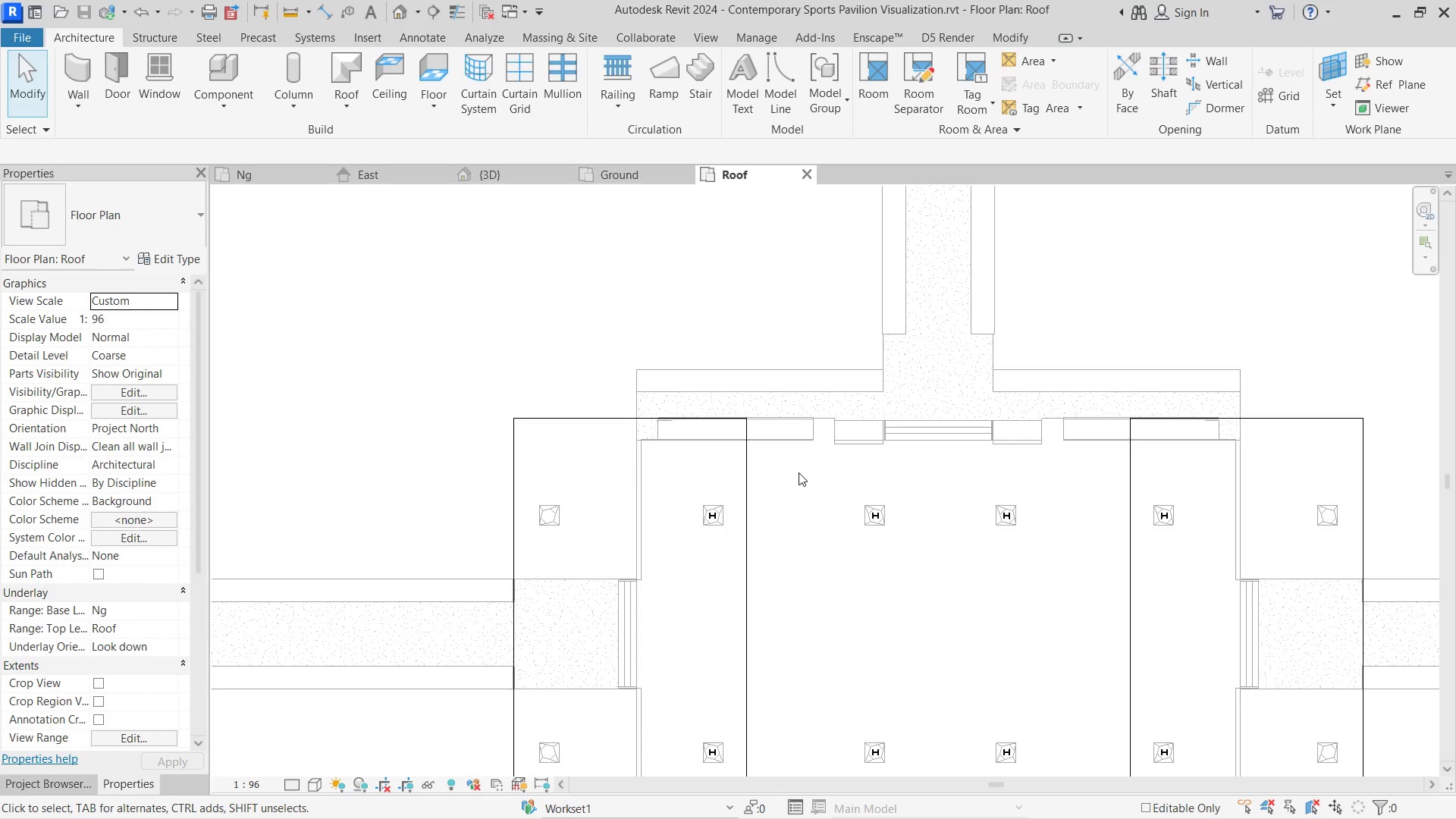 
scroll: coordinate [796, 474], scroll_direction: down, amount: 5.0
 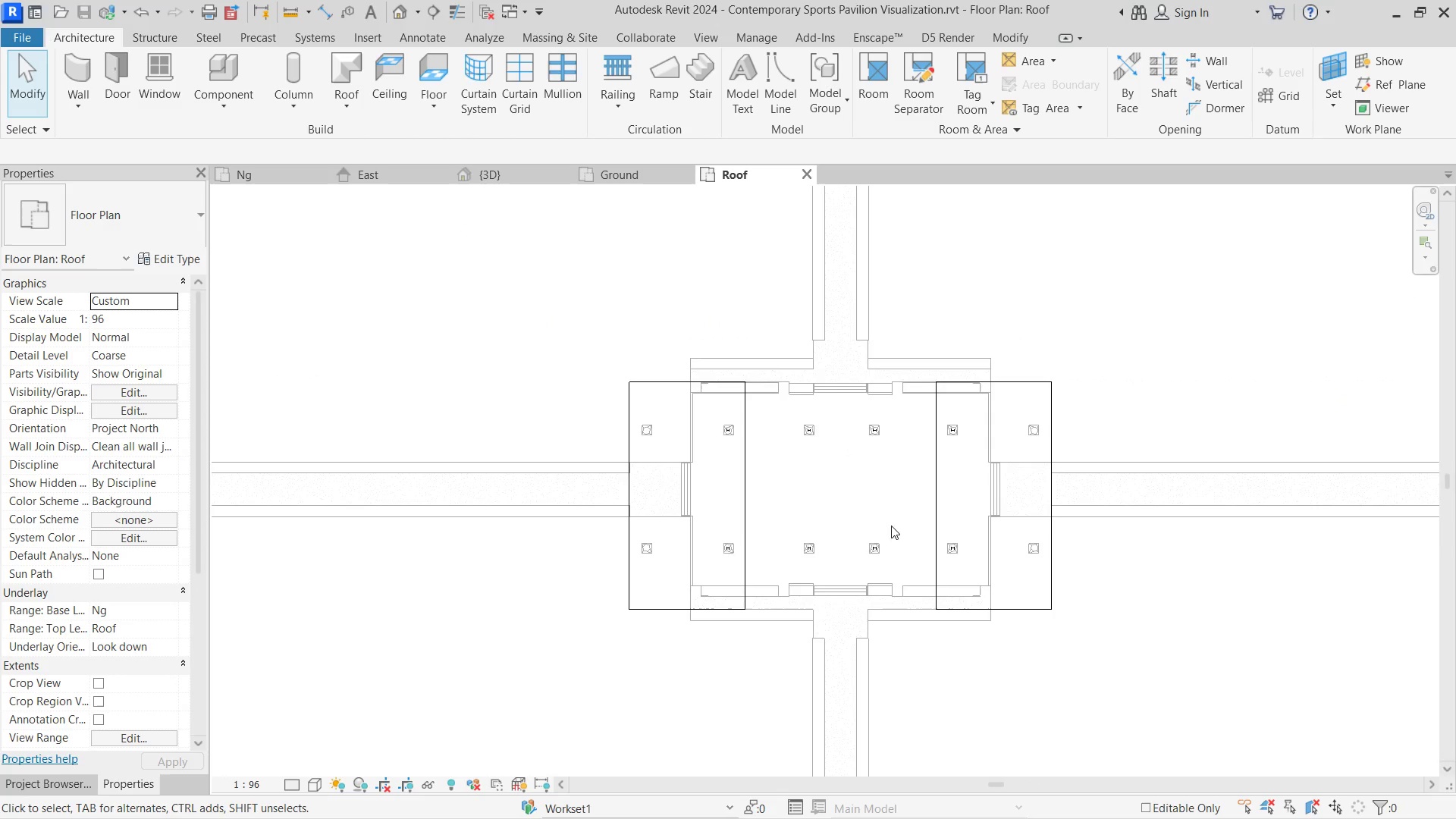 
scroll: coordinate [719, 535], scroll_direction: up, amount: 3.0
 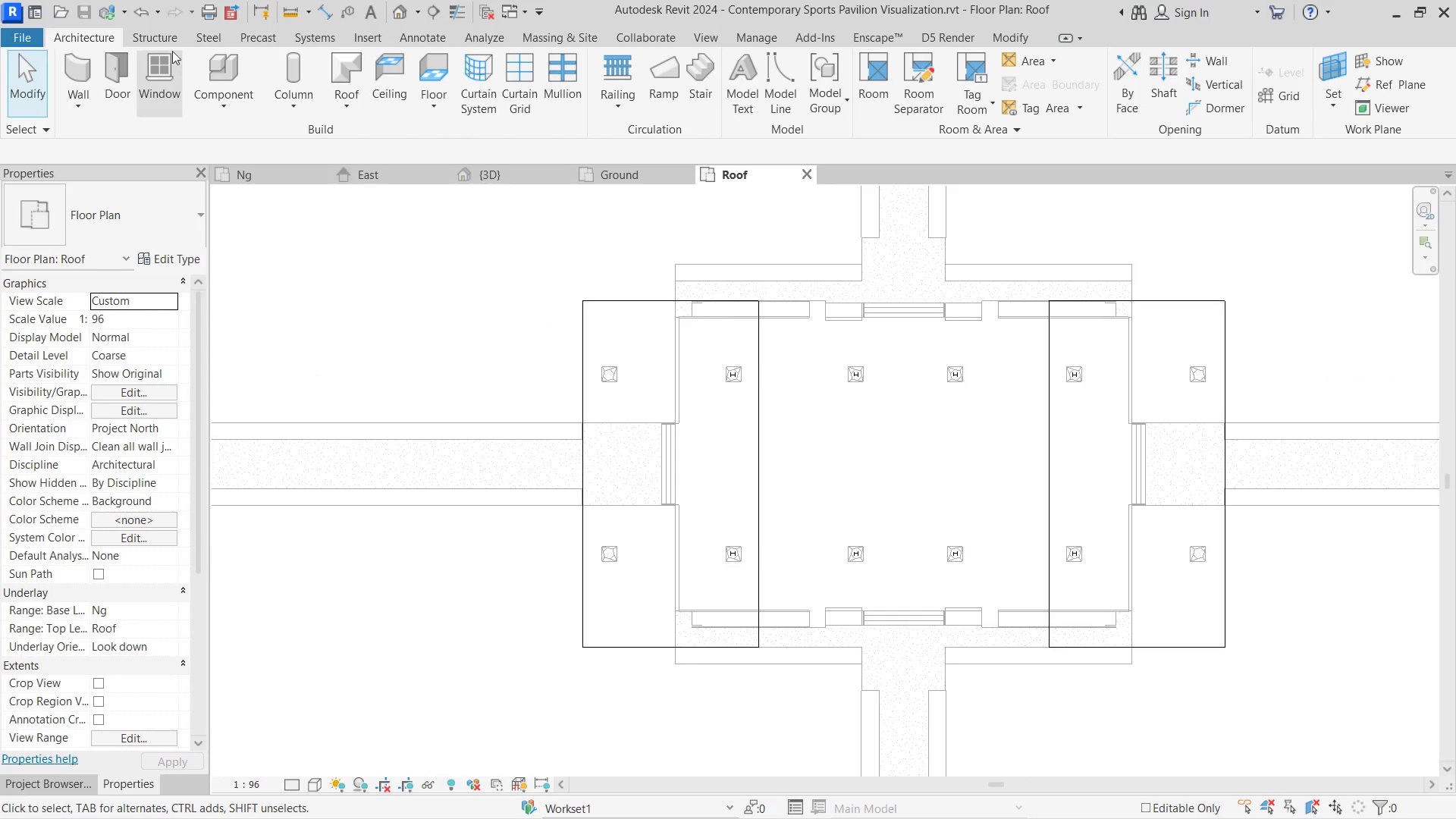 
left_click([166, 41])
 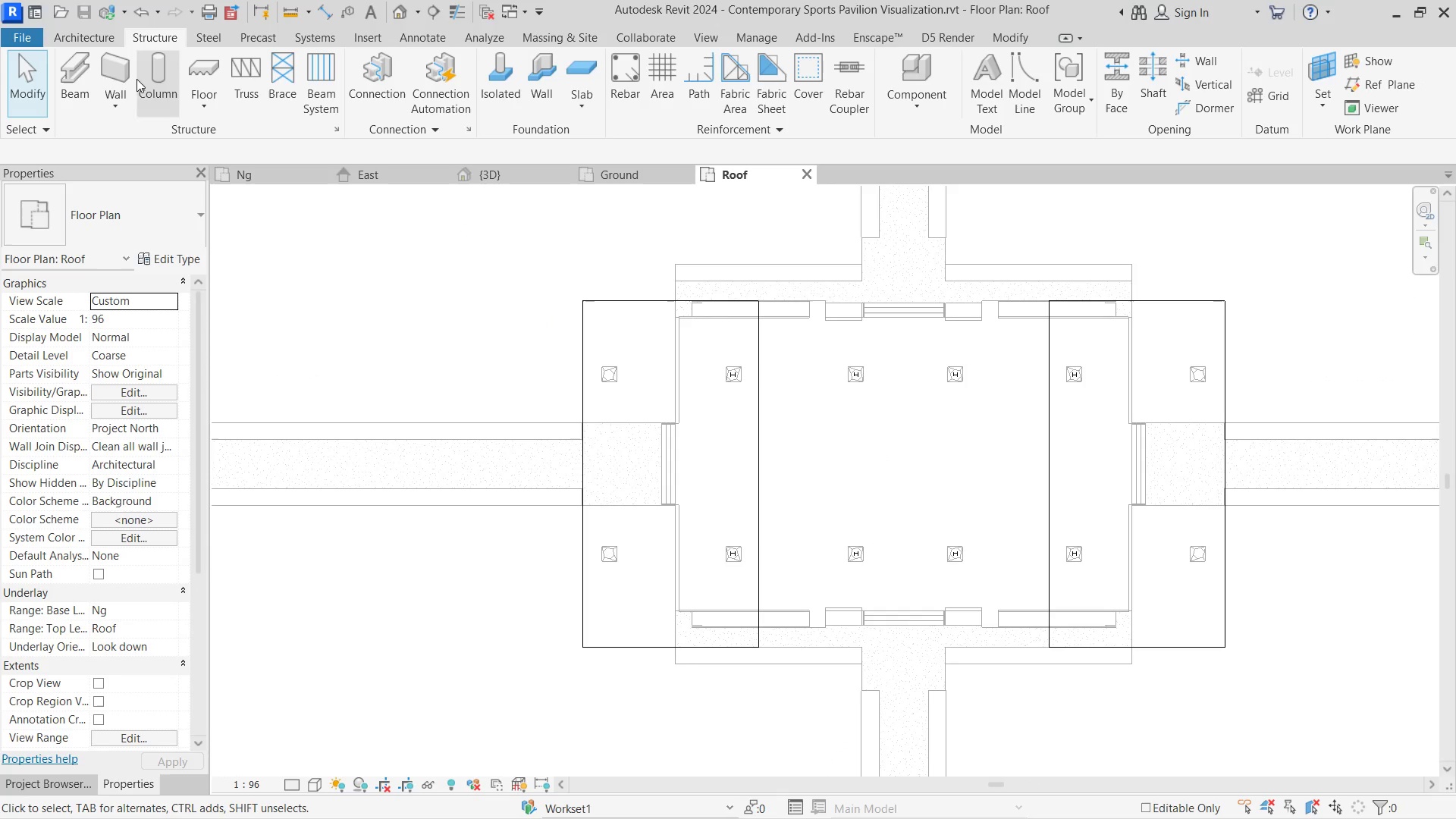 
left_click([74, 96])
 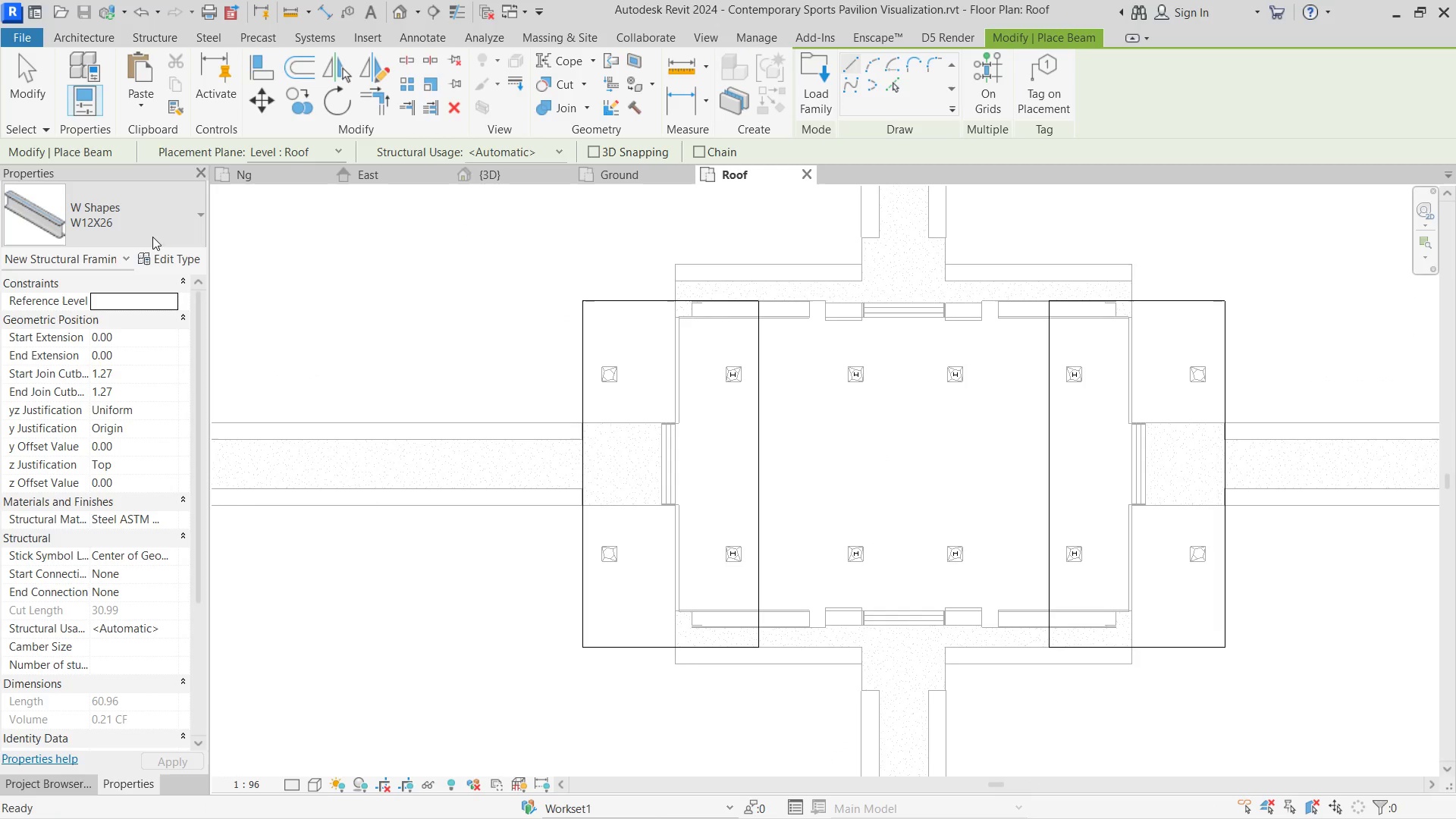 
left_click([162, 256])
 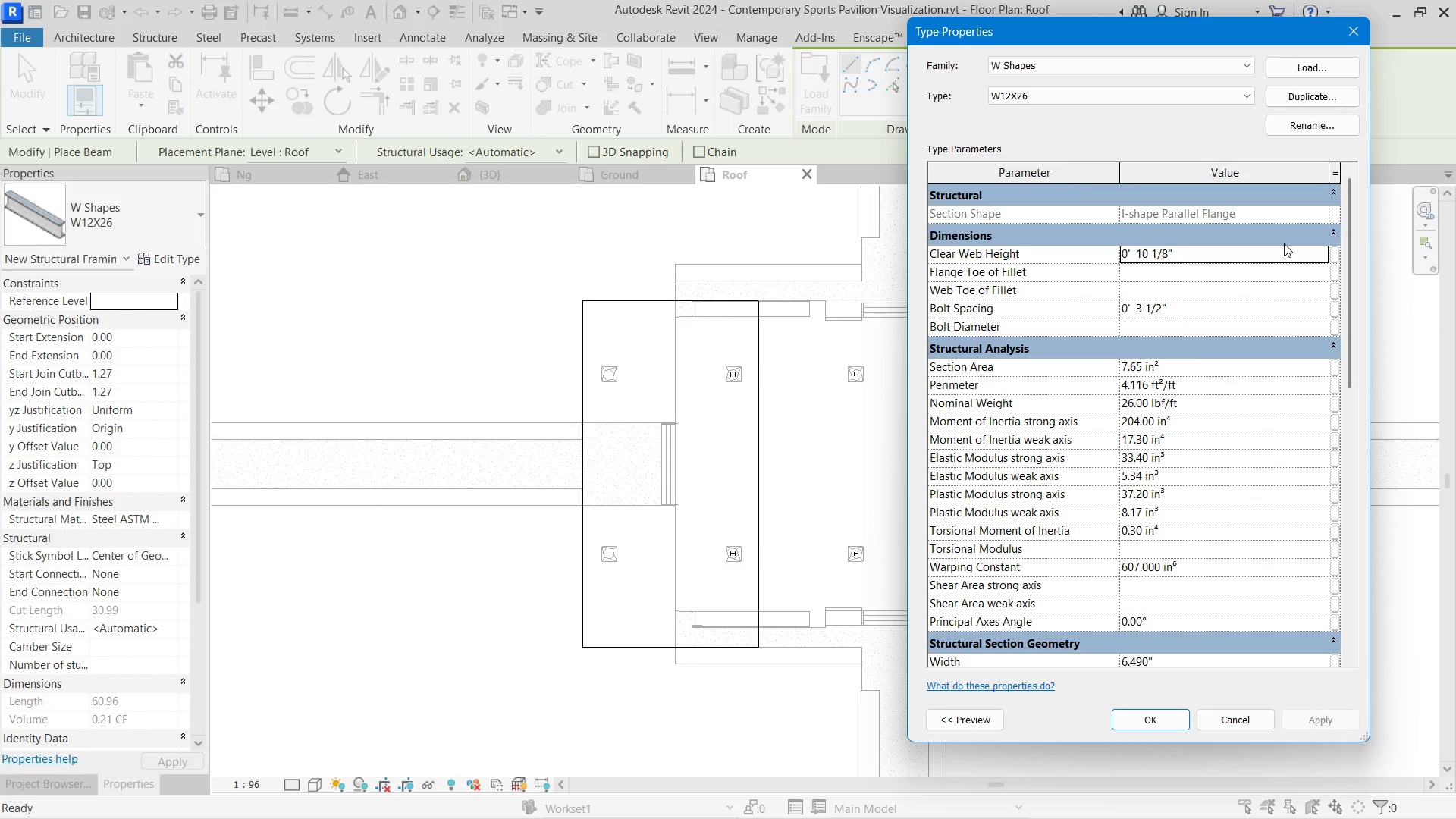 
scroll: coordinate [1196, 352], scroll_direction: none, amount: 0.0
 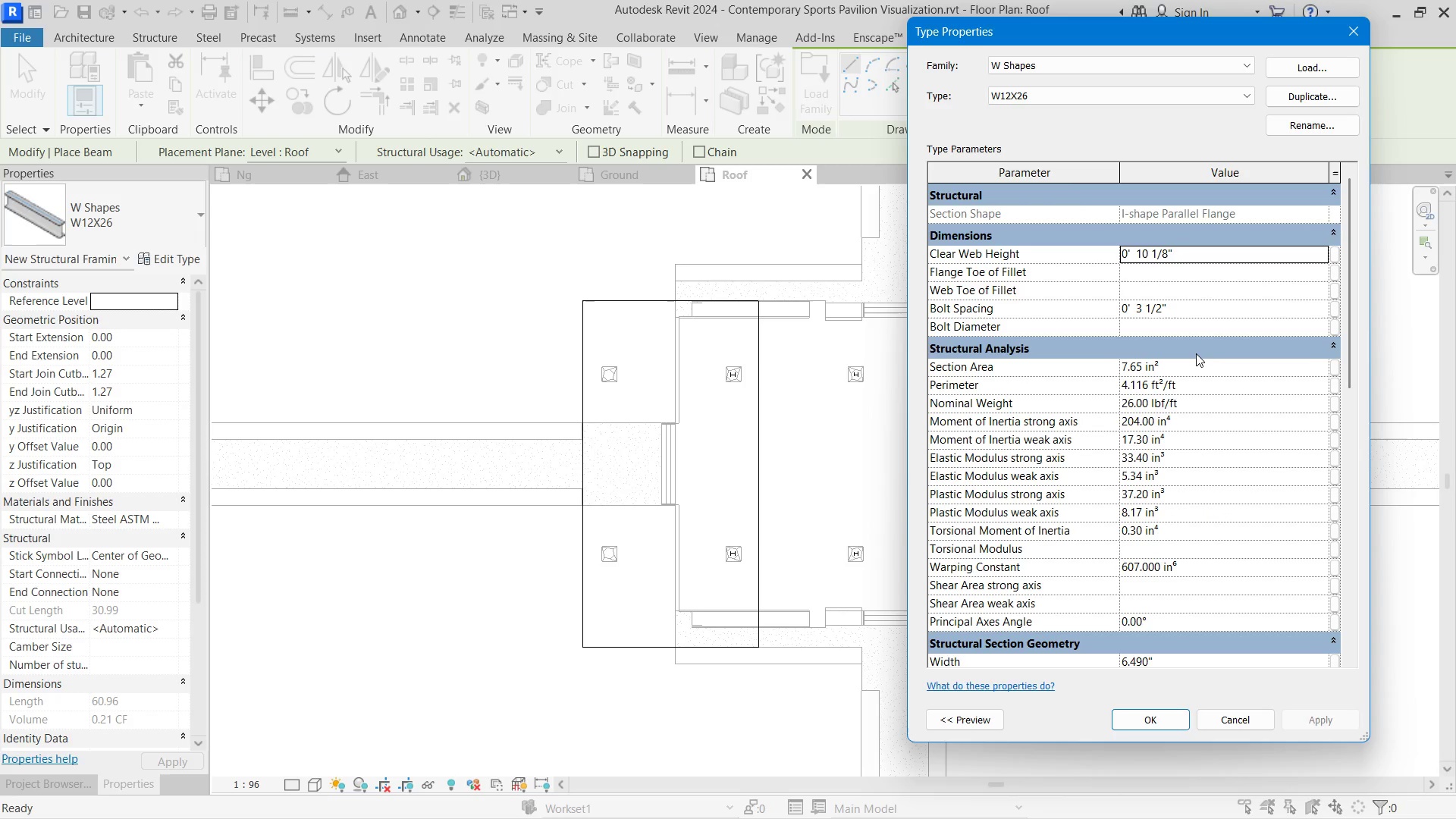 
wait(5.66)
 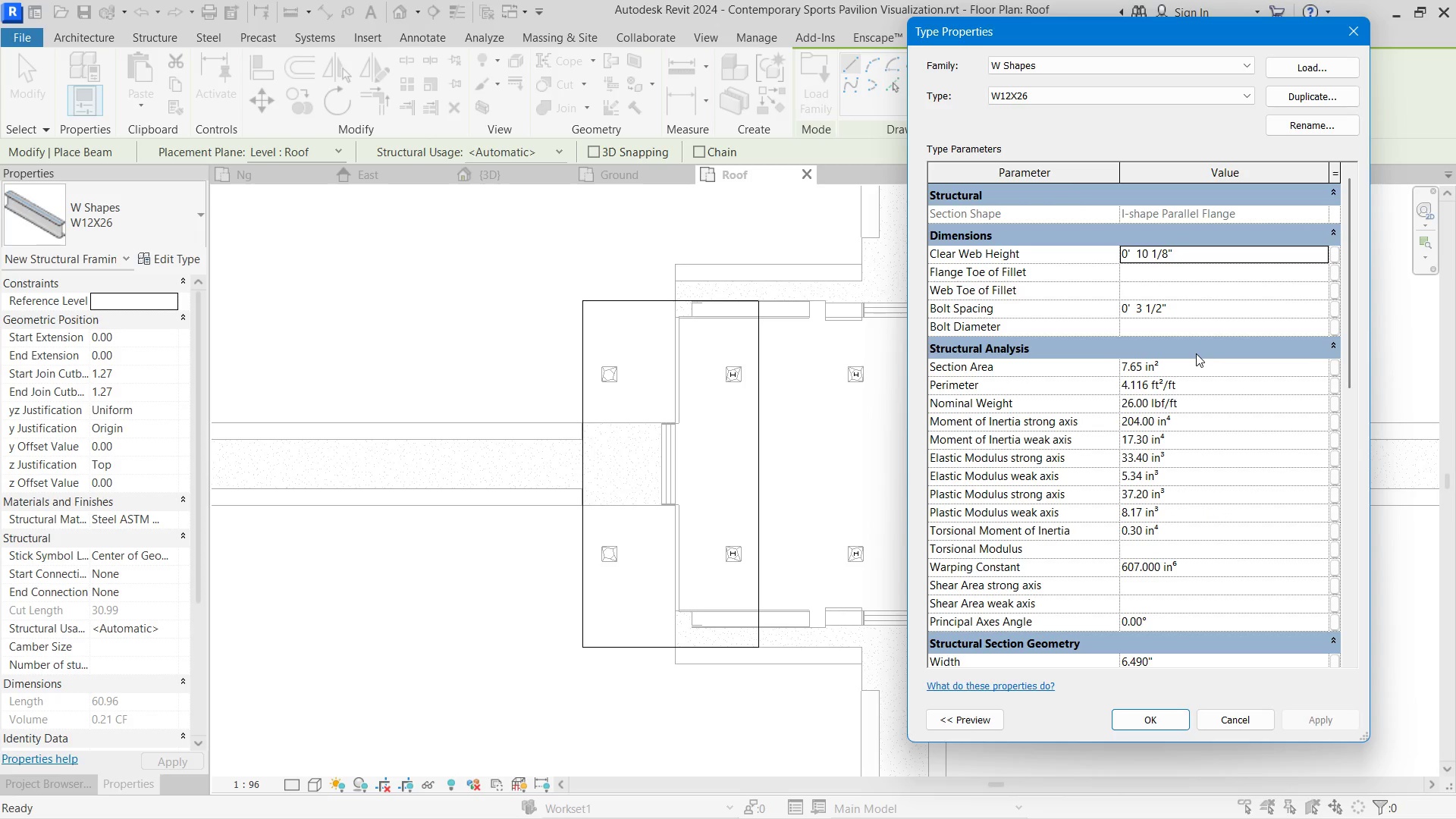 
scroll: coordinate [1106, 575], scroll_direction: down, amount: 4.0
 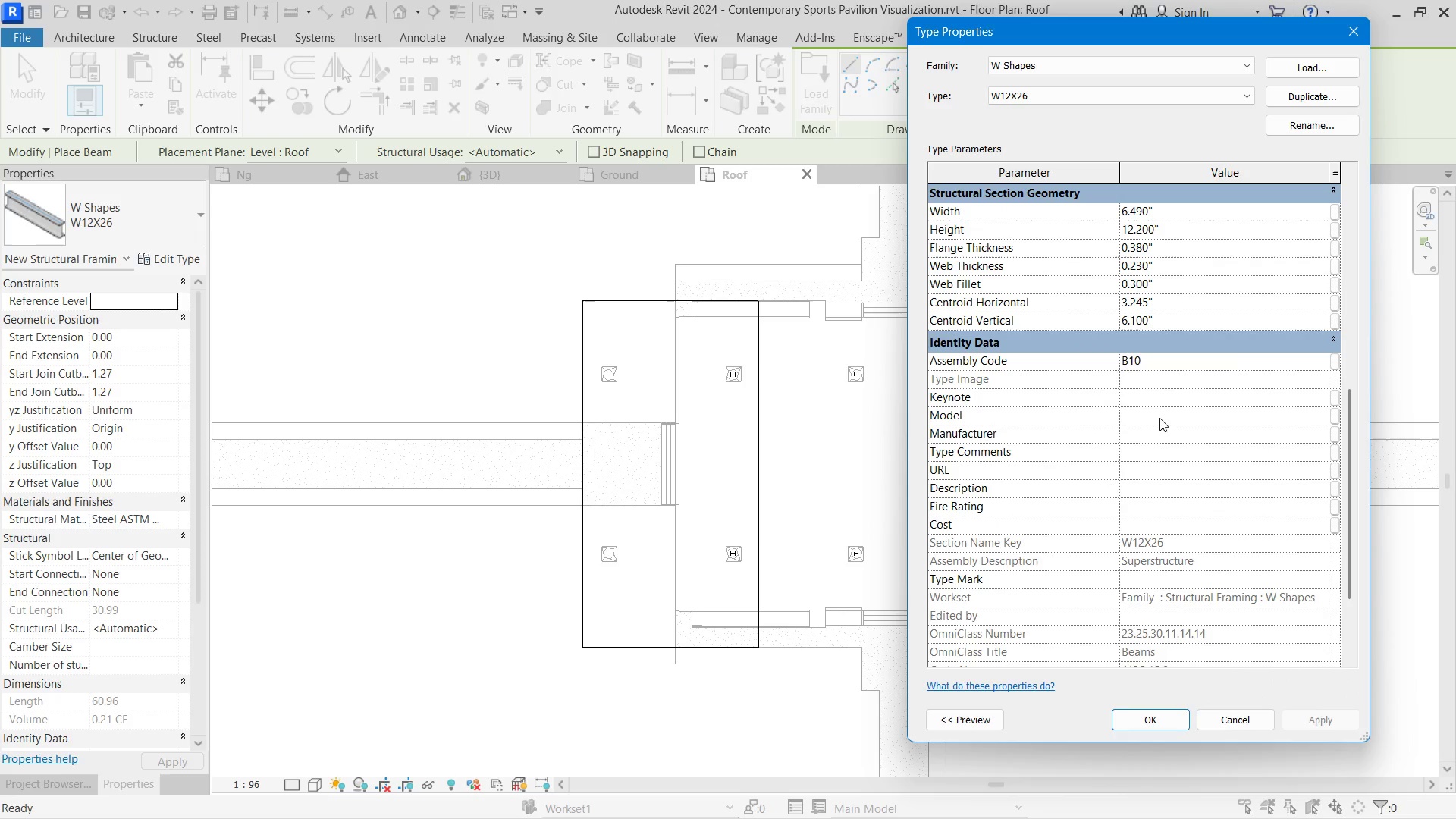 
left_click([1345, 23])
 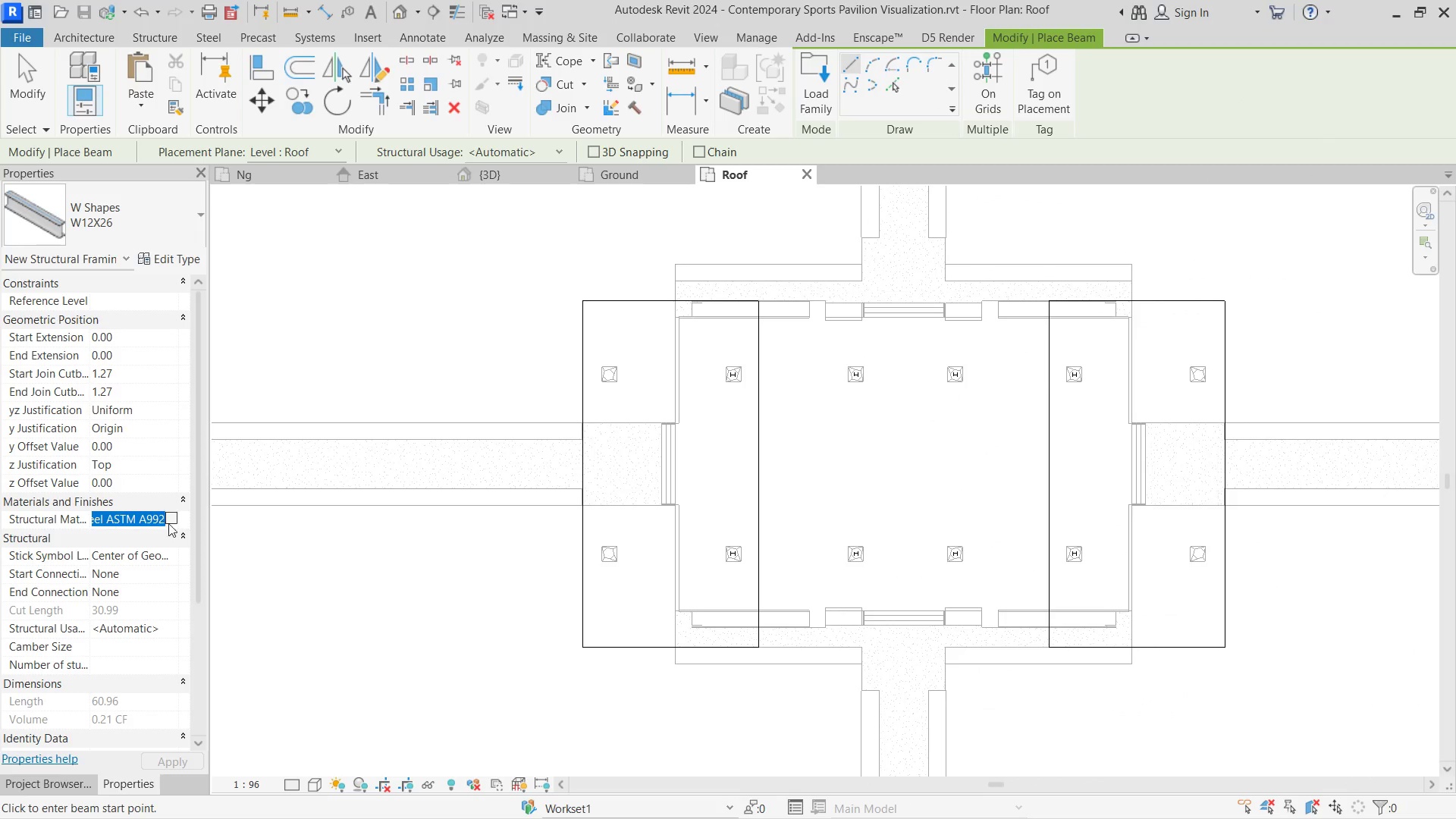 
left_click([171, 519])
 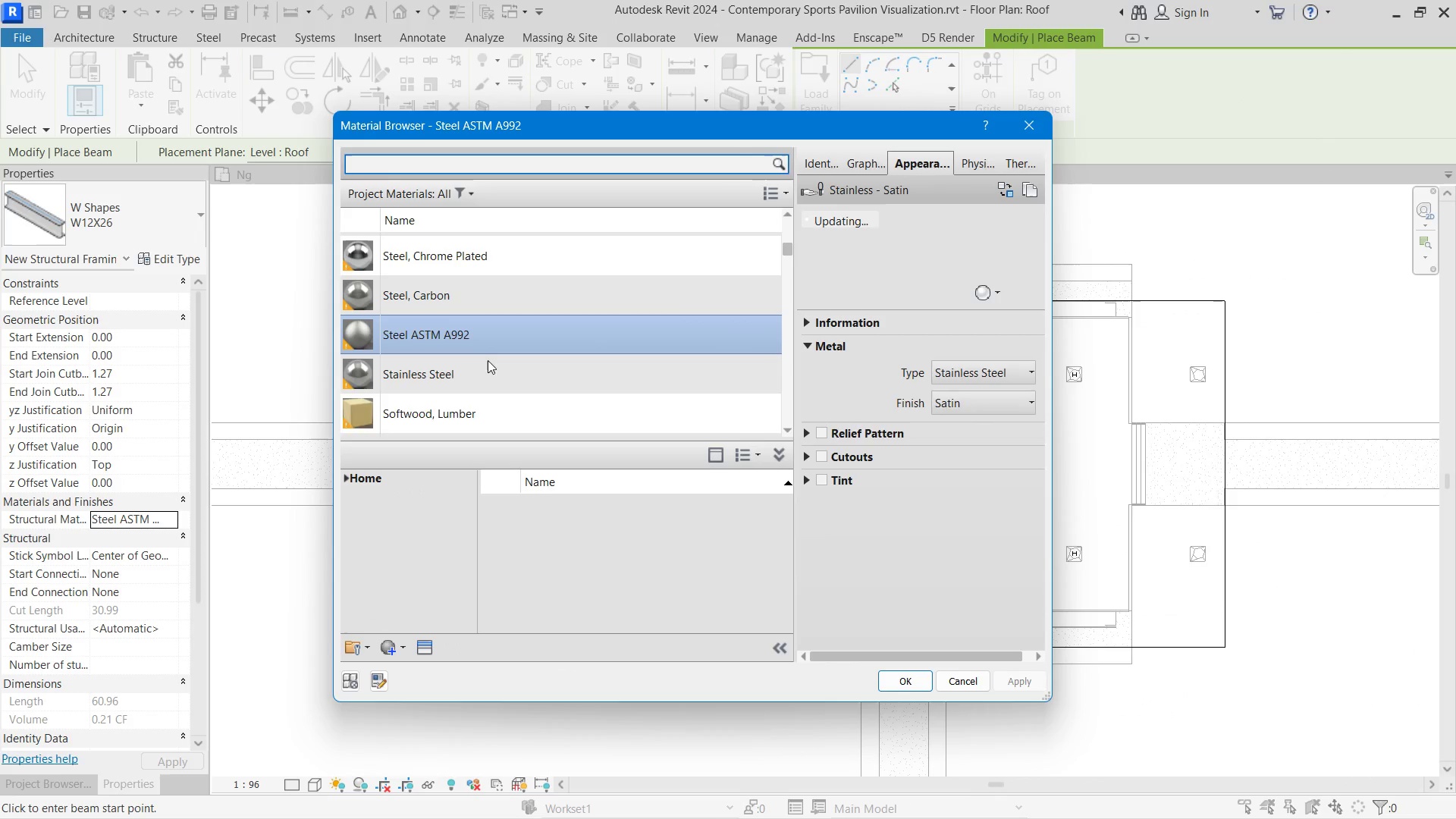 
left_click([463, 397])
 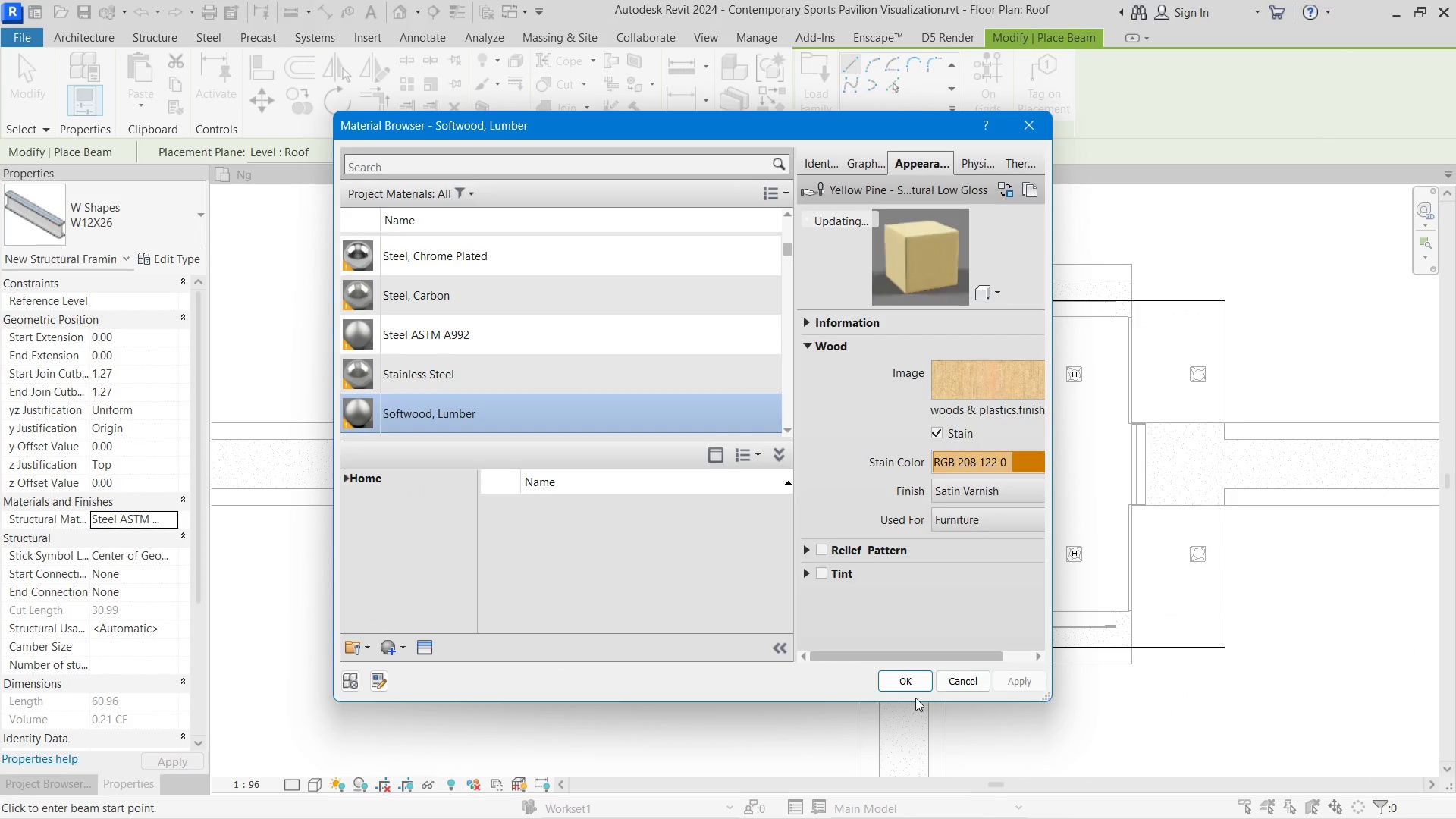 
left_click([905, 692])
 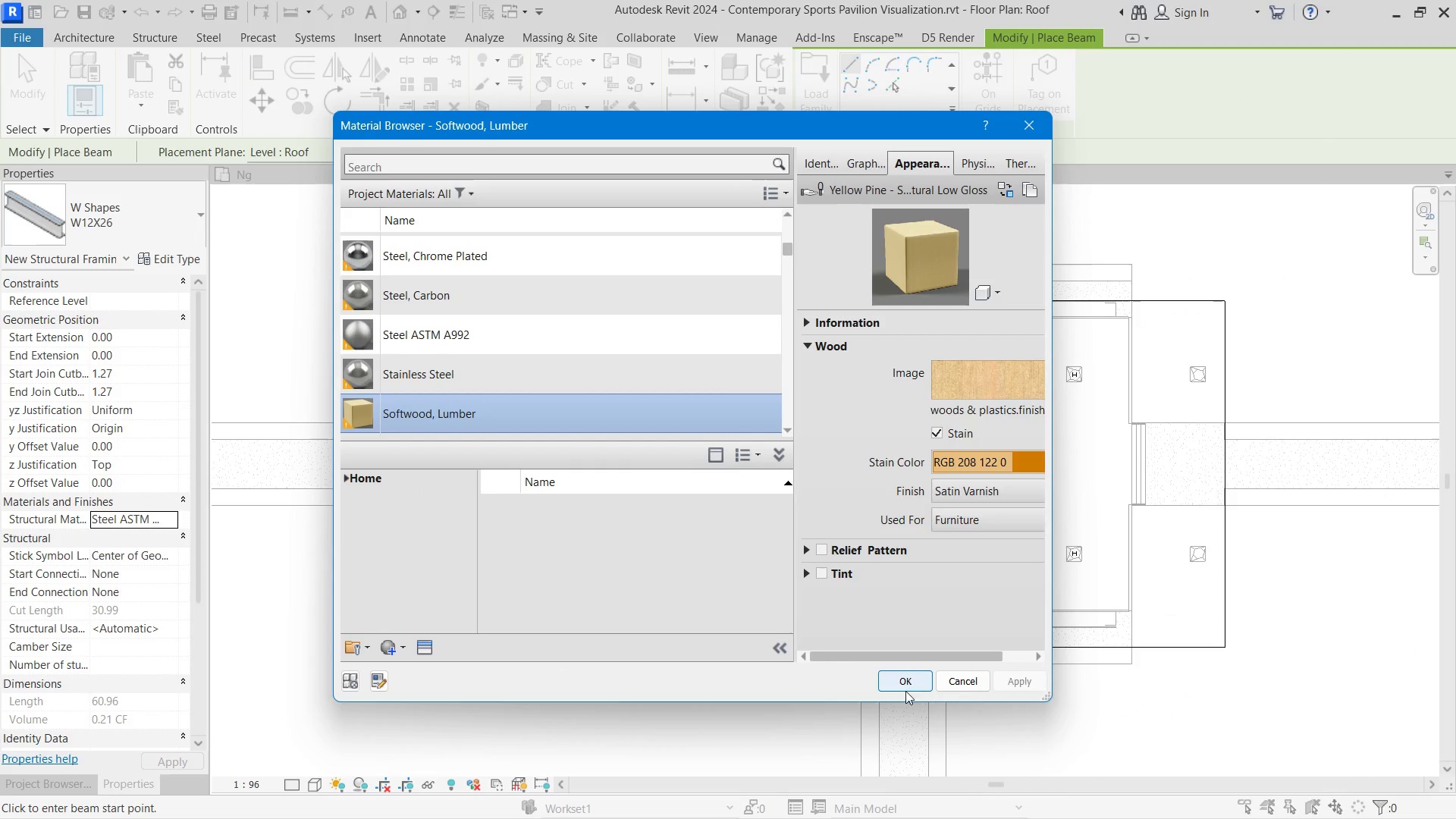 
left_click([912, 668])
 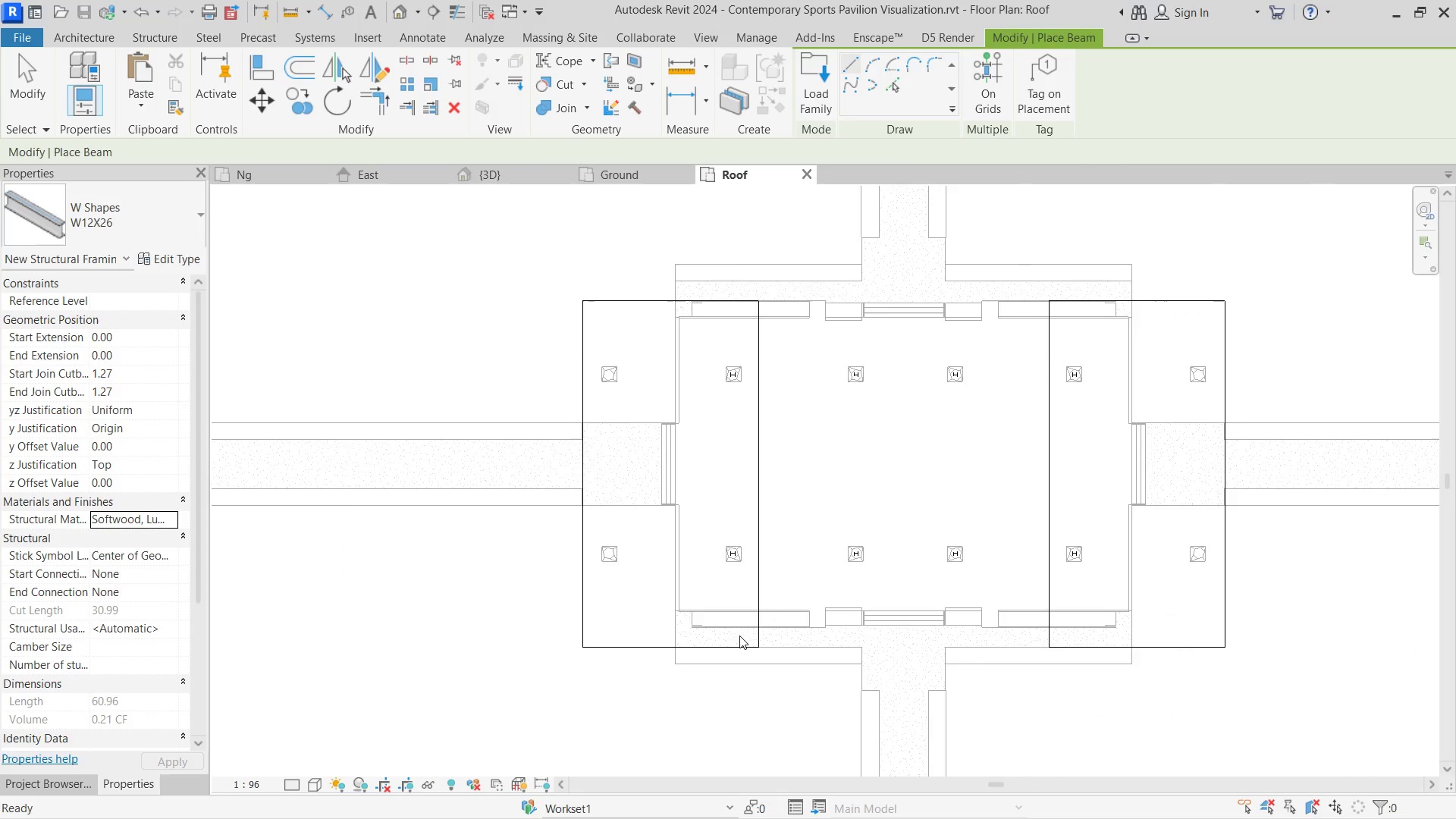 
scroll: coordinate [697, 592], scroll_direction: down, amount: 1.0
 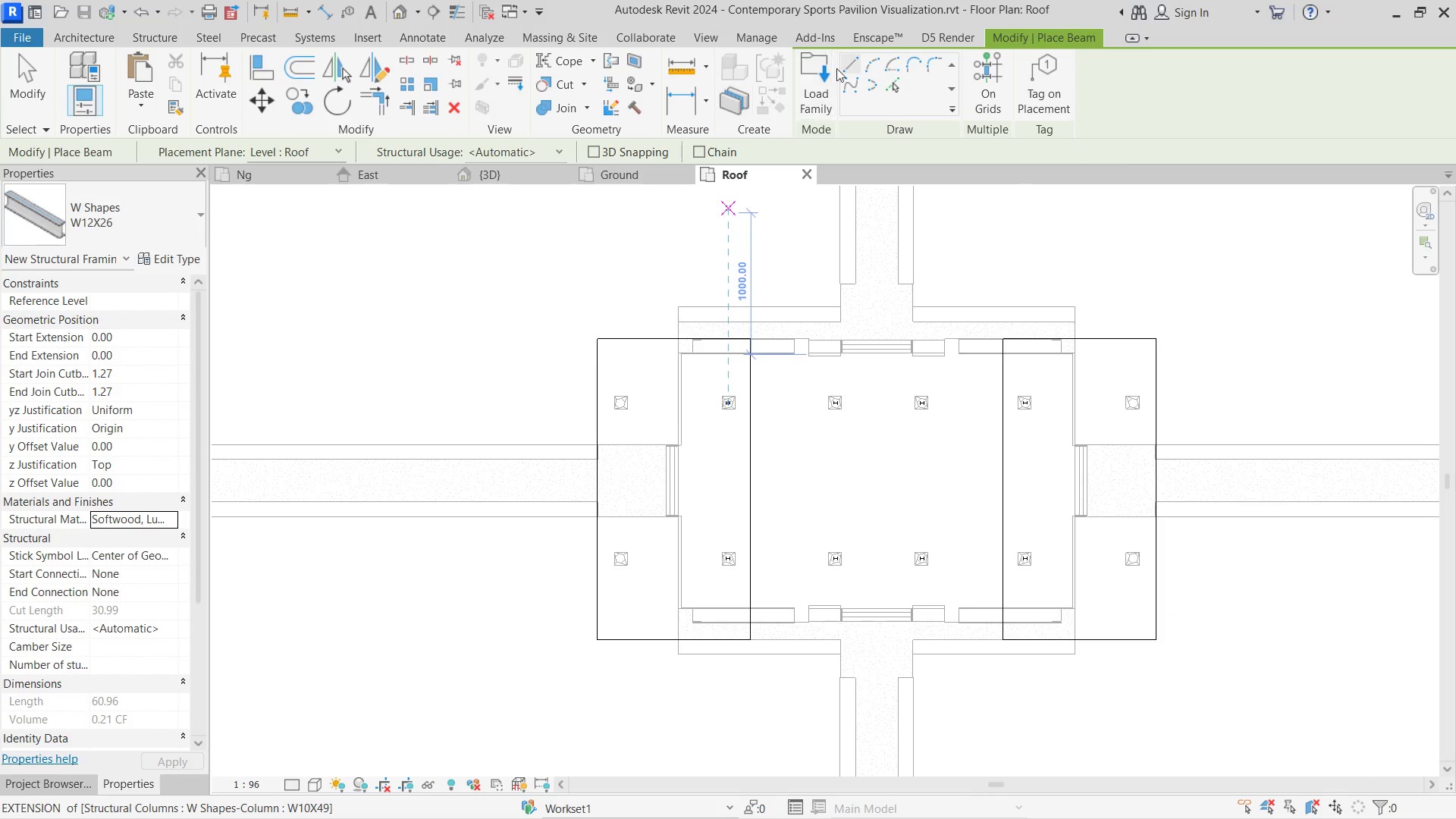 
left_click([897, 83])
 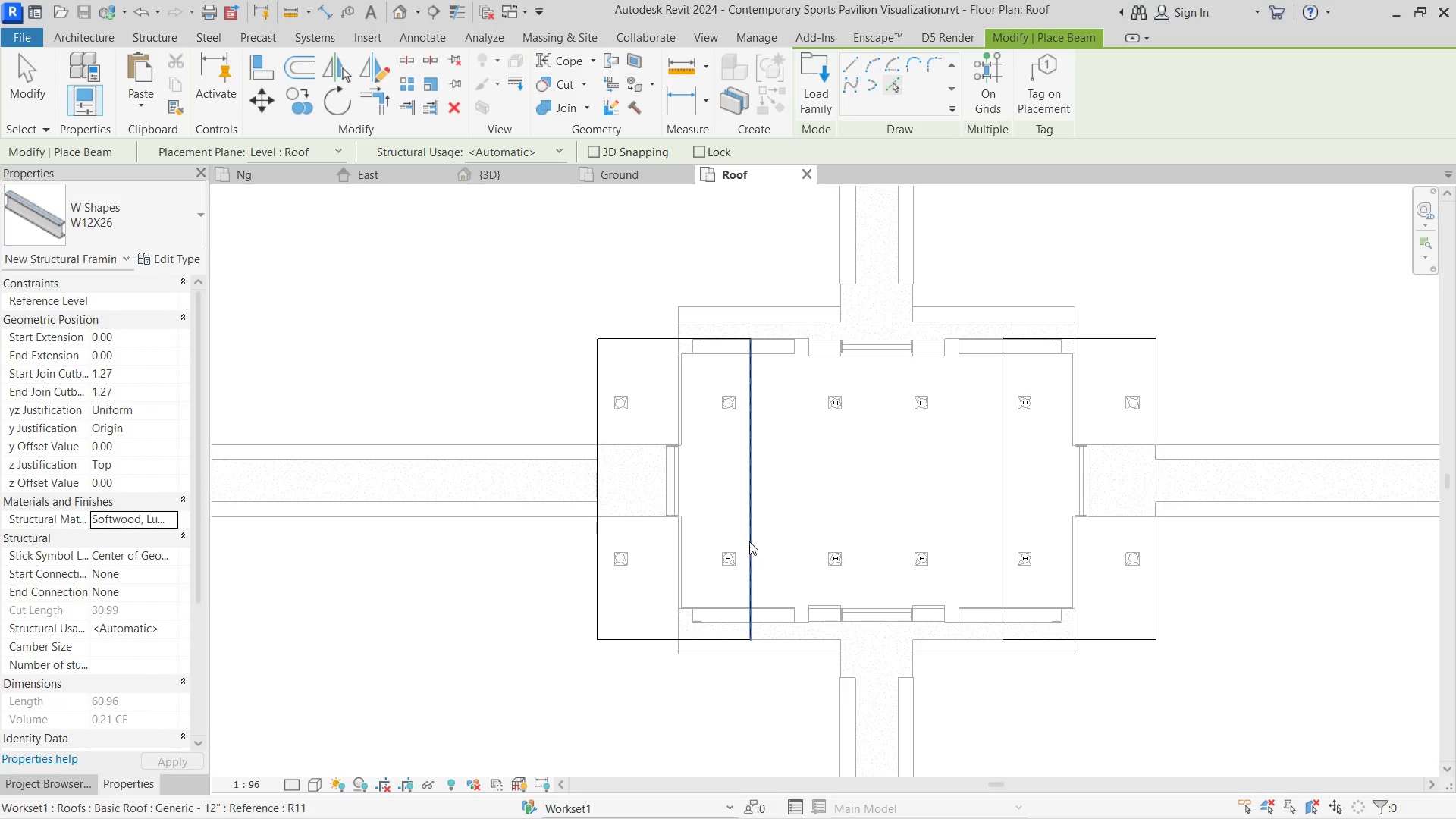 
left_click([749, 541])
 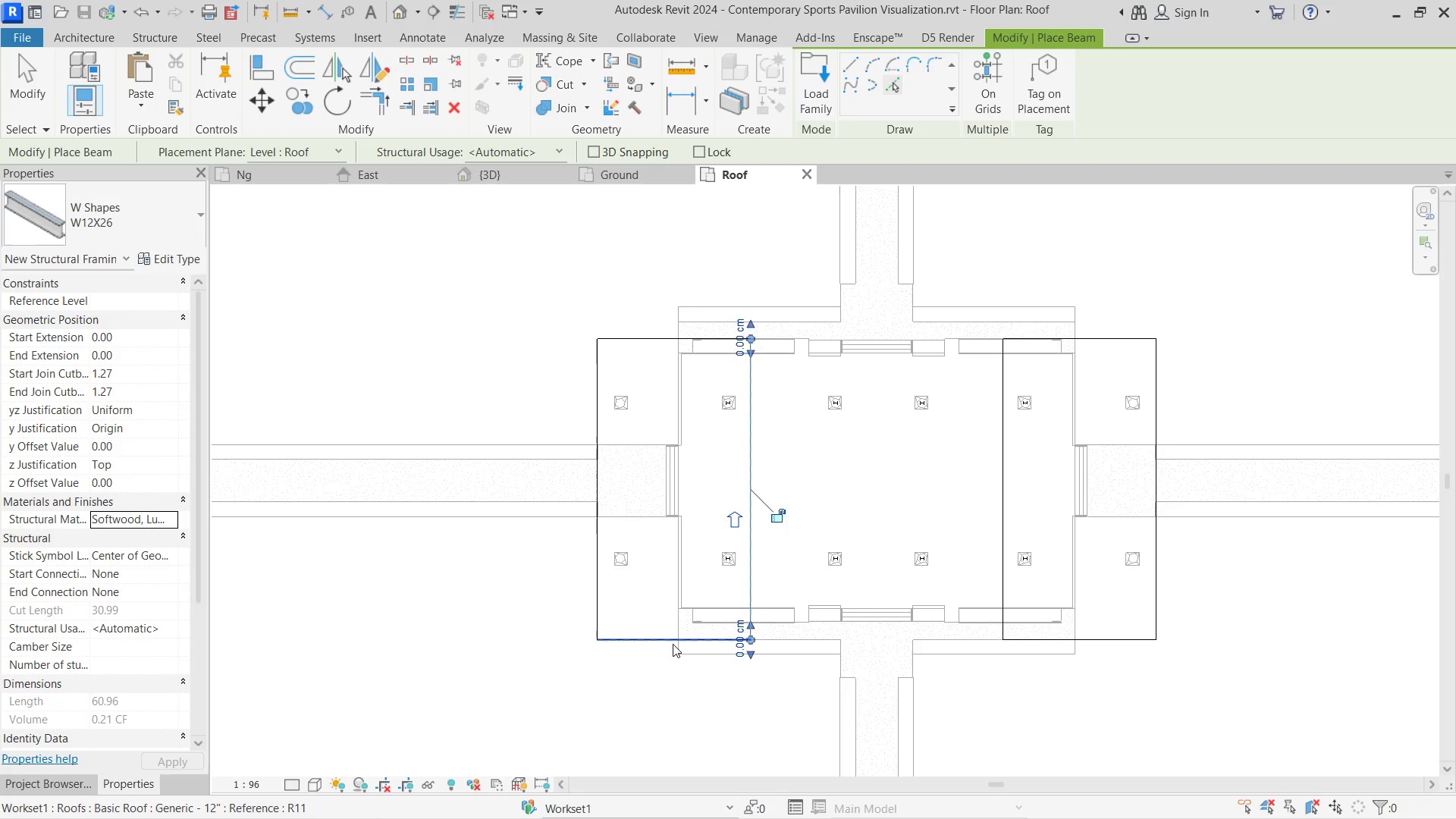 
key(Escape)
 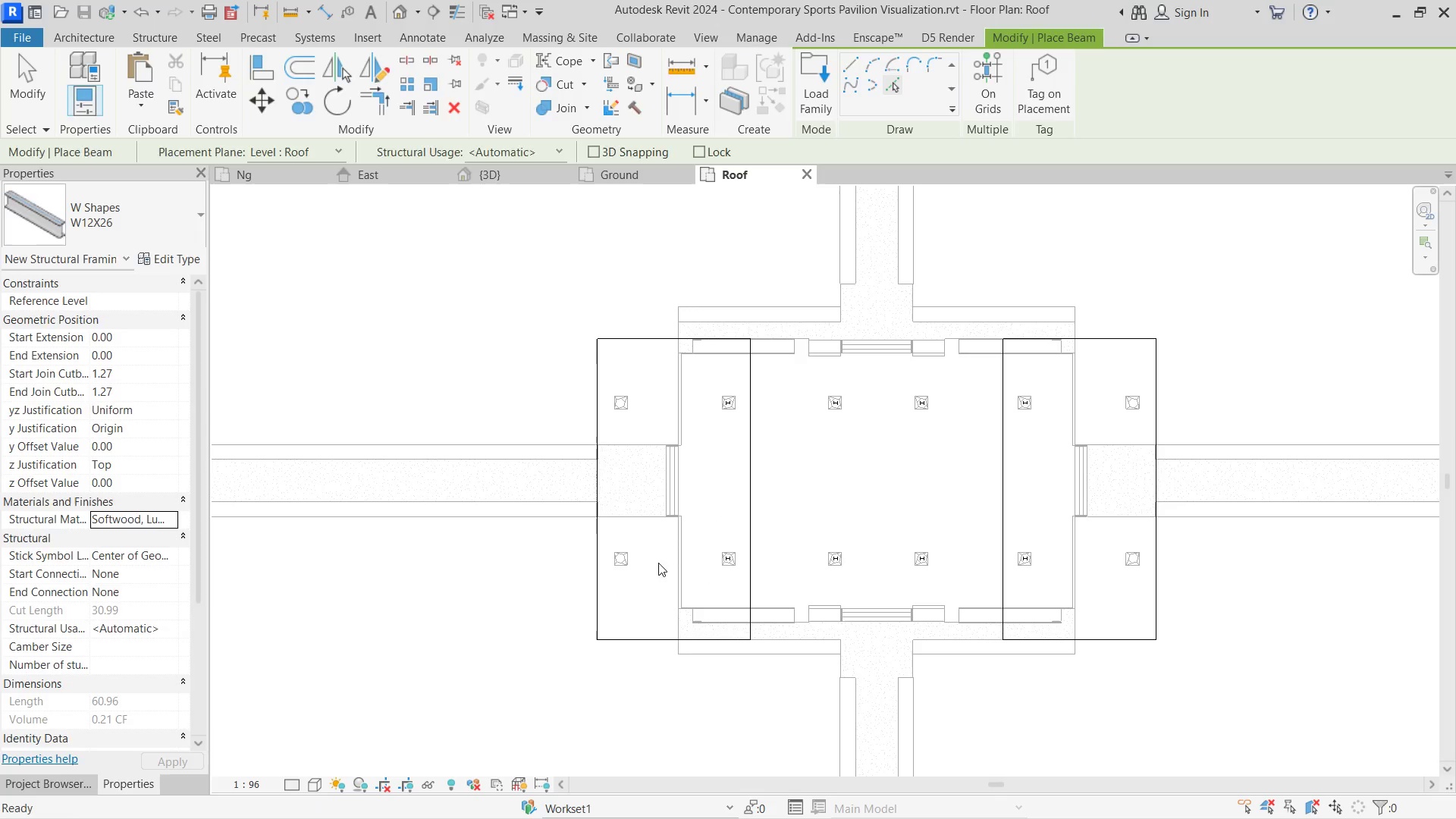 
key(Escape)
 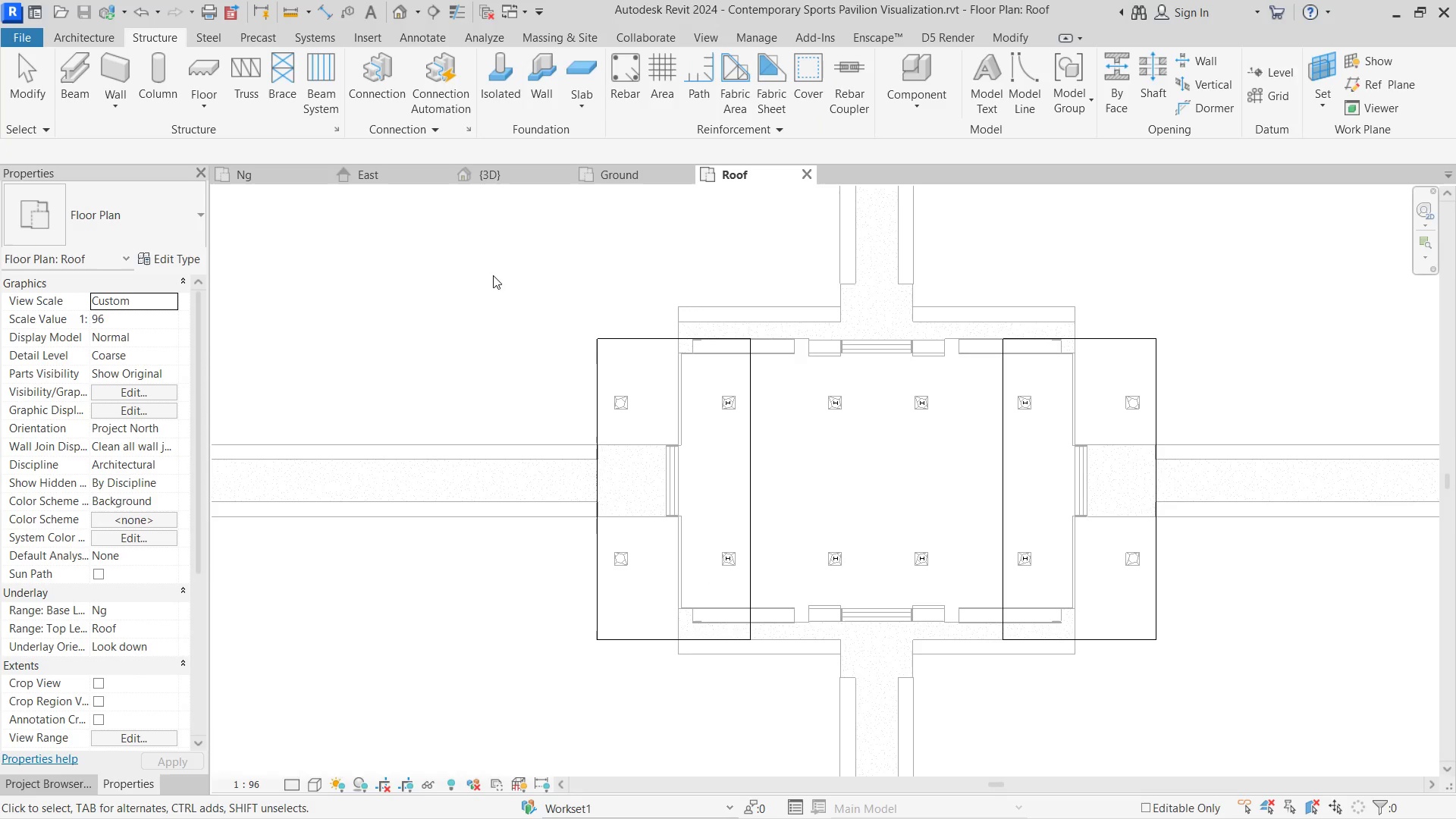 
key(Escape)
 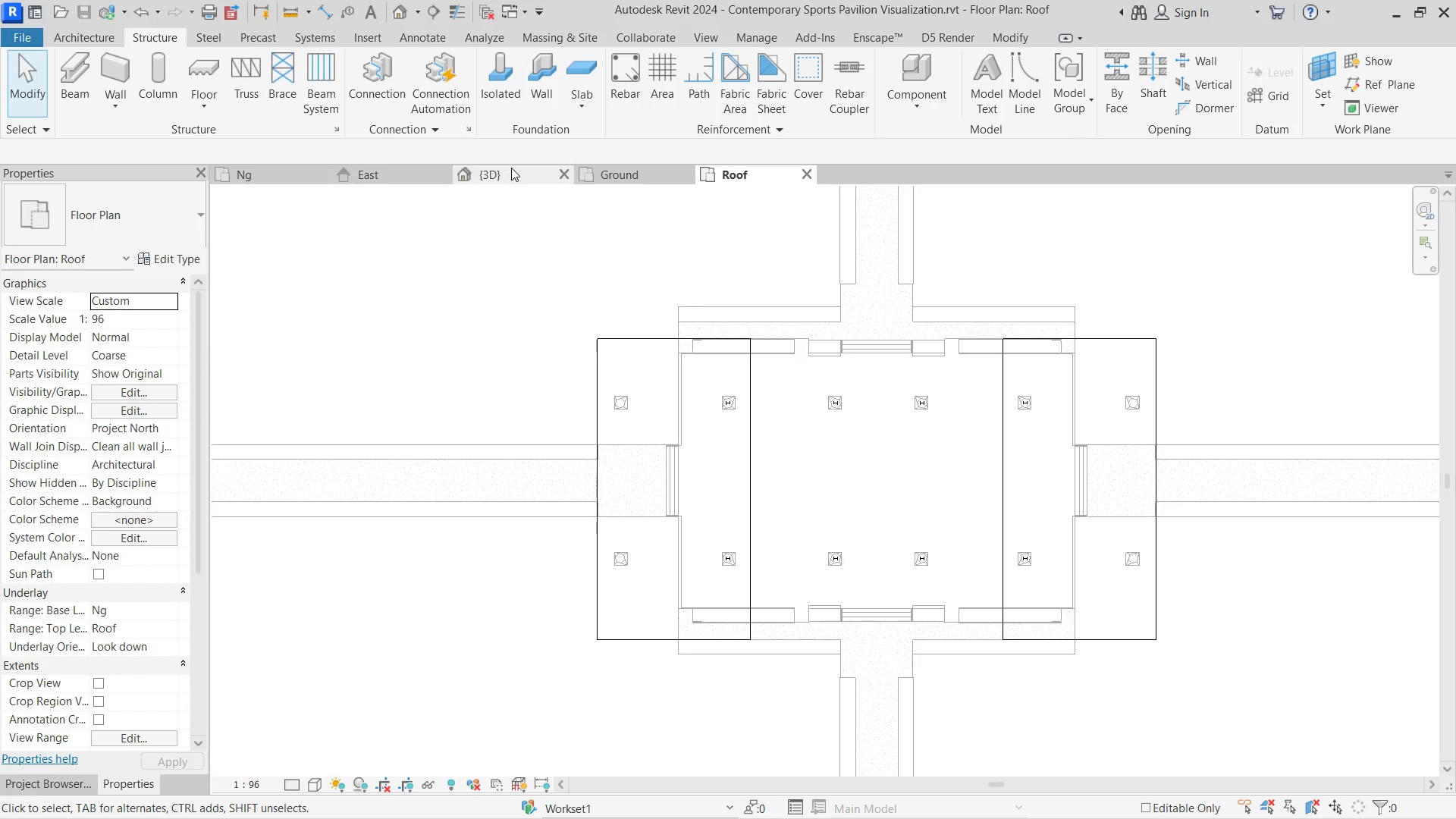 
left_click([511, 168])
 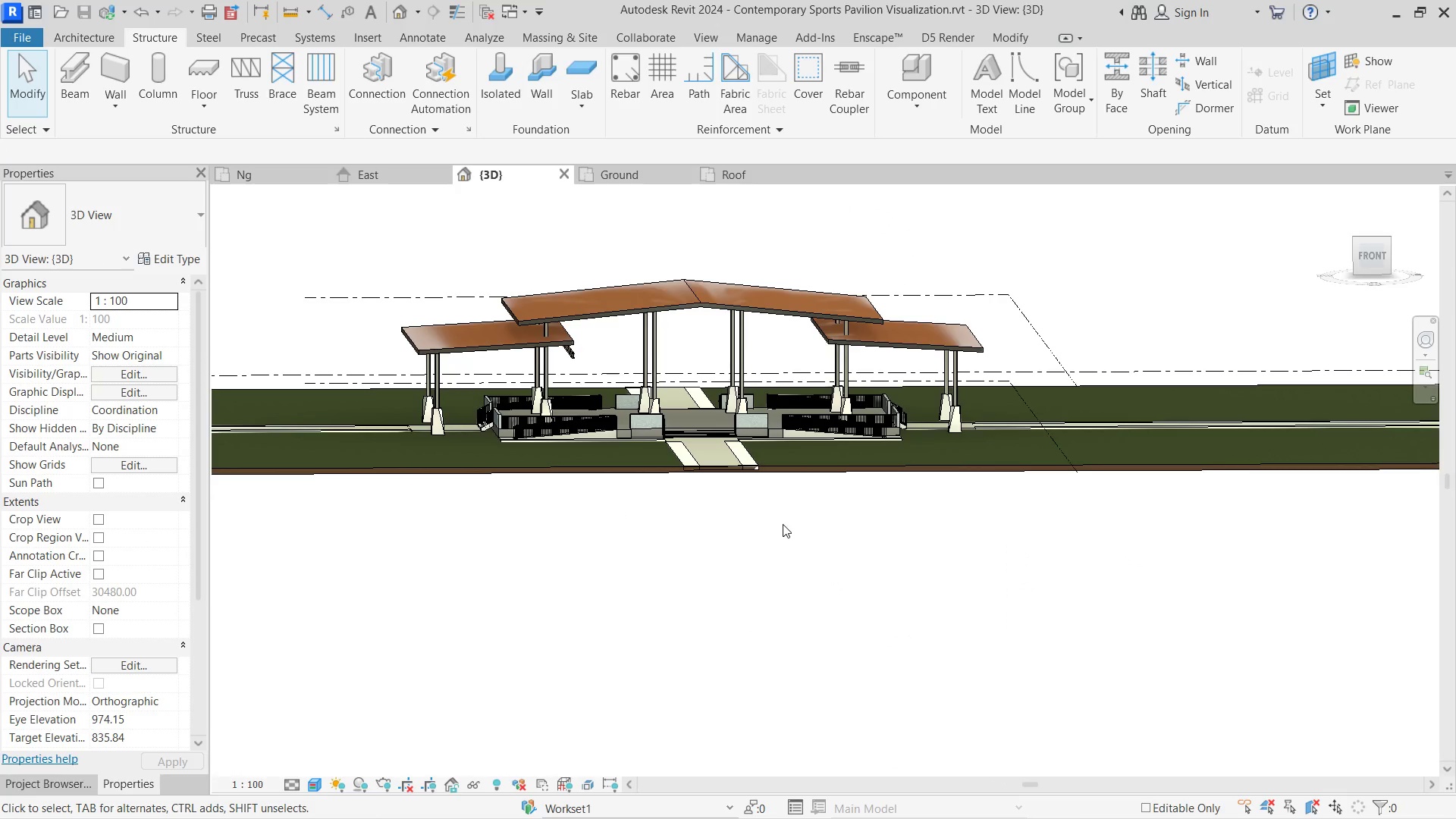 
hold_key(key=ShiftLeft, duration=0.86)
 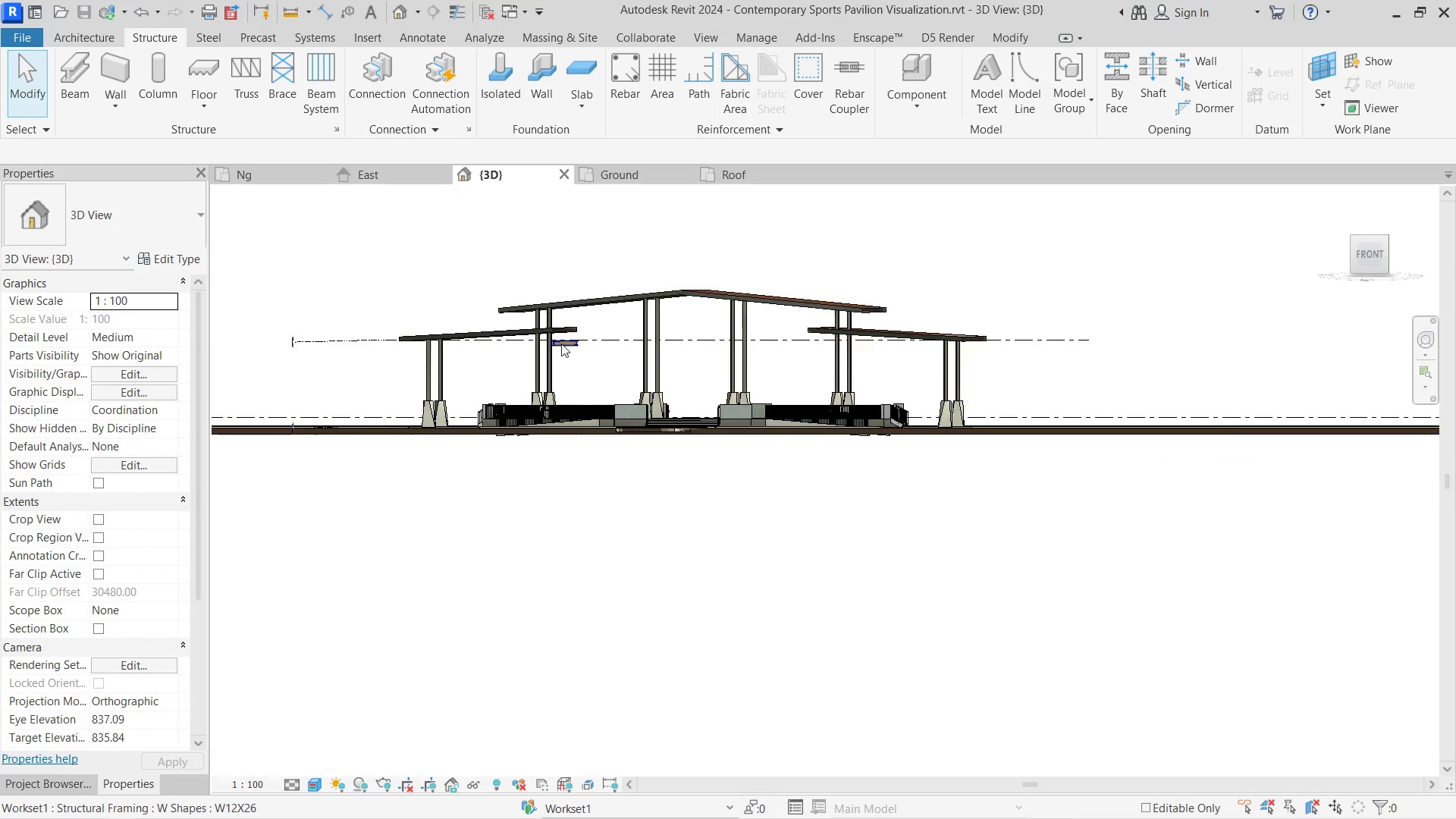 
left_click([561, 340])
 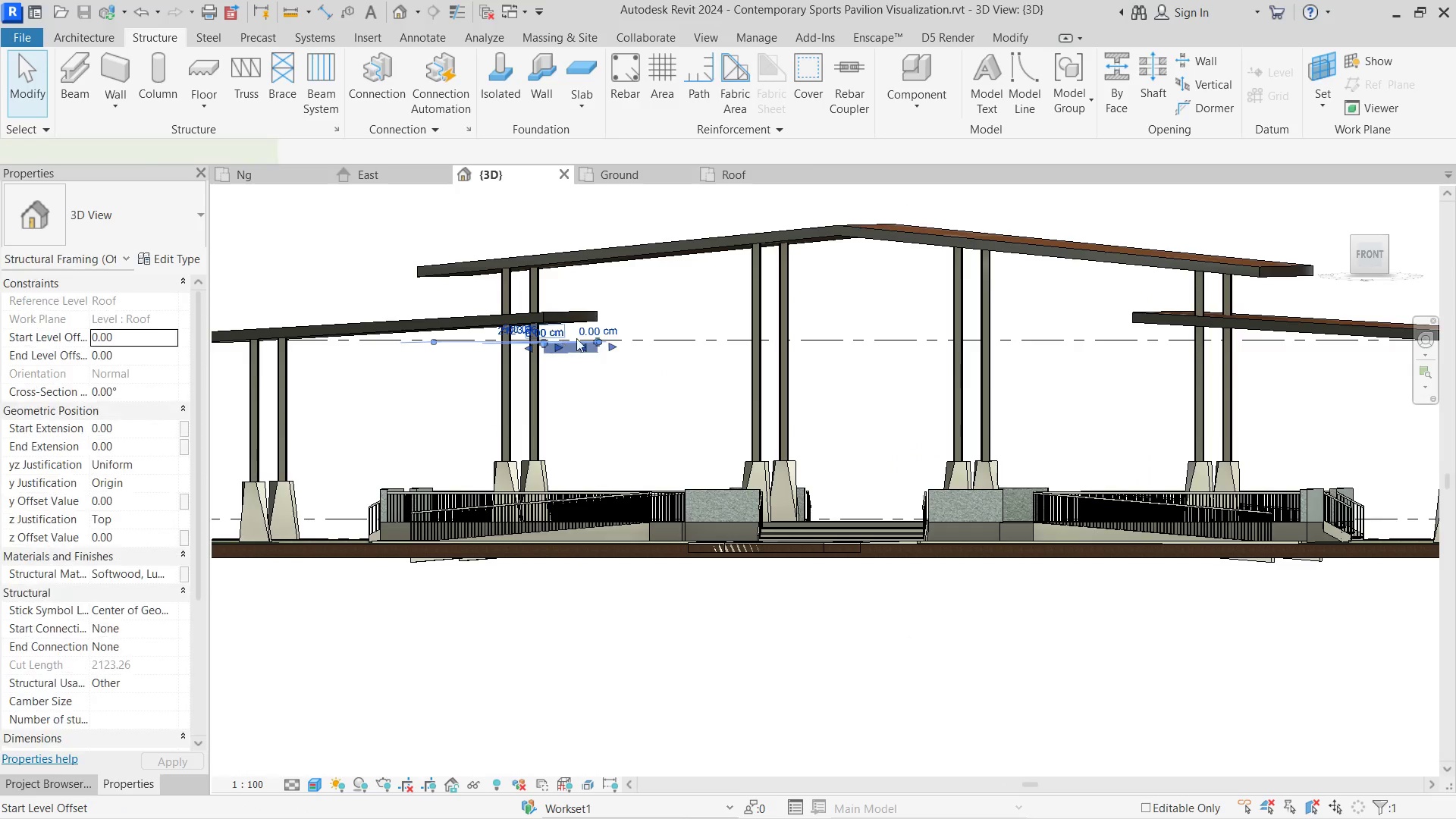 
scroll: coordinate [561, 340], scroll_direction: up, amount: 6.0
 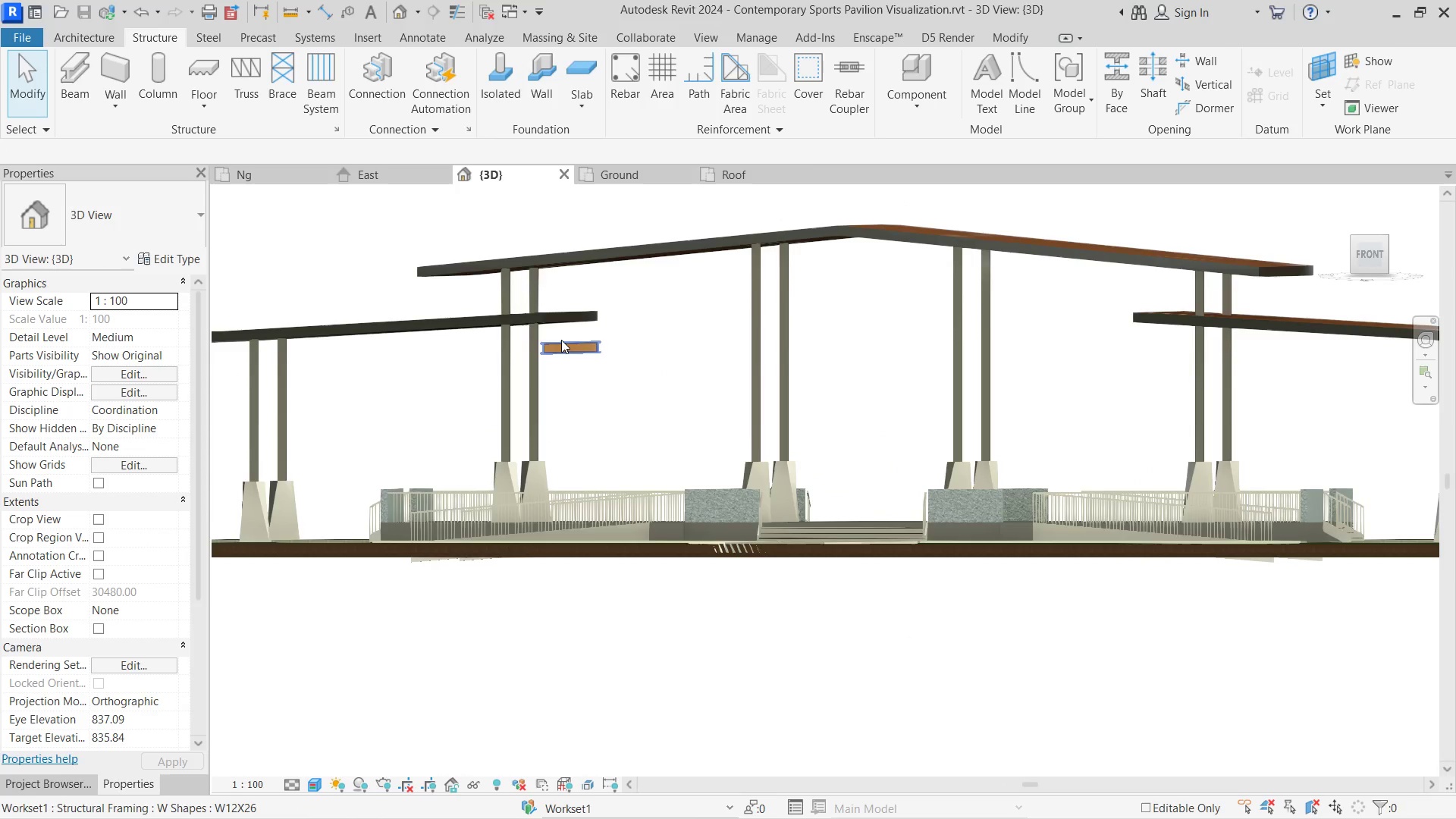 
hold_key(key=ShiftLeft, duration=1.61)
scroll: coordinate [604, 352], scroll_direction: up, amount: 1.0
 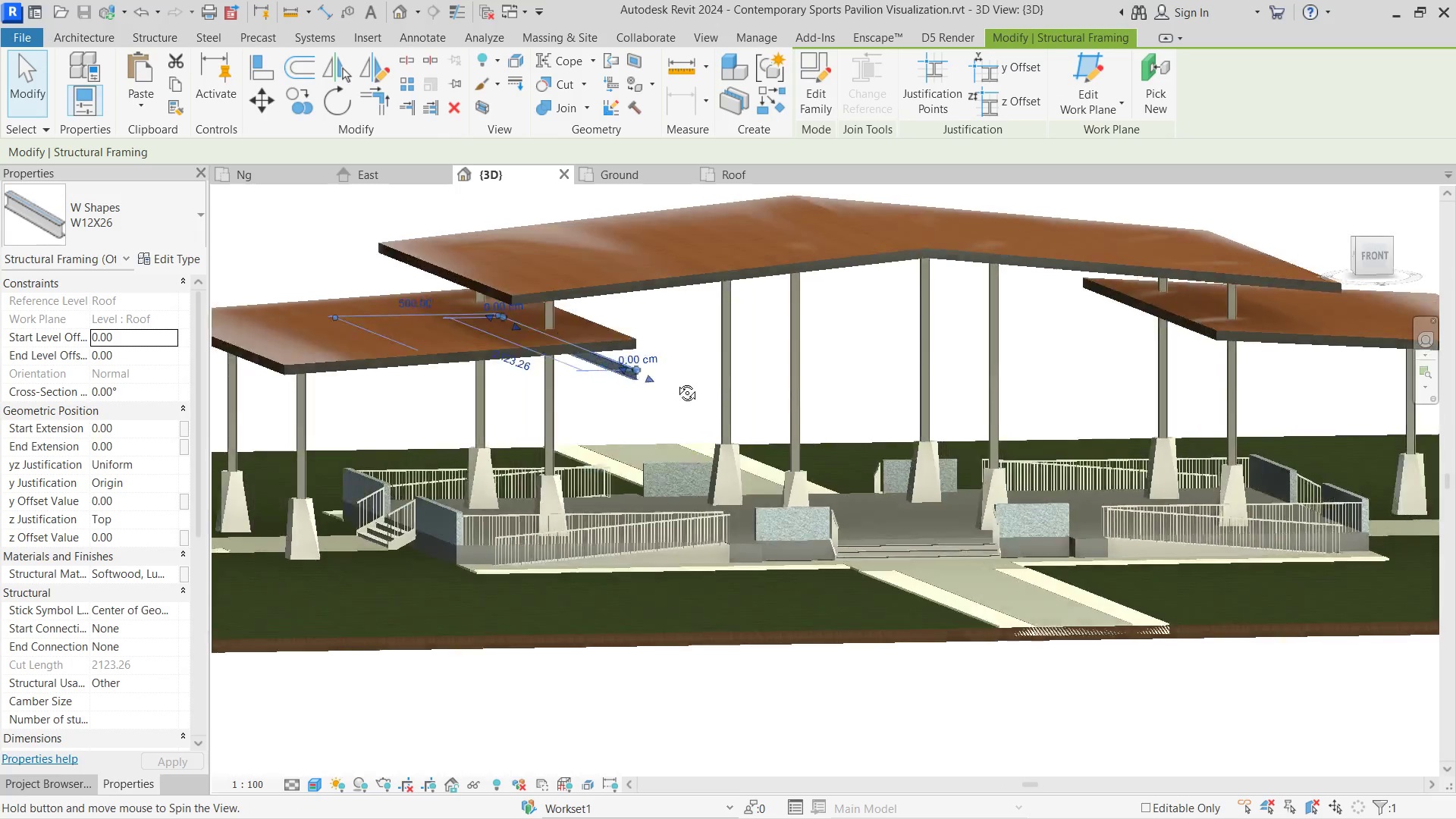 
type(al)
 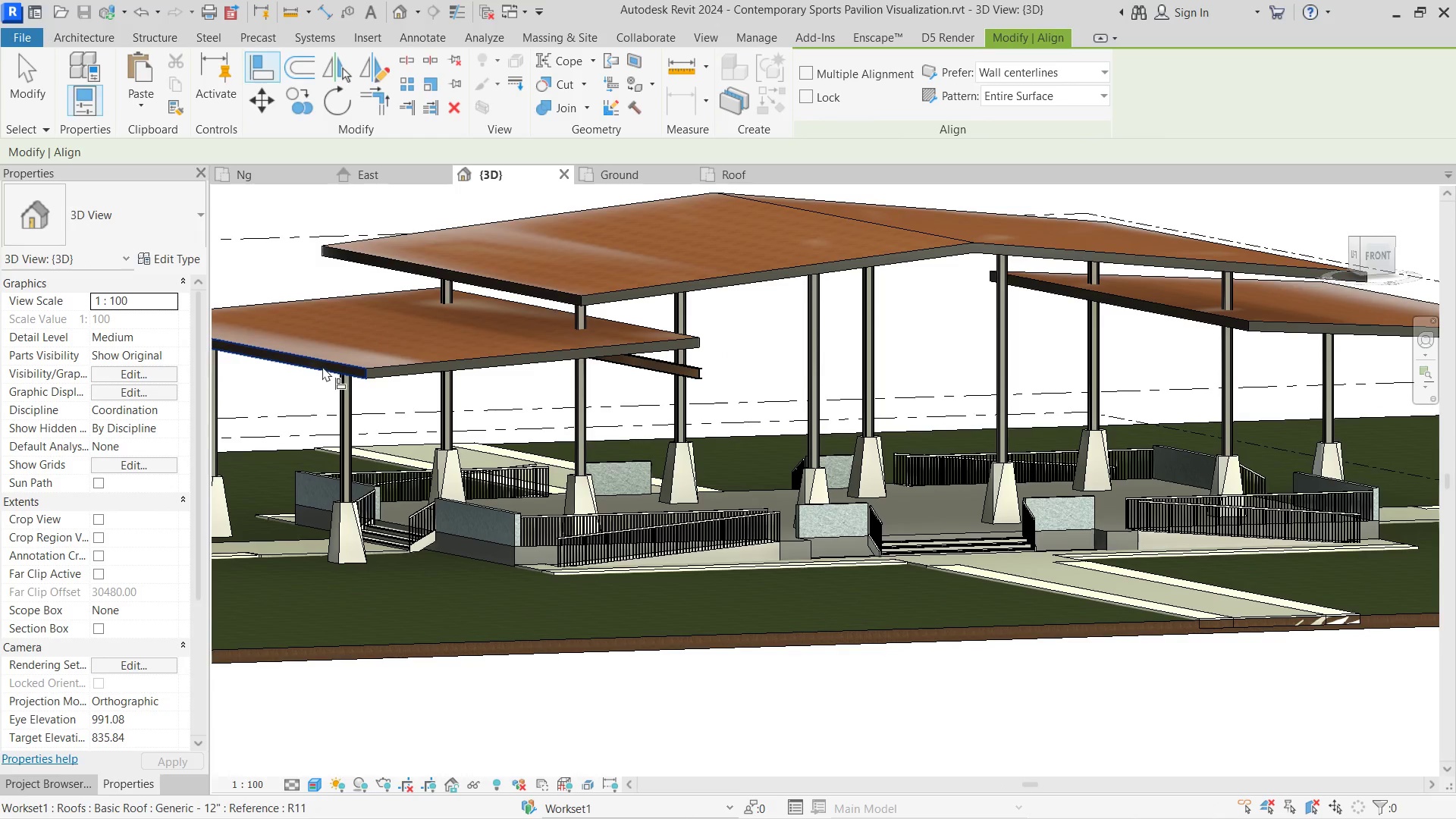 
left_click([322, 366])
 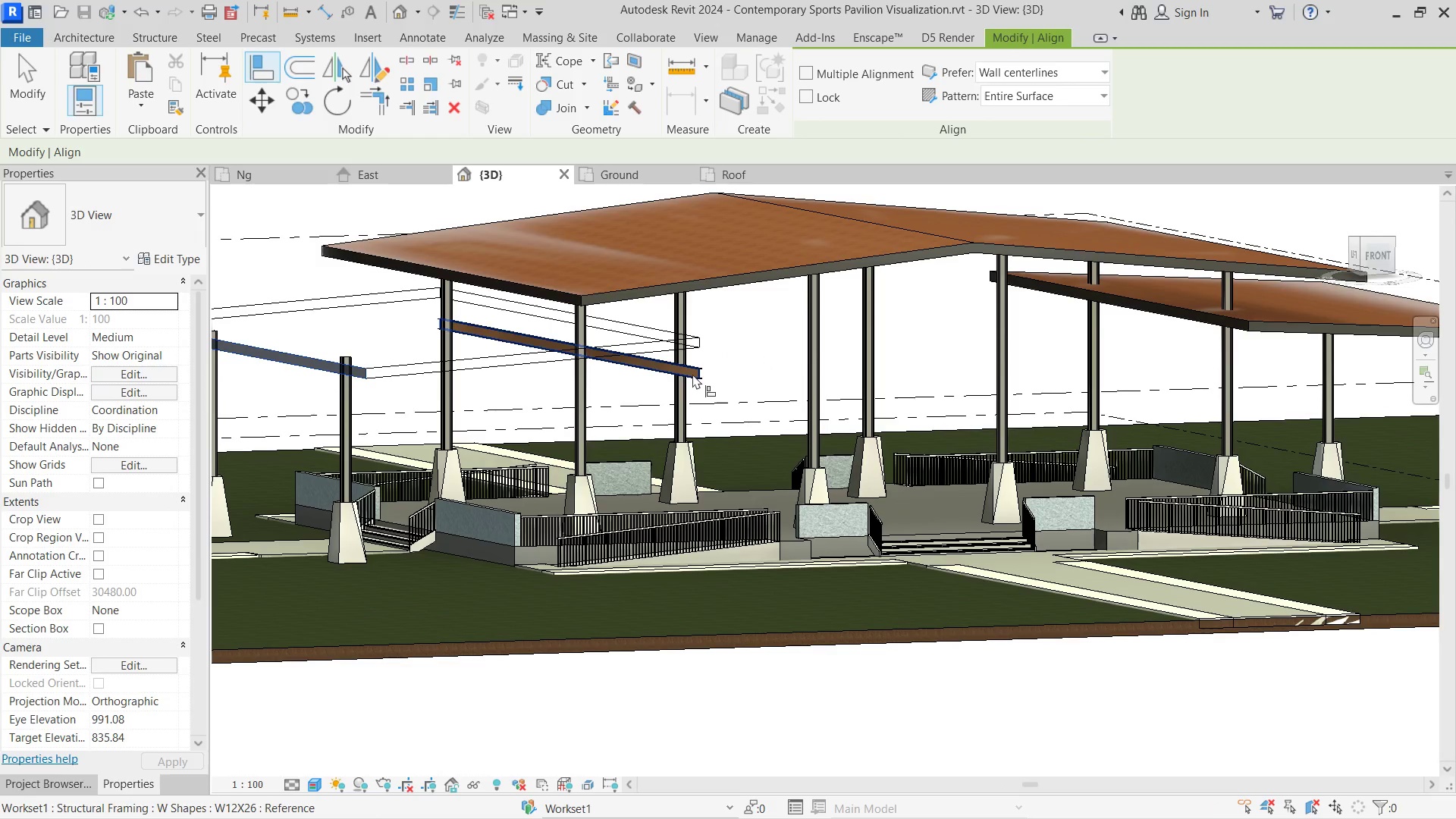 
scroll: coordinate [698, 371], scroll_direction: up, amount: 10.0
 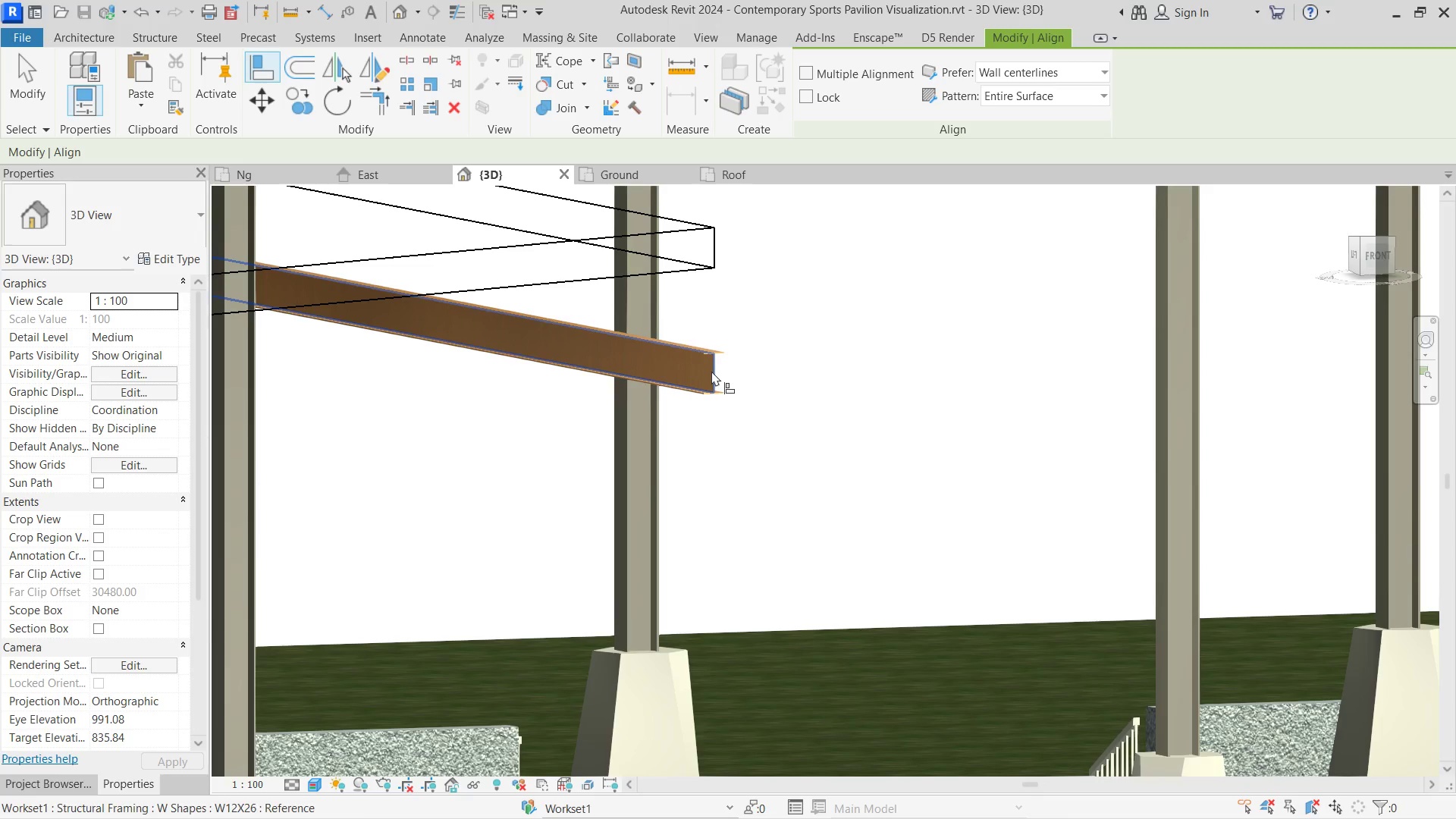 
left_click([711, 371])
 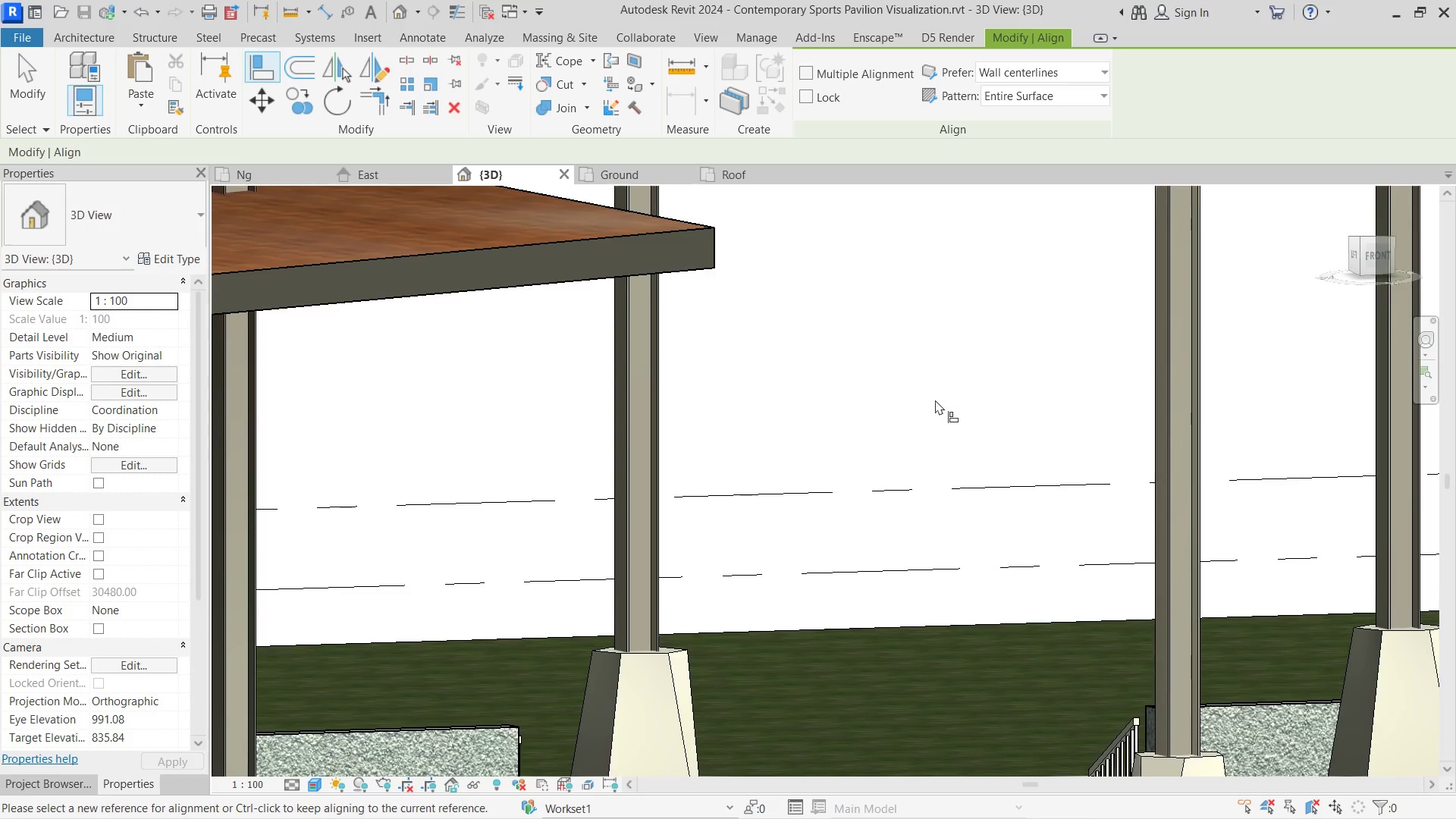 
key(Escape)
 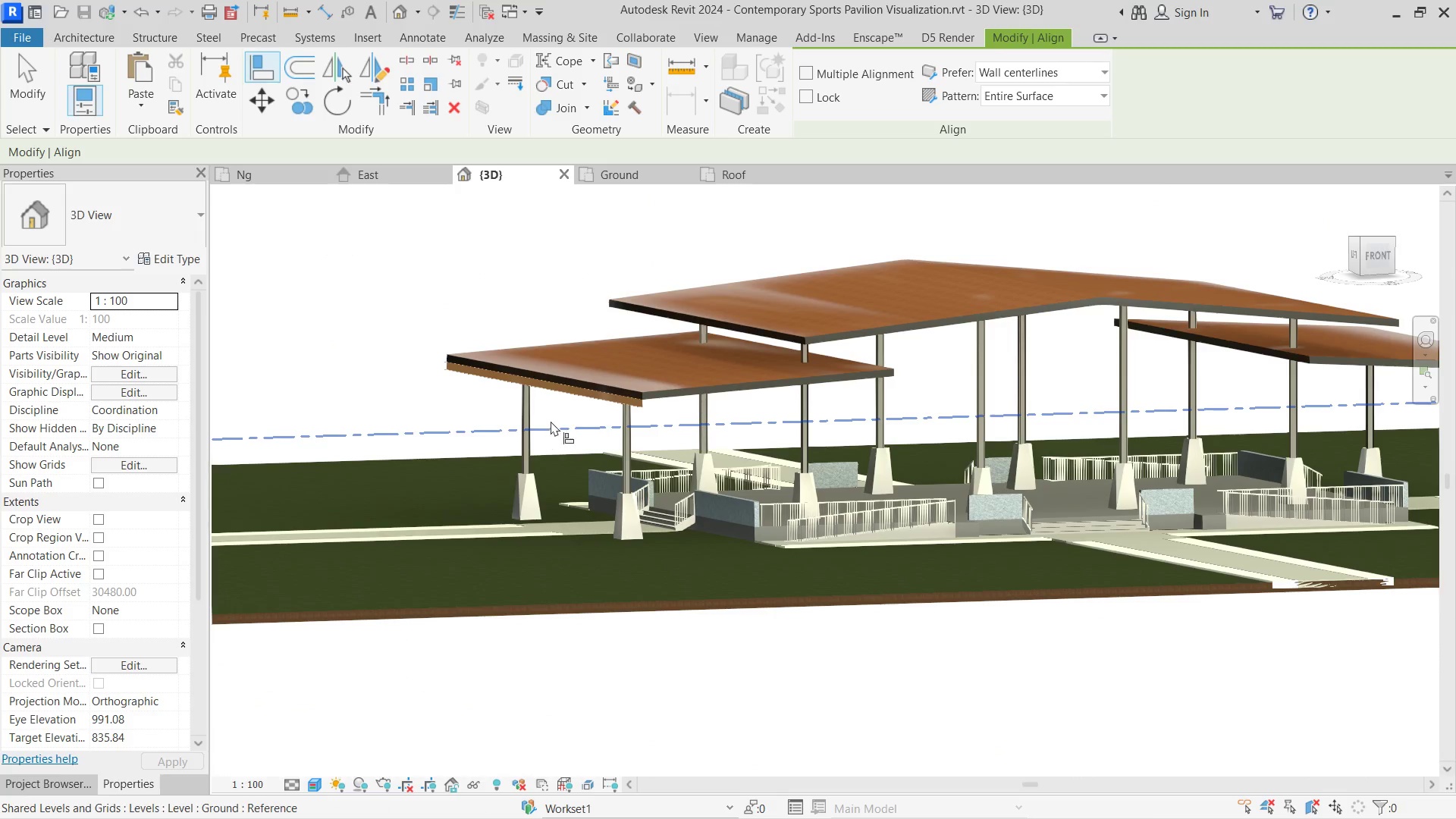 
scroll: coordinate [936, 401], scroll_direction: down, amount: 12.0
 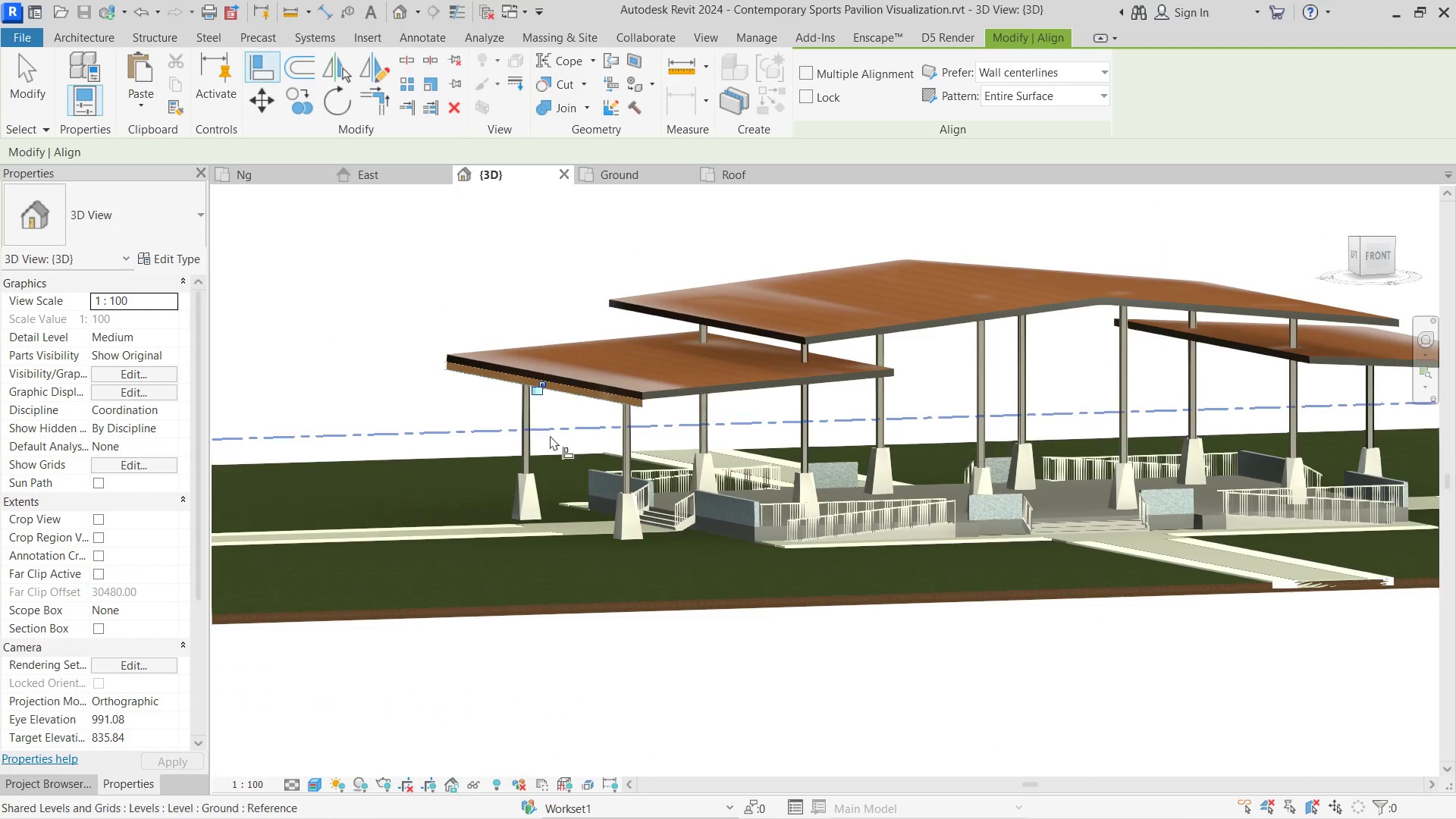 
key(Escape)
 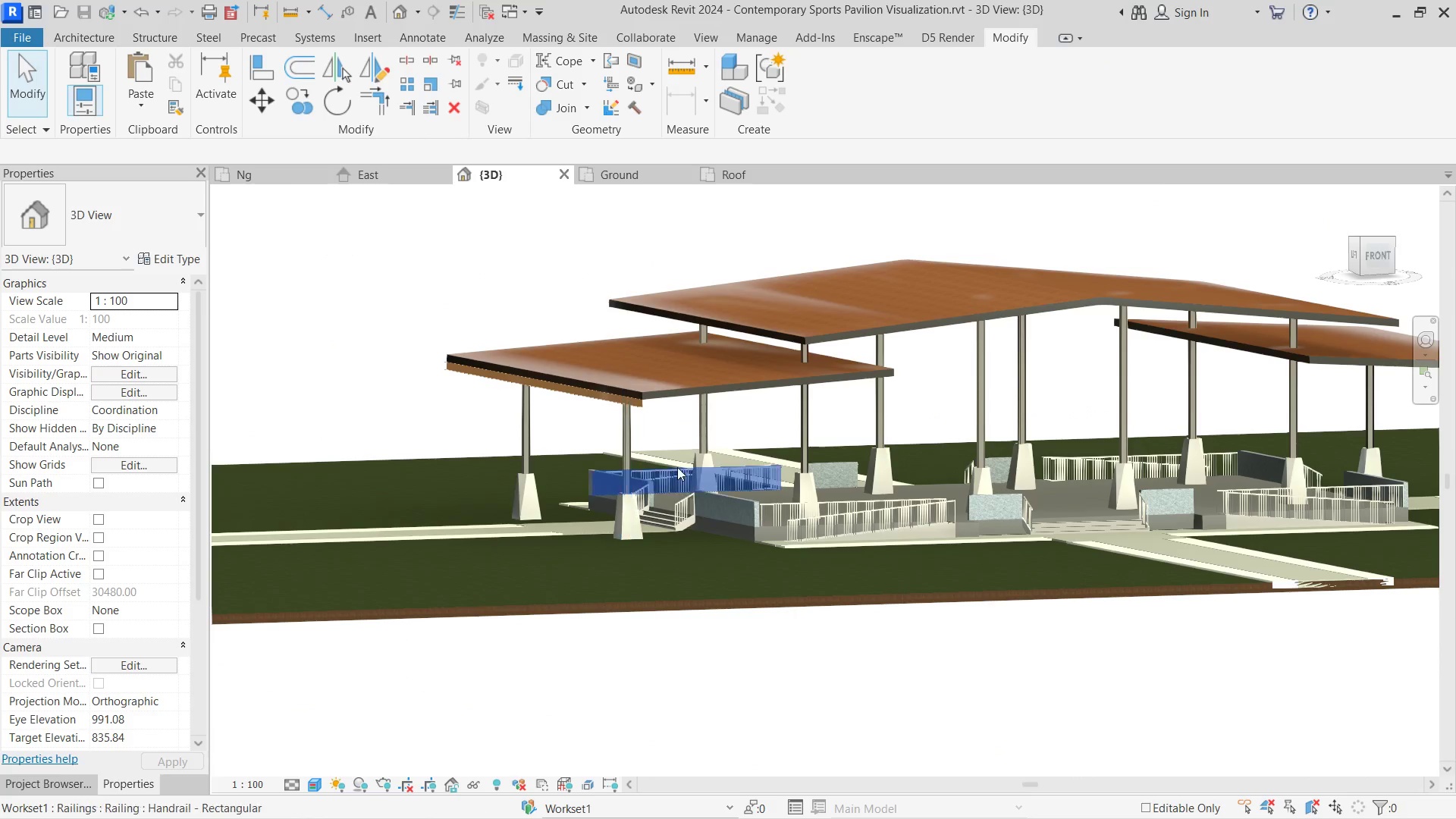 
hold_key(key=ShiftLeft, duration=3.44)
 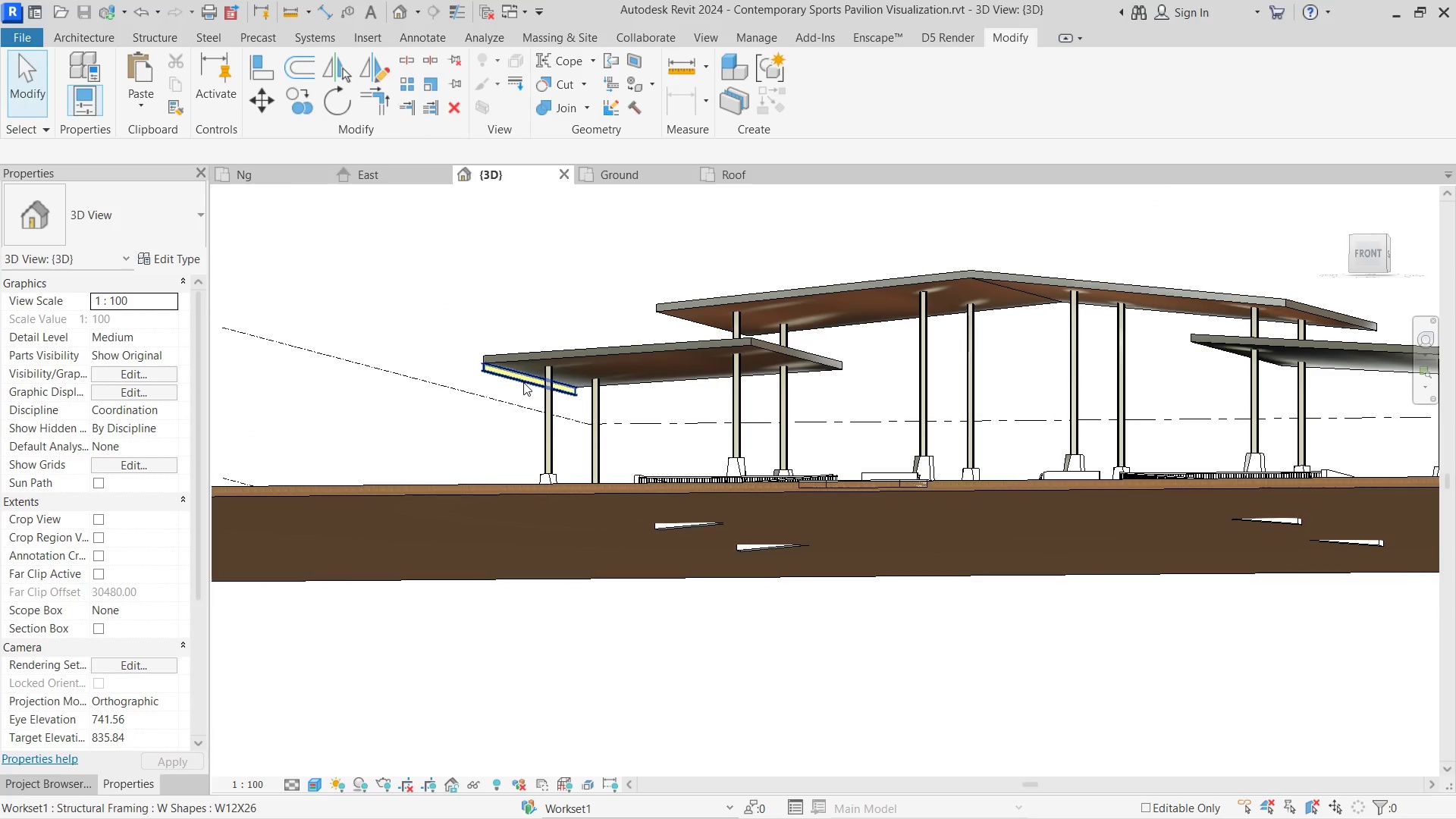 
left_click([523, 381])
 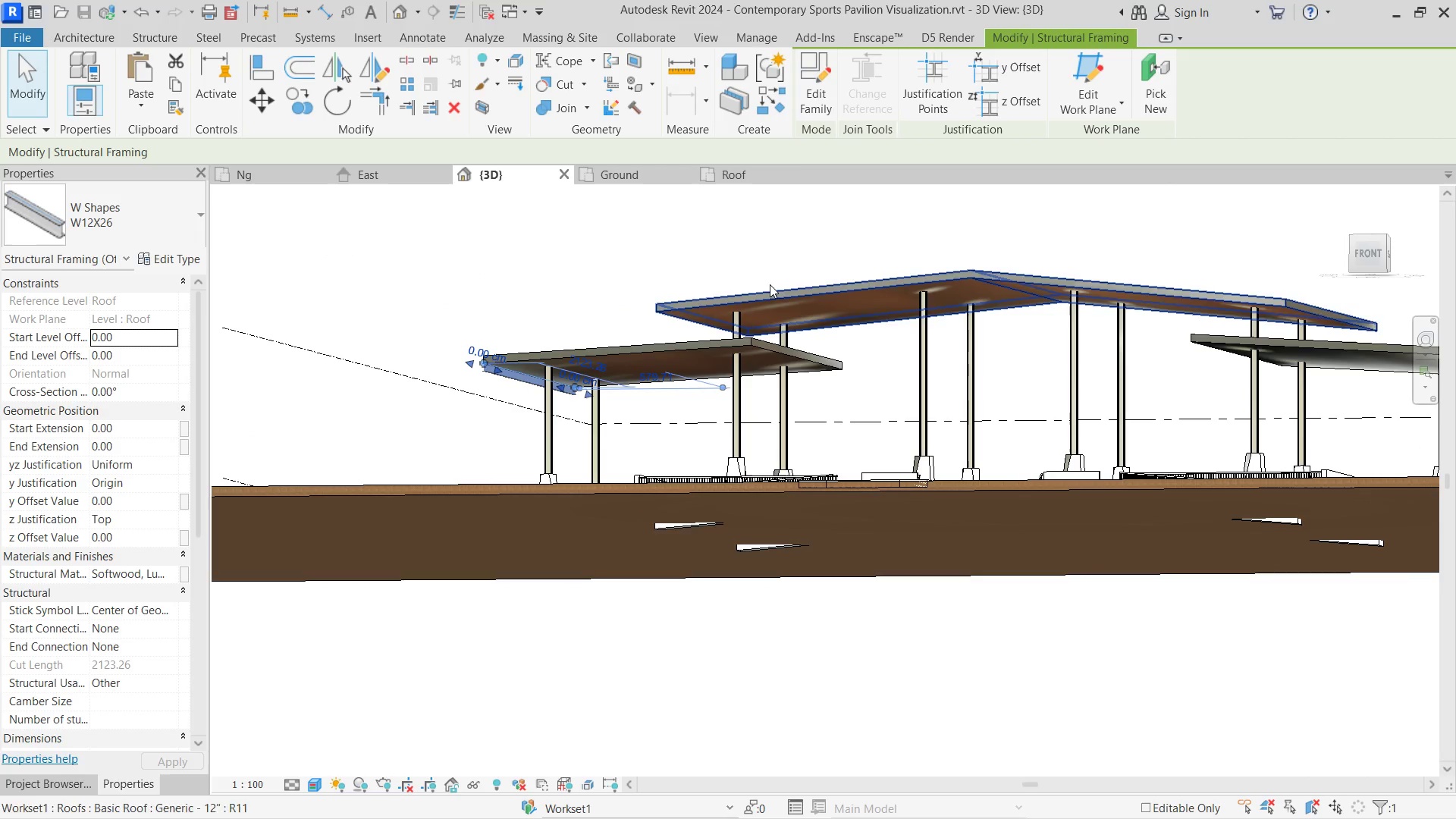 
mouse_move([984, 75])
 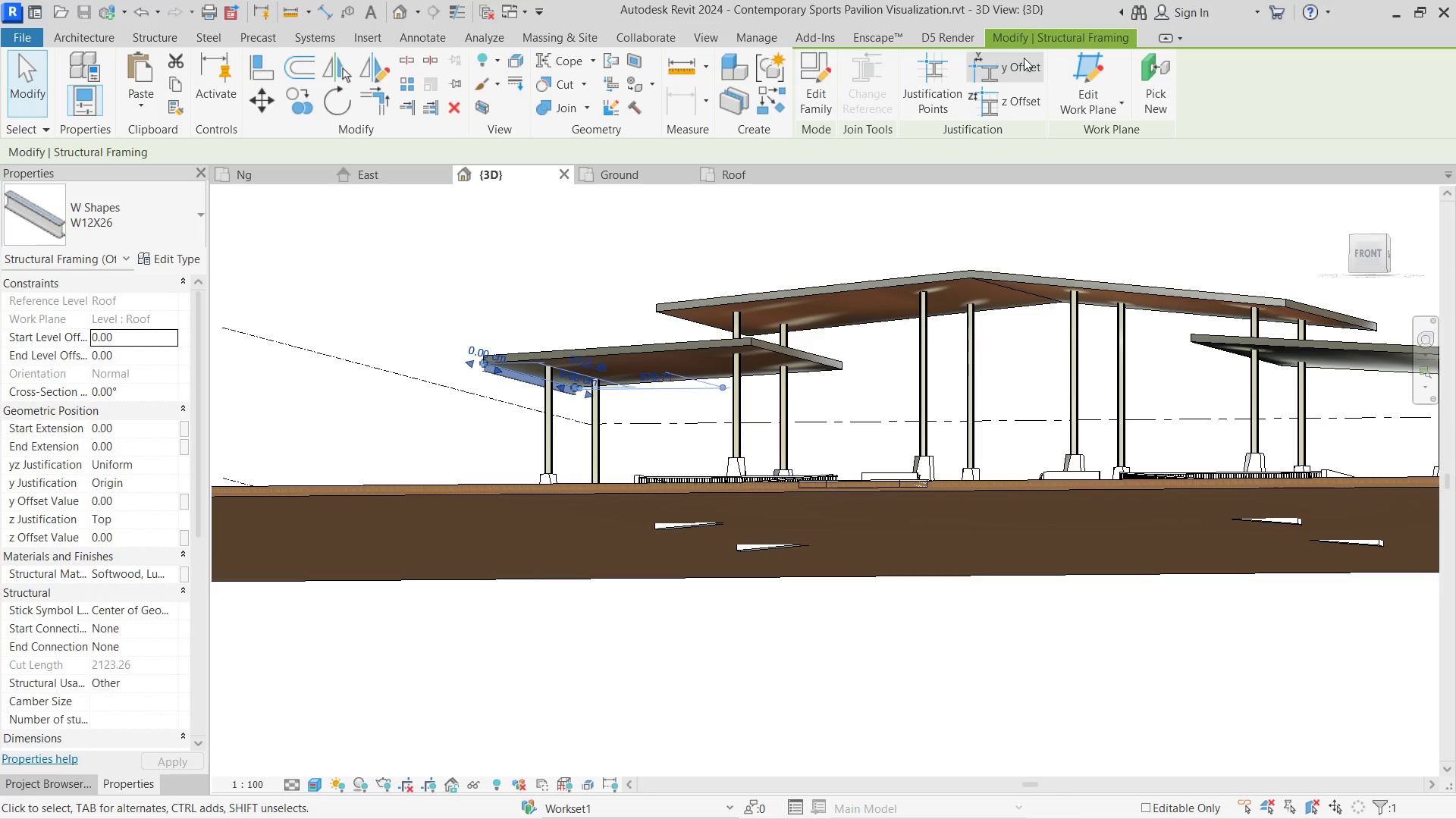 
left_click([1024, 58])
 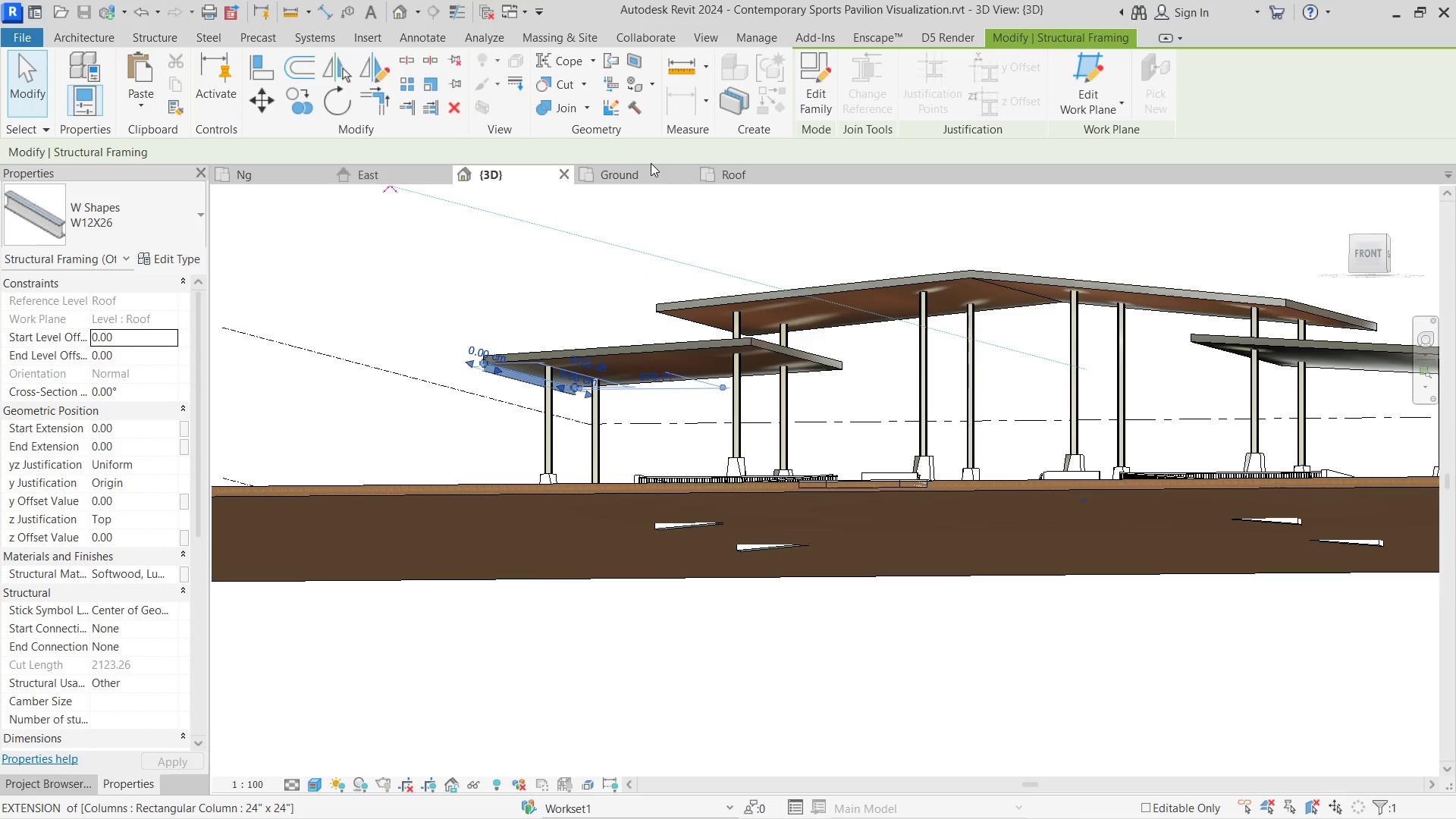 
left_click([745, 174])
 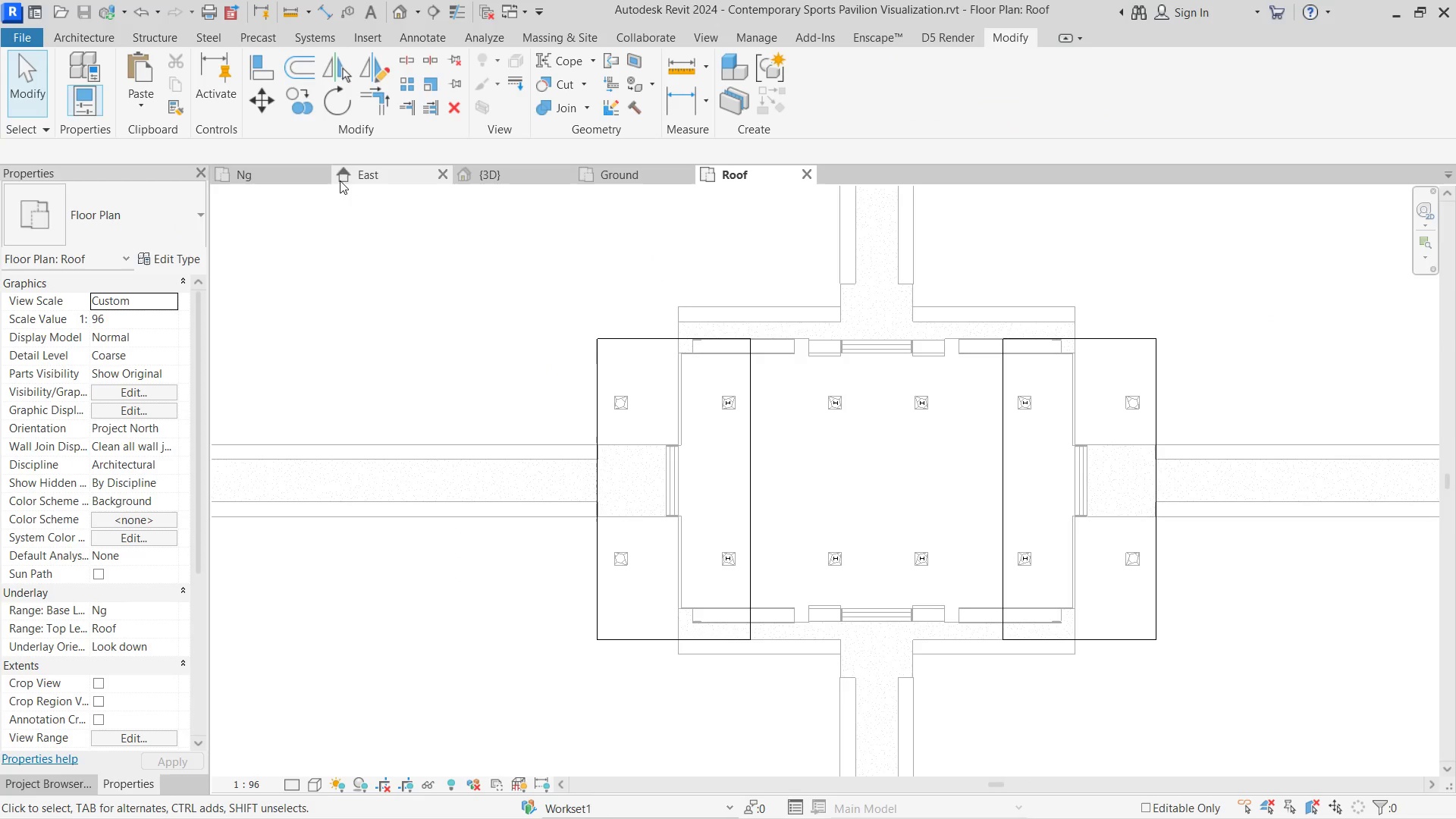 
left_click([485, 169])
 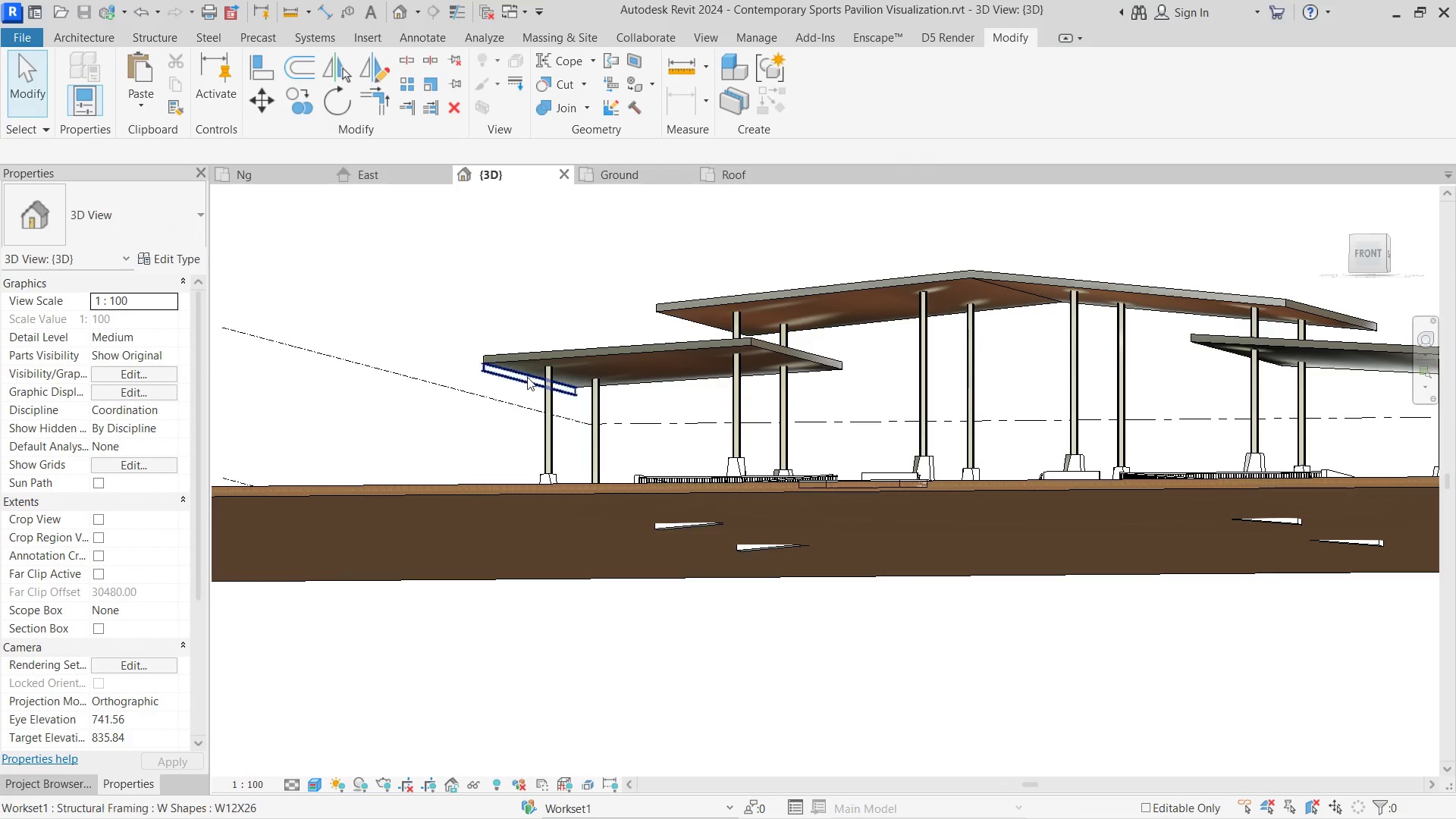 
left_click([525, 377])
 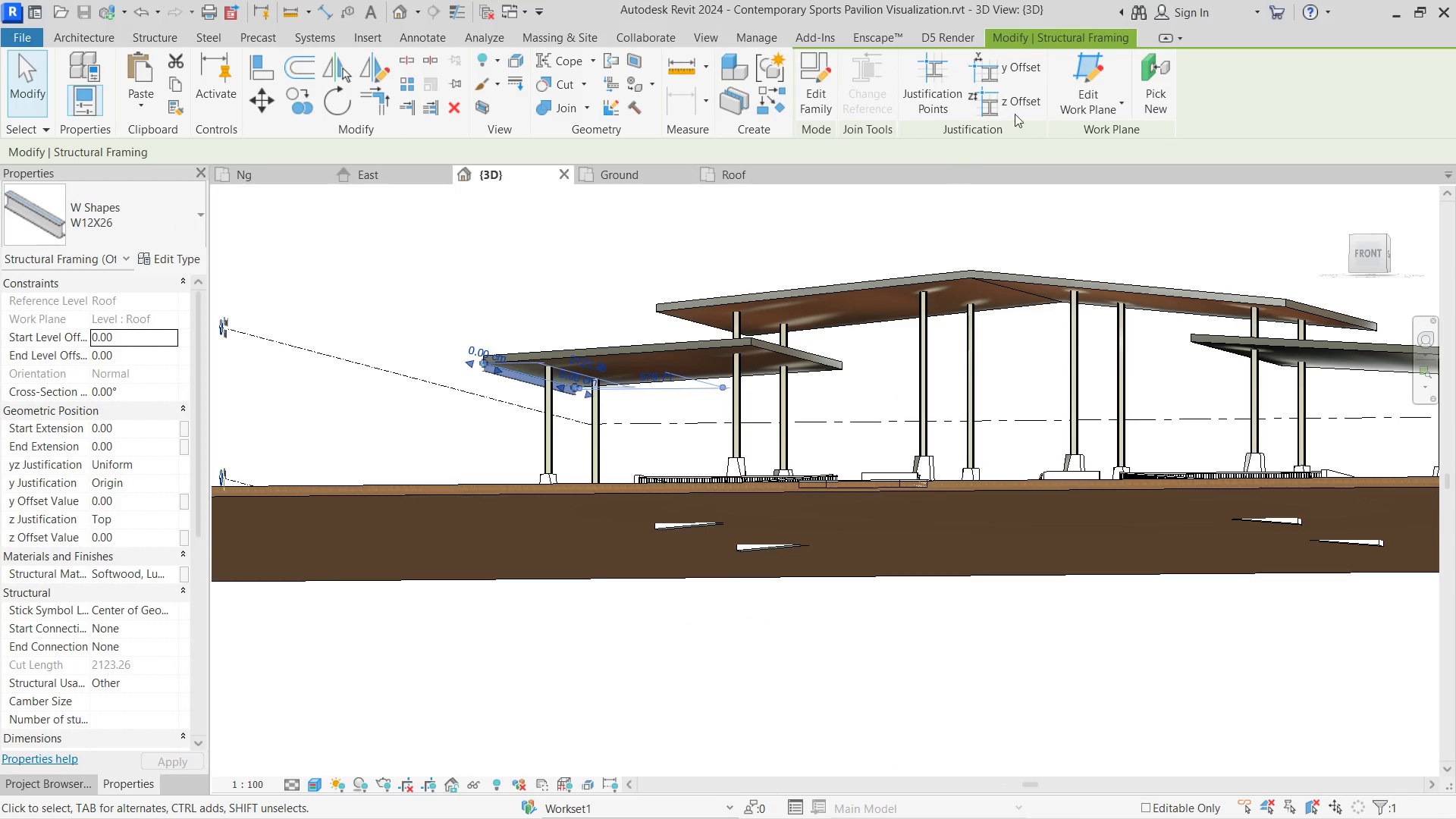 
key(Control+ControlLeft)
 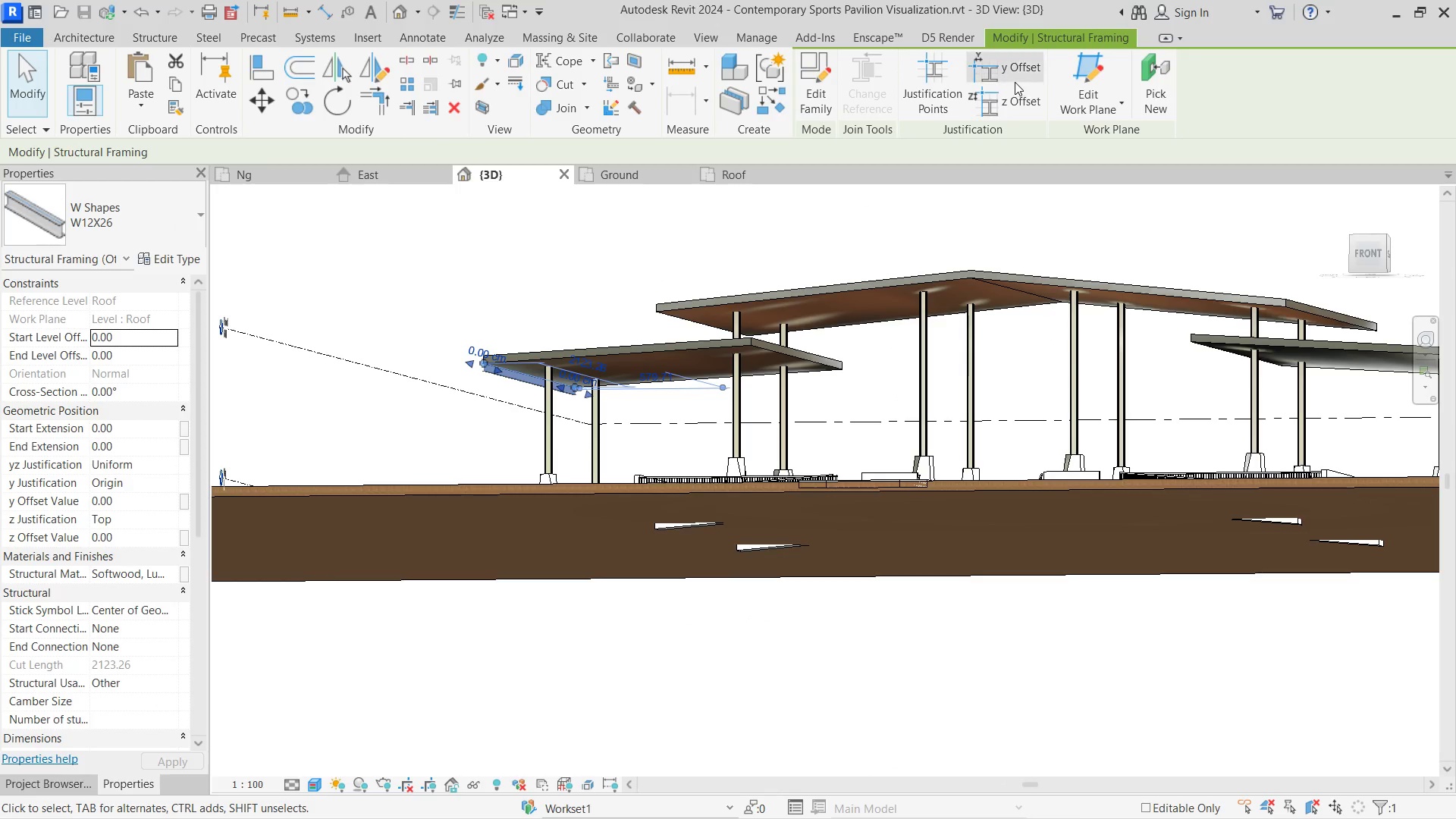 
mouse_move([971, 80])
 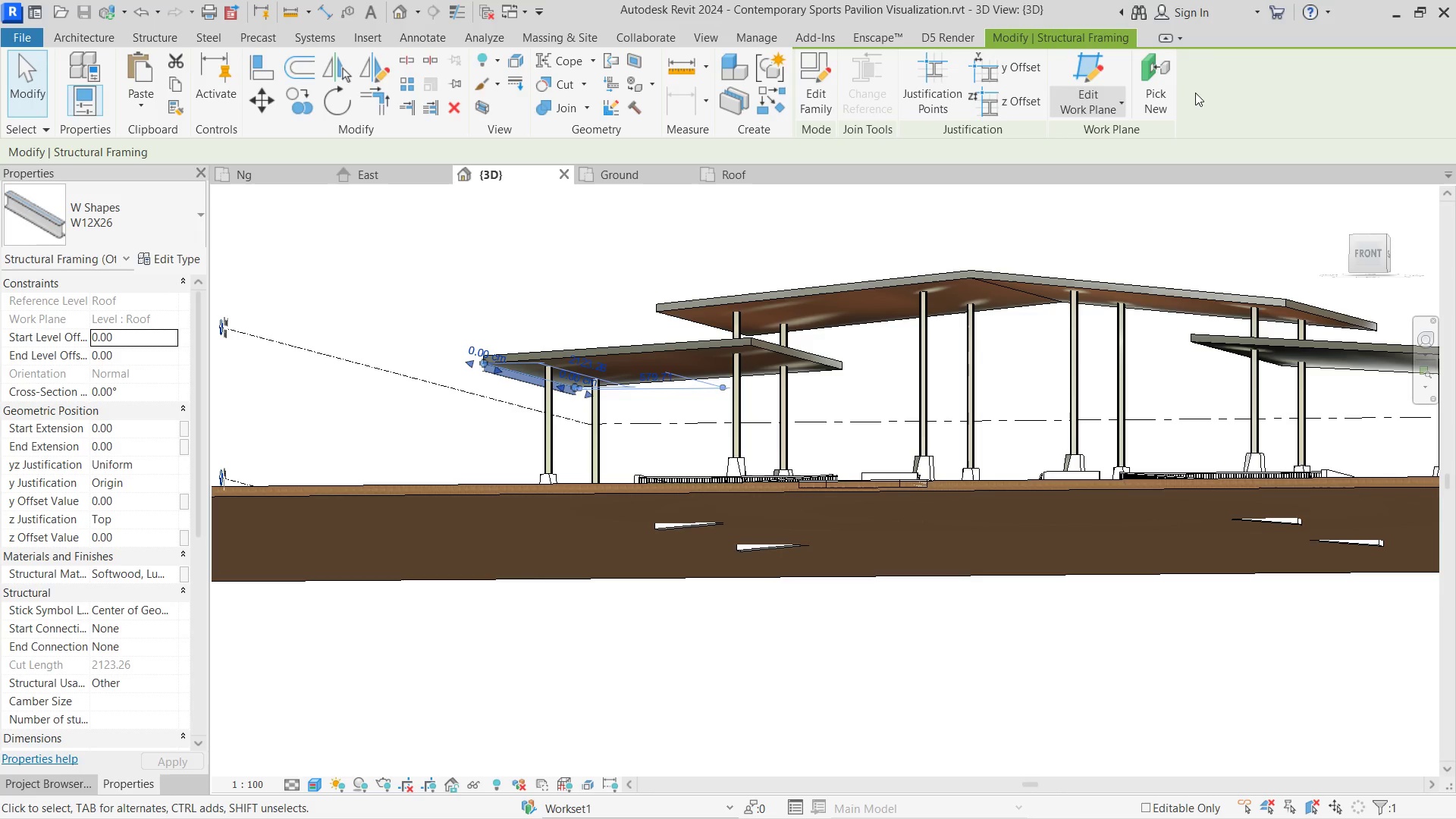 
mouse_move([1112, 86])
 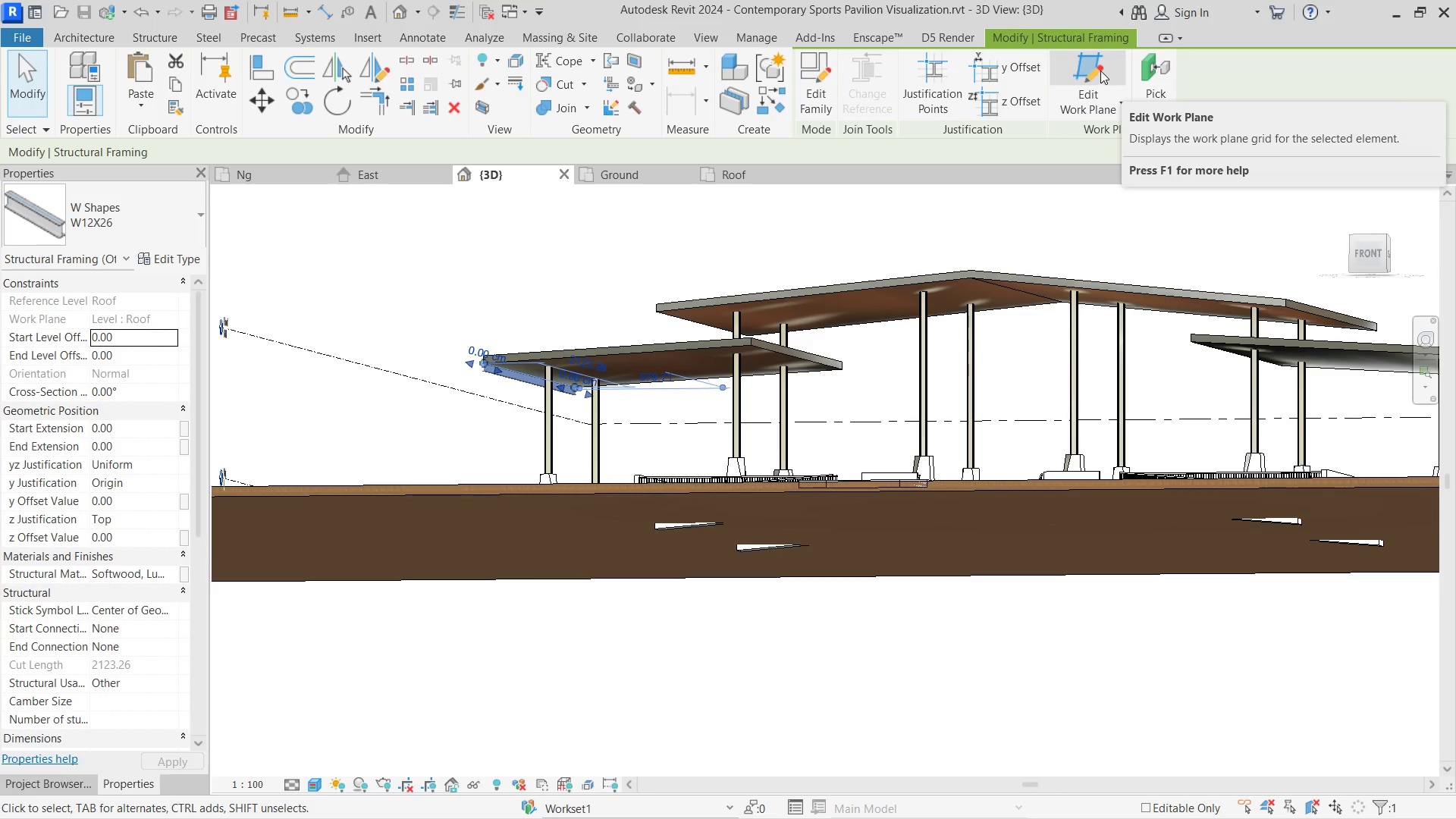 
left_click([1100, 71])
 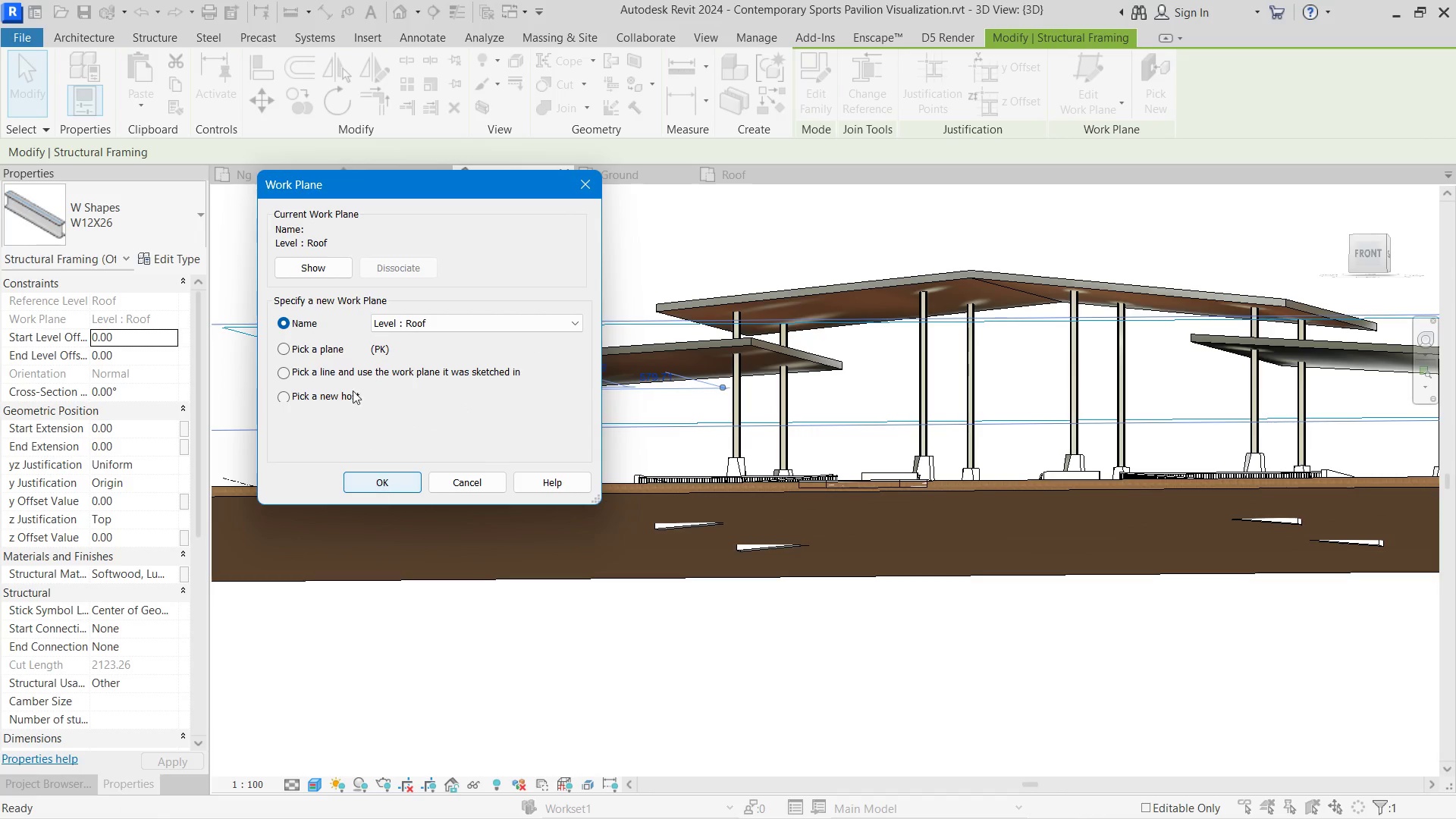 
left_click([340, 377])
 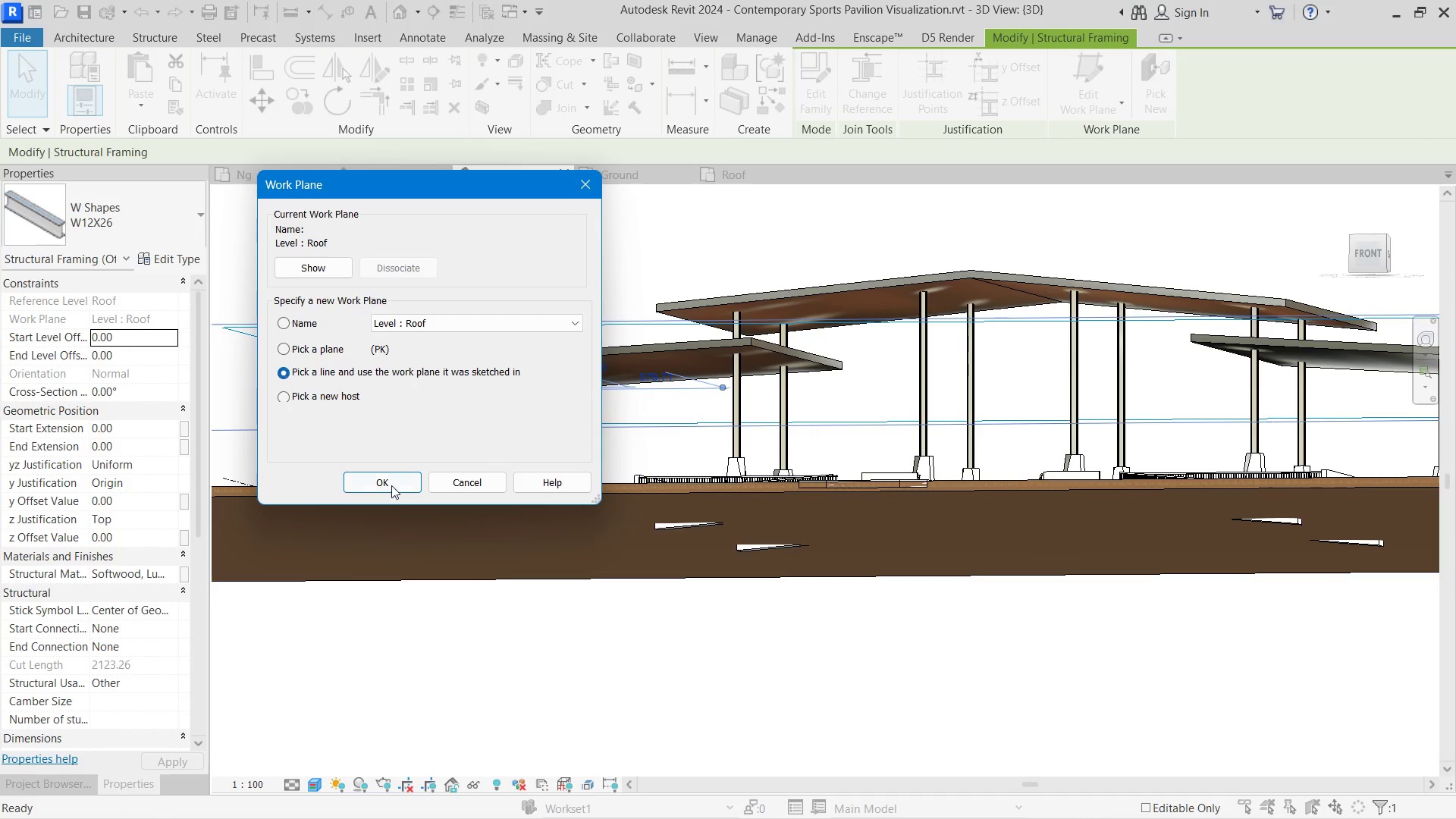 
left_click([388, 490])
 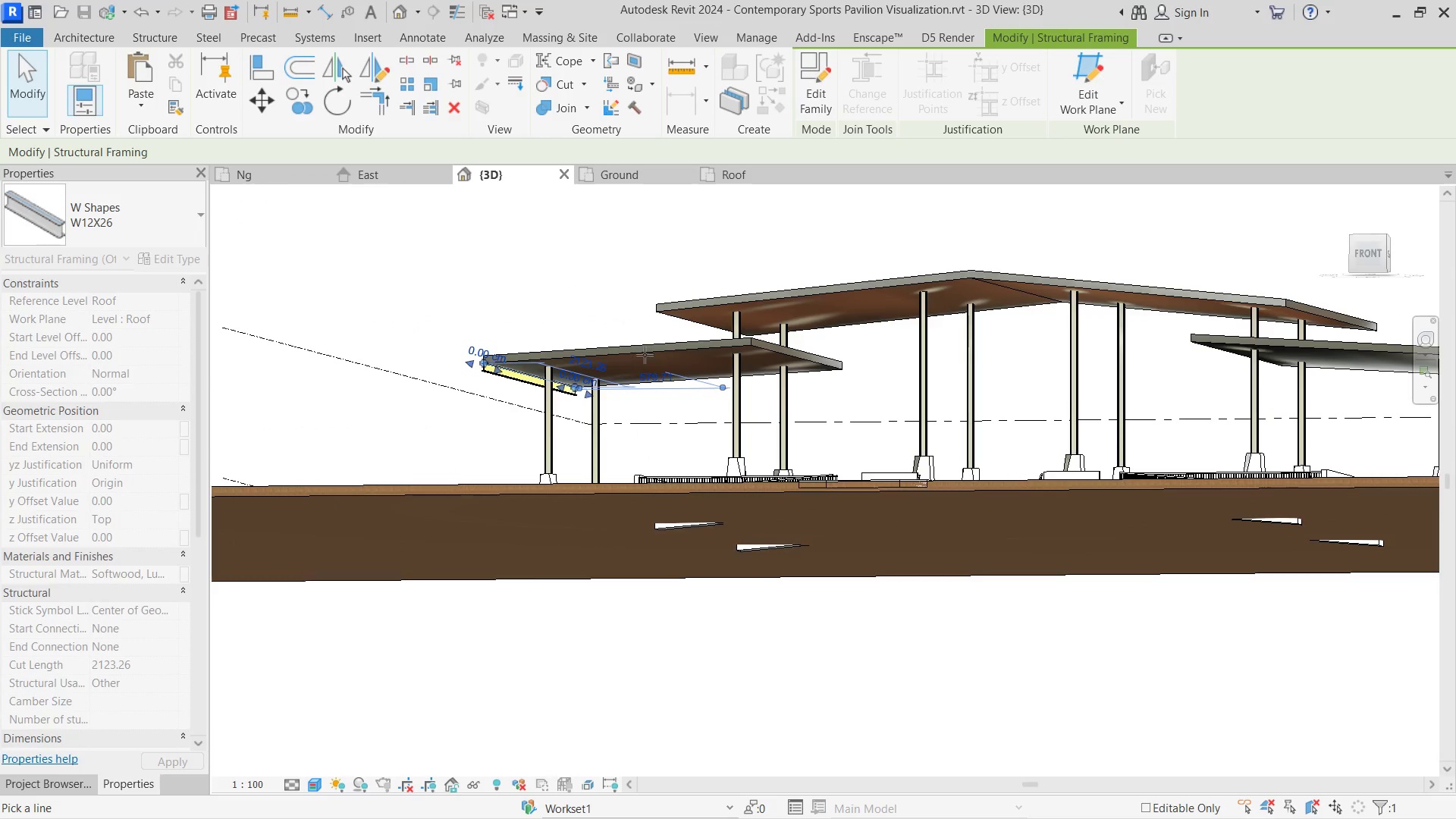 
scroll: coordinate [645, 353], scroll_direction: up, amount: 1.0
 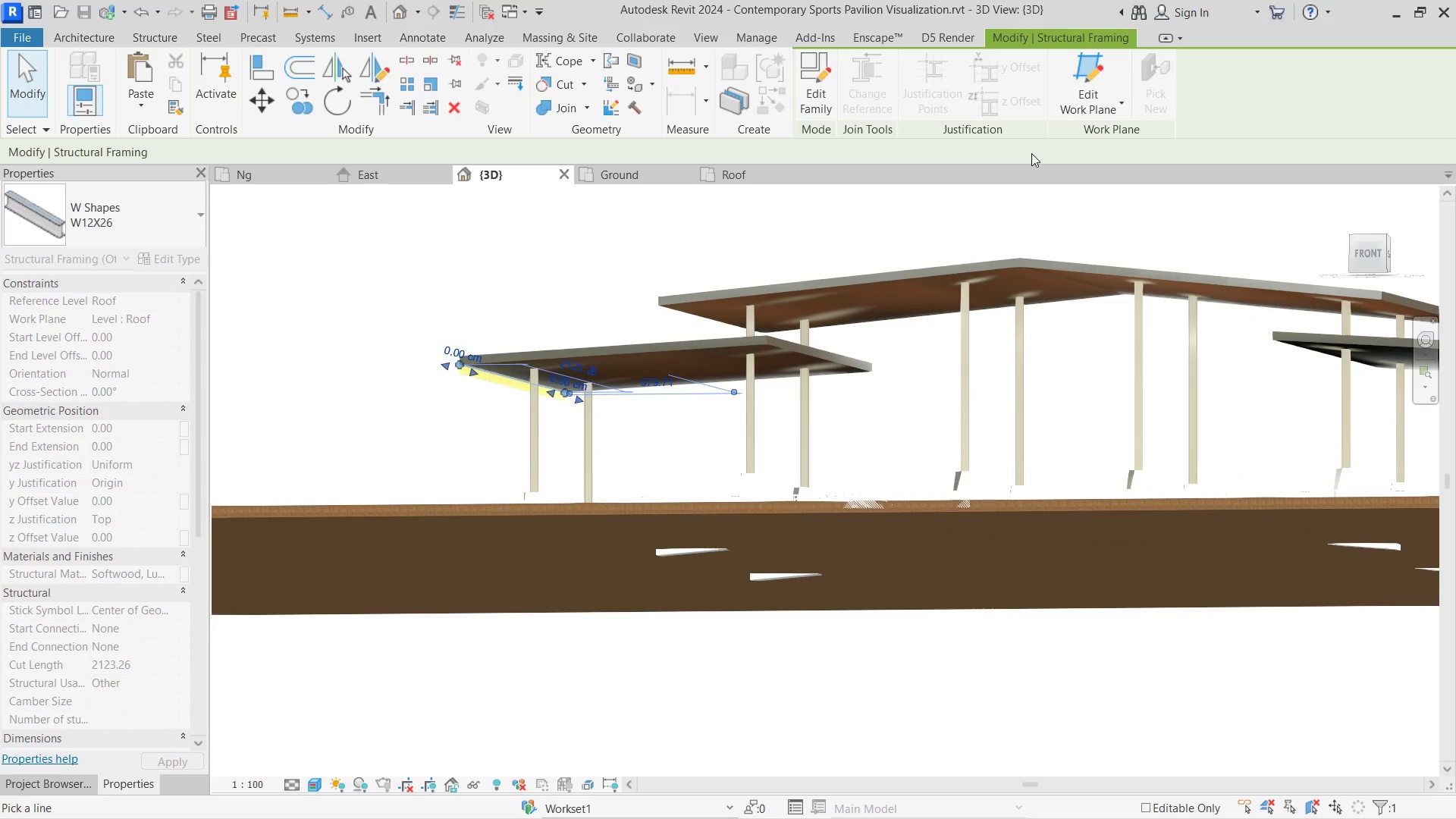 
left_click([1068, 88])
 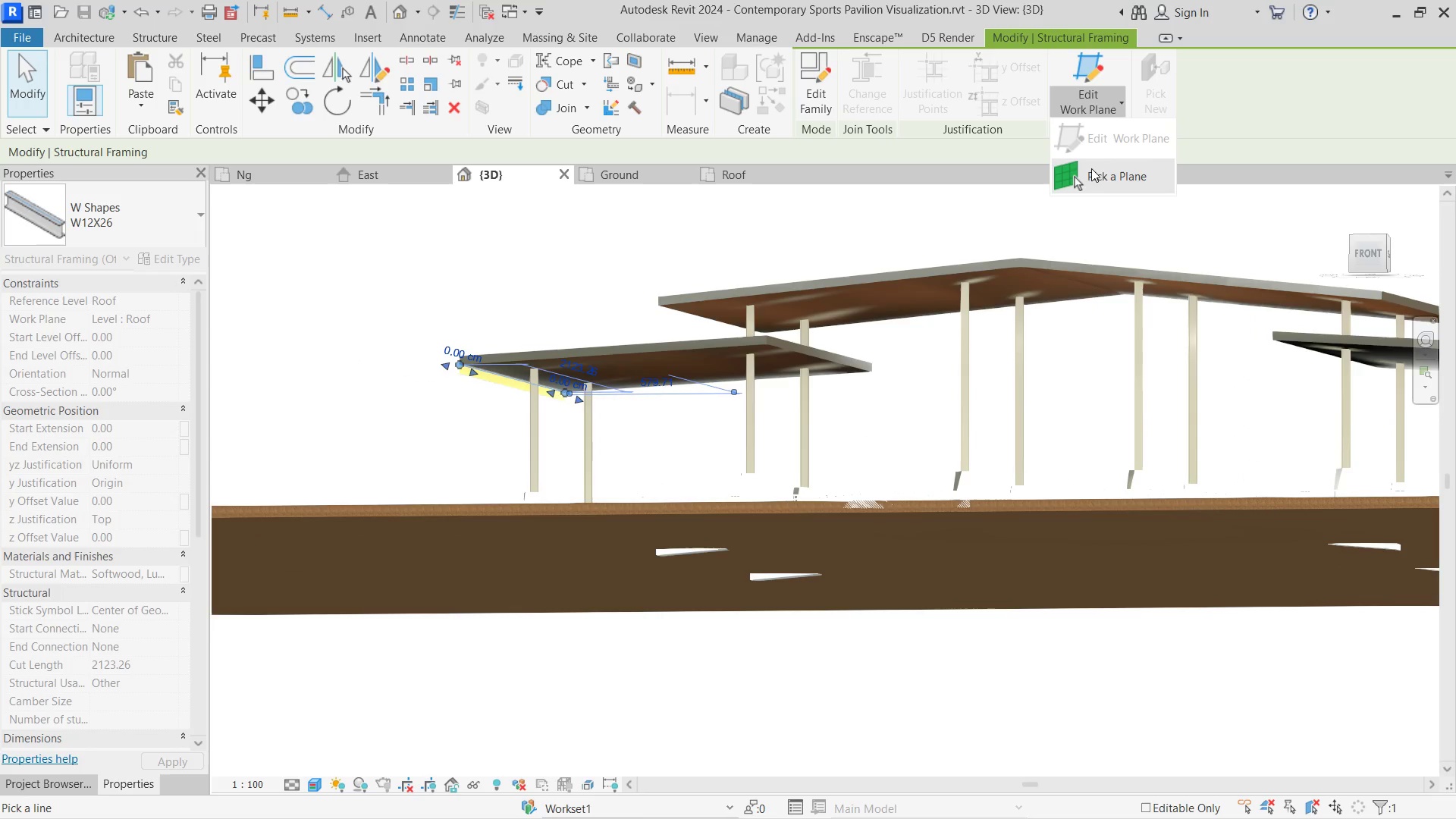 
left_click([1091, 174])
 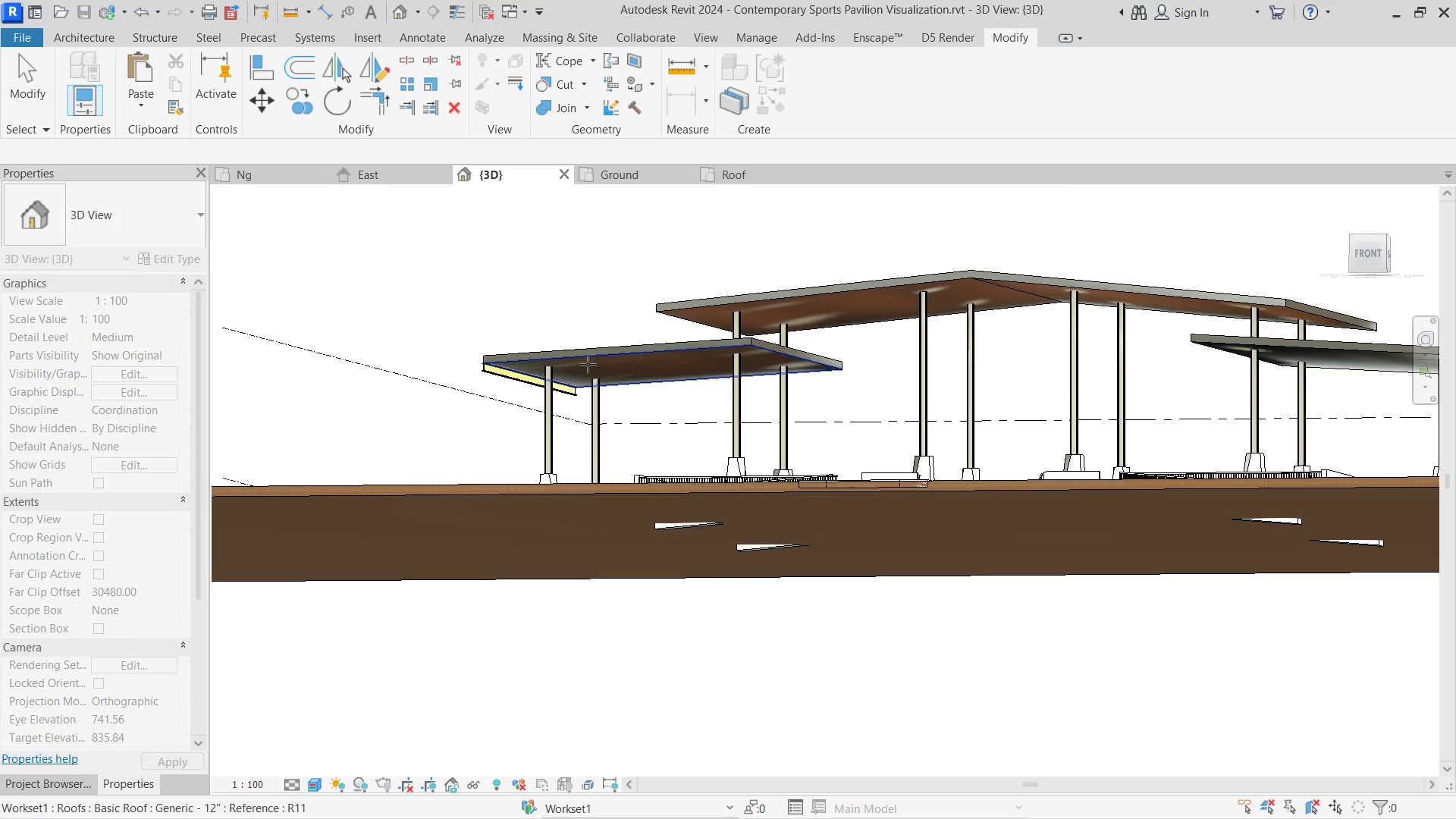 
left_click([588, 361])
 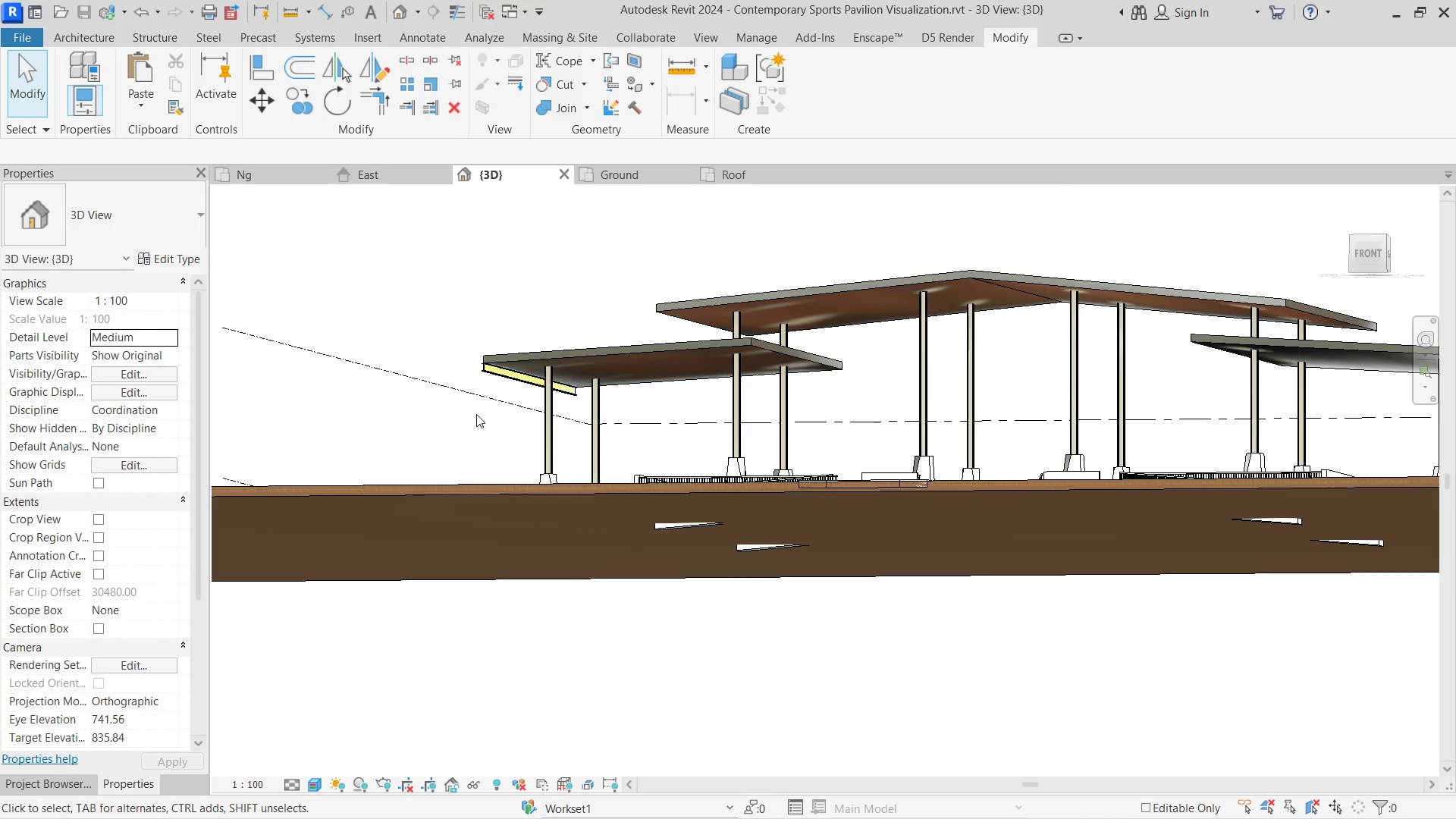 
scroll: coordinate [505, 367], scroll_direction: up, amount: 5.0
 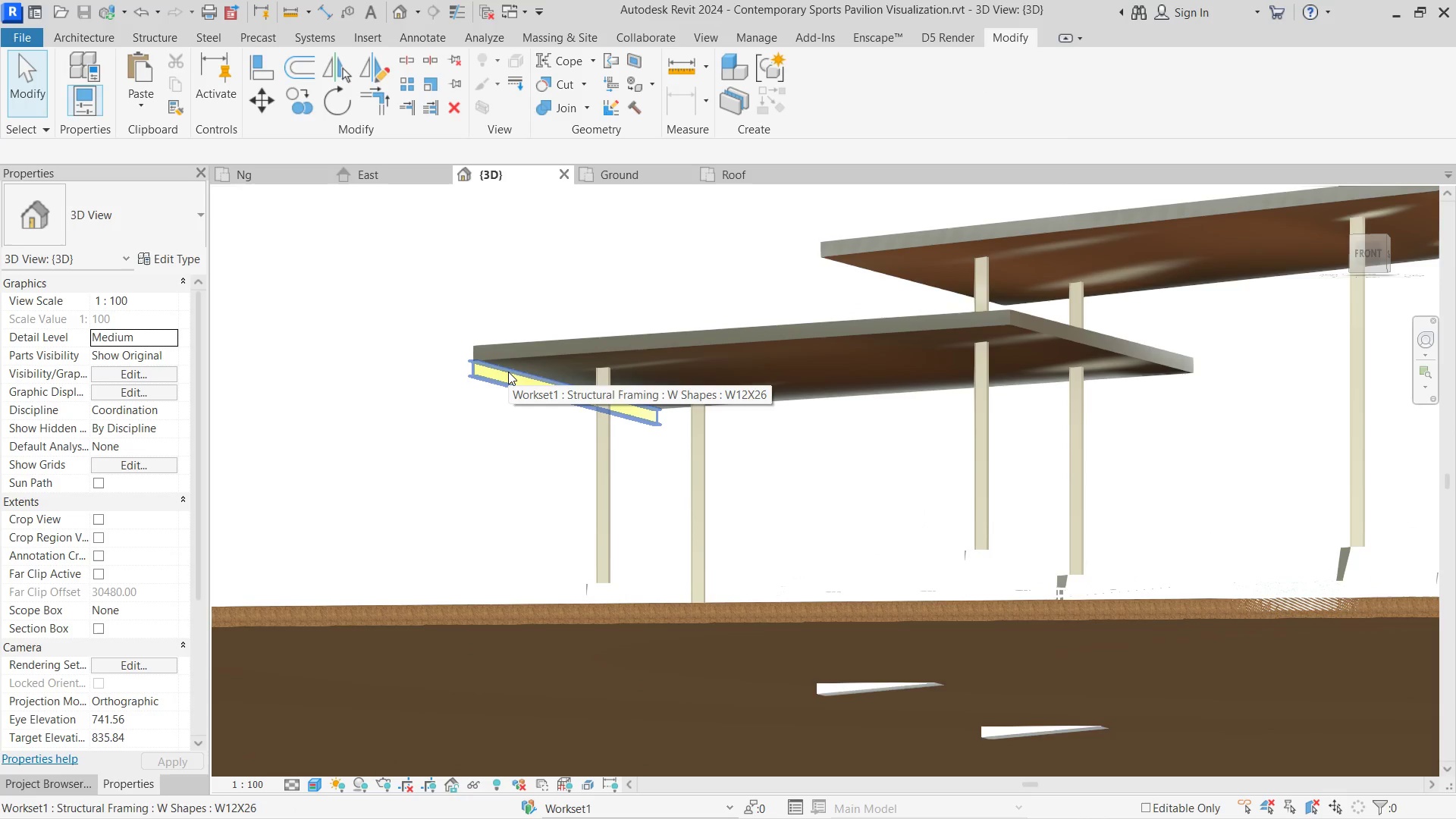 
left_click([508, 372])
 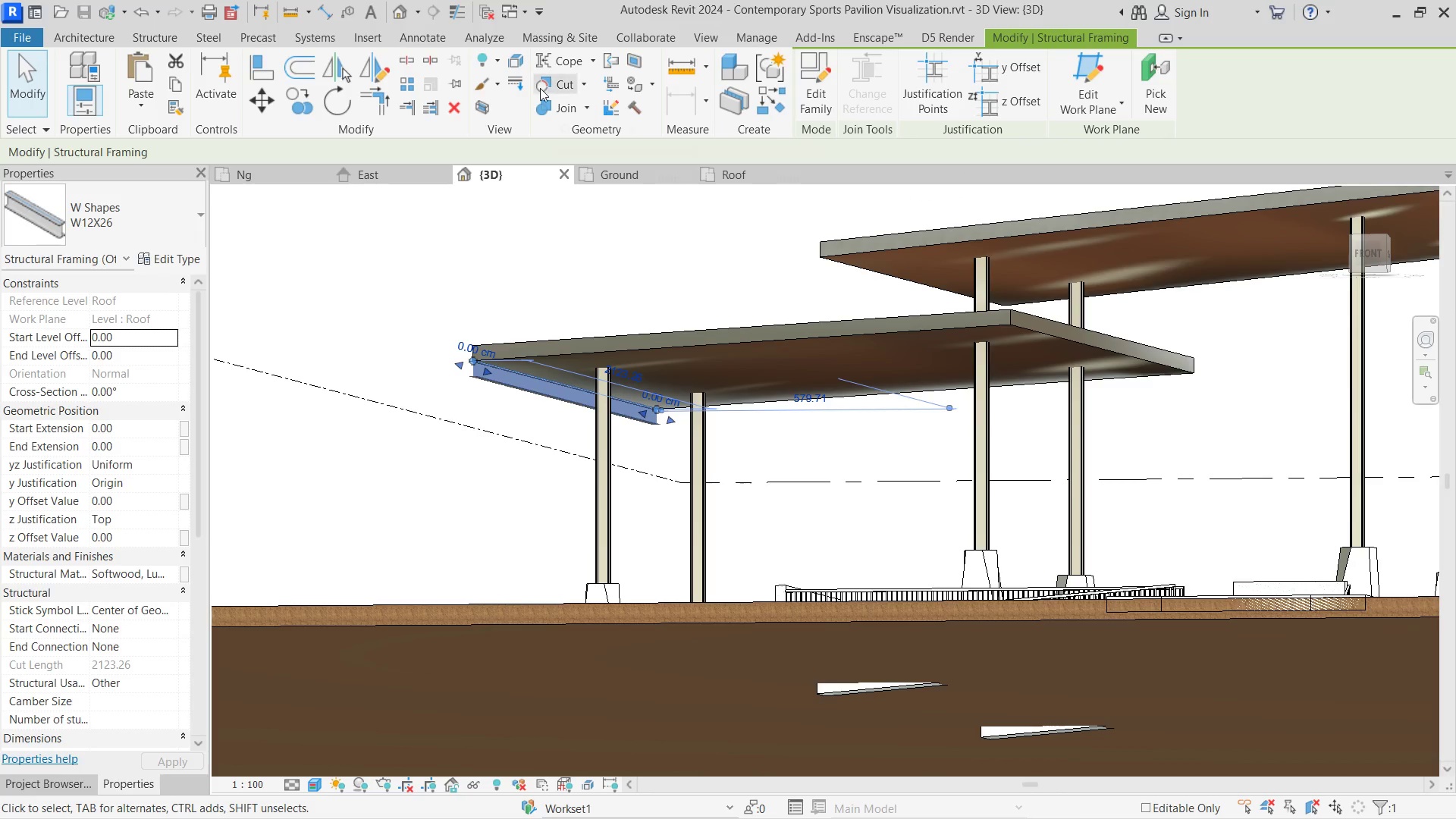 
left_click([418, 82])
 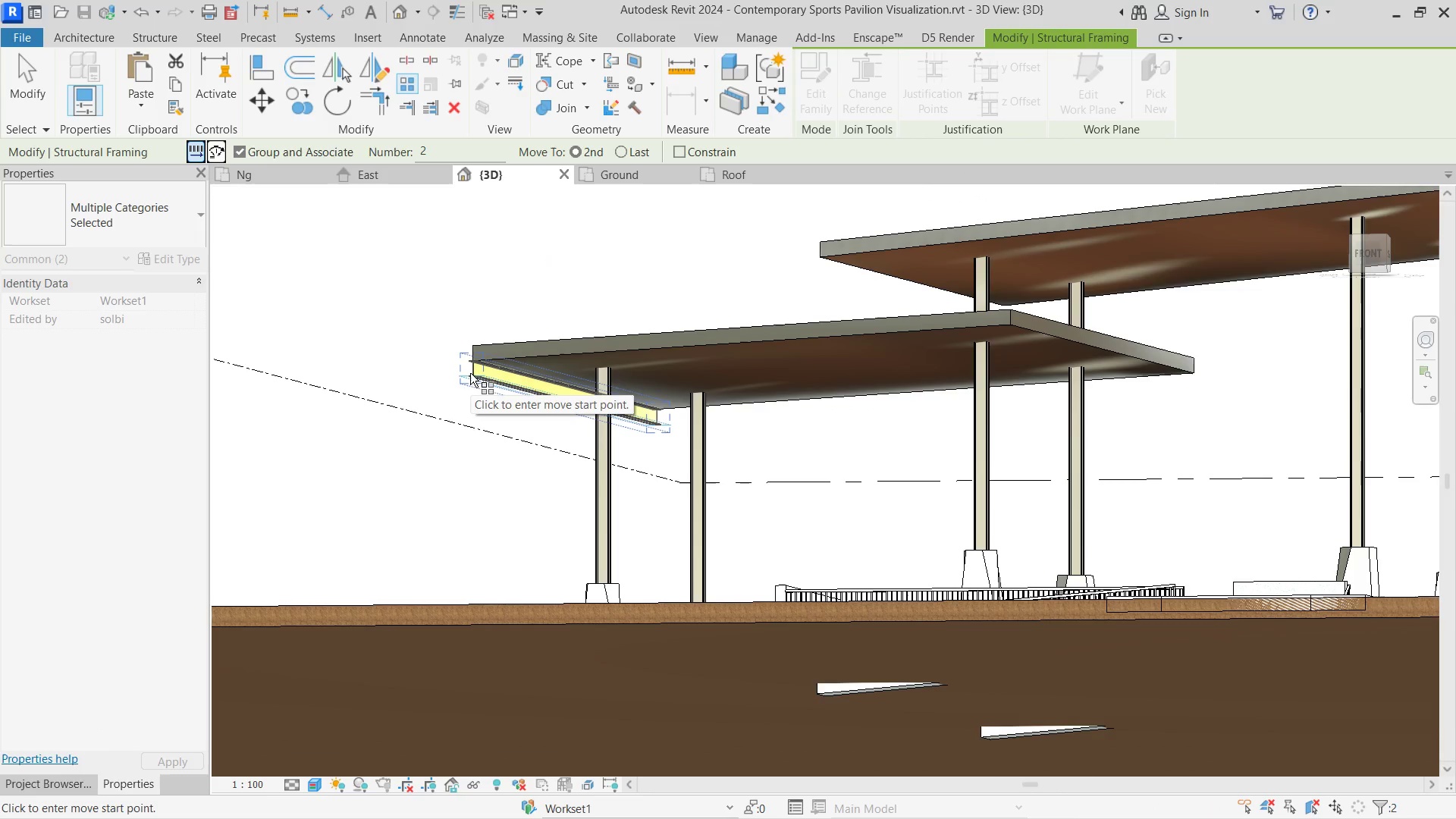 
left_click([470, 373])
 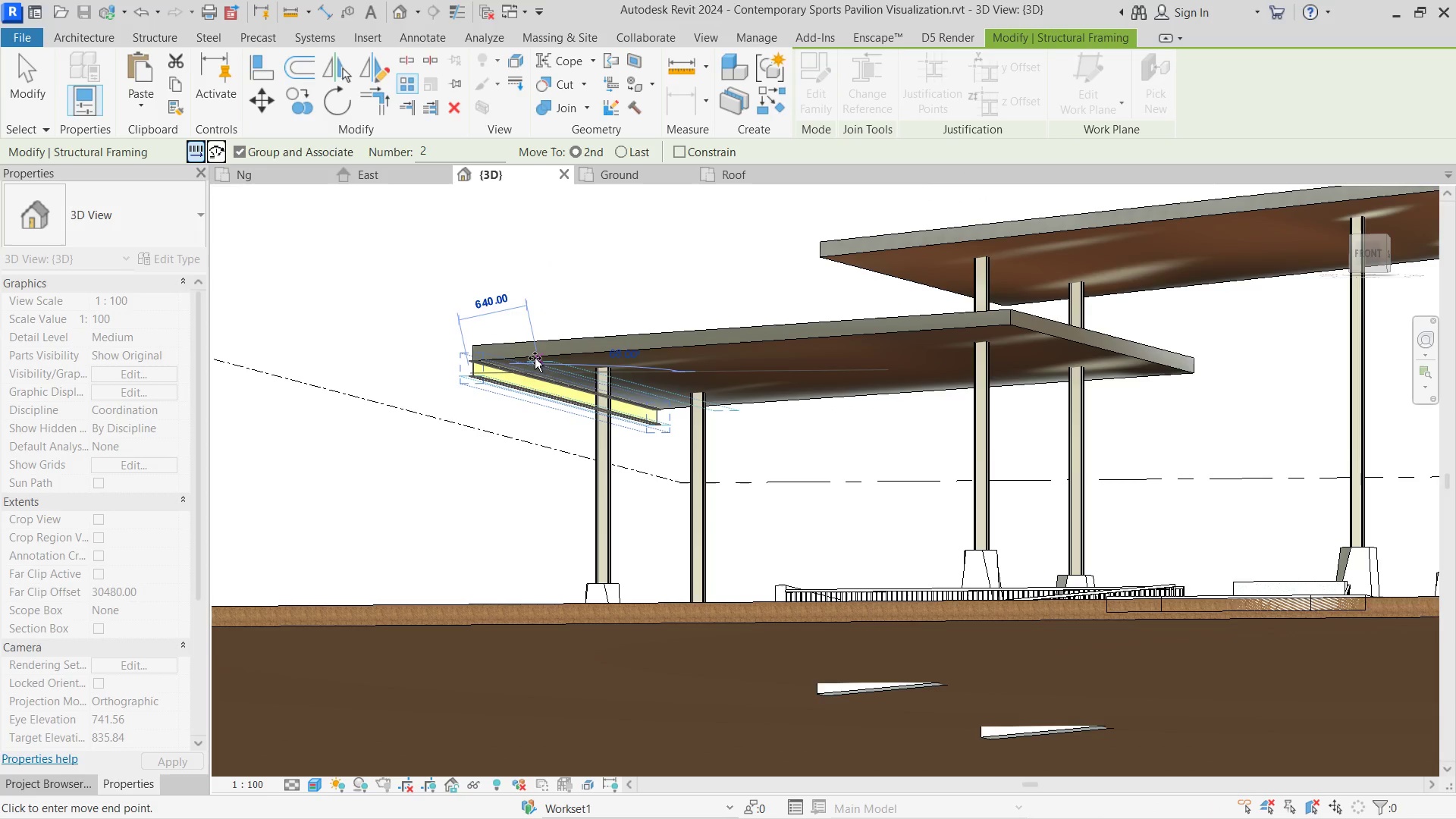 
left_click([526, 356])
 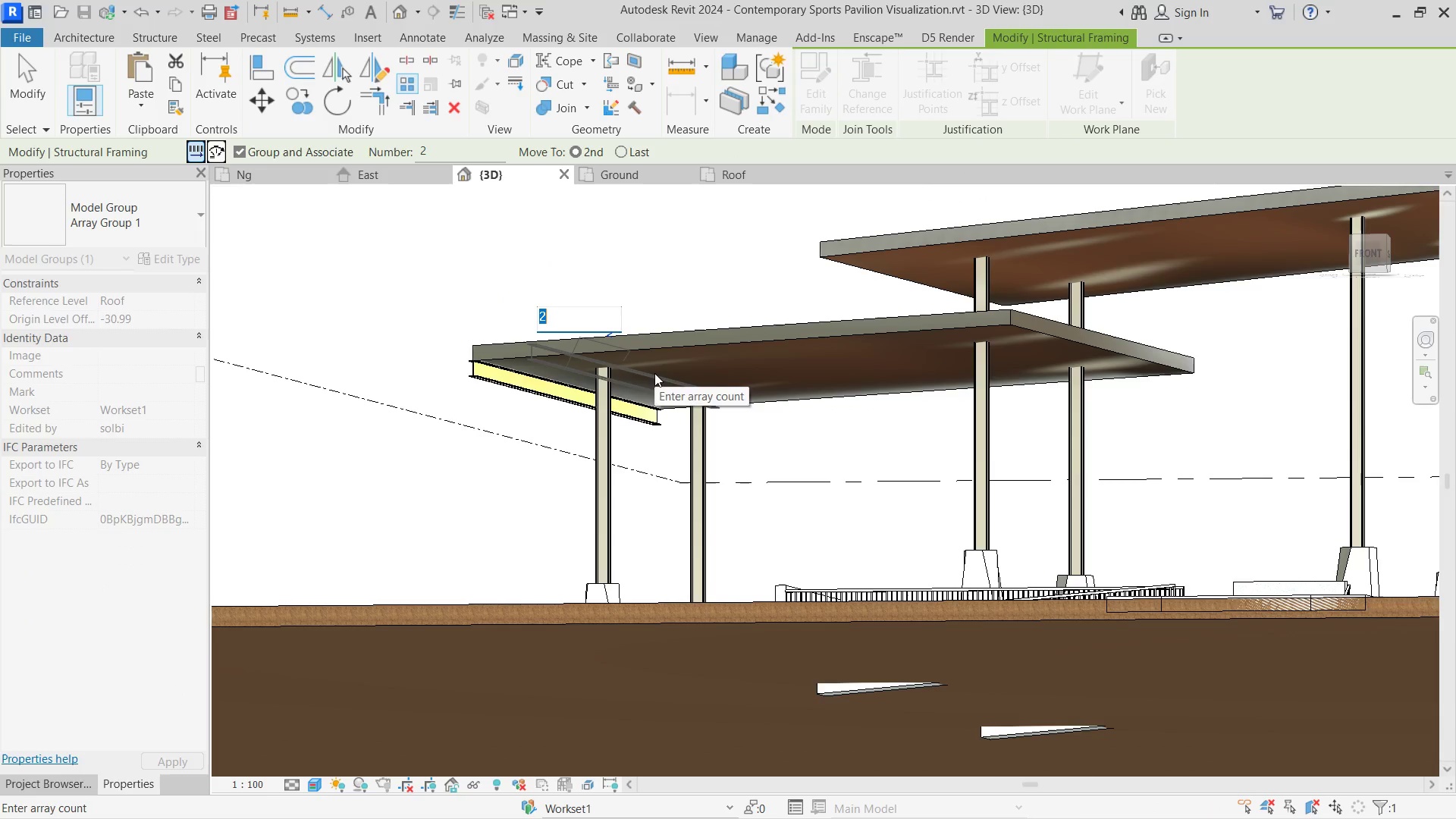 
hold_key(key=ShiftLeft, duration=0.62)
 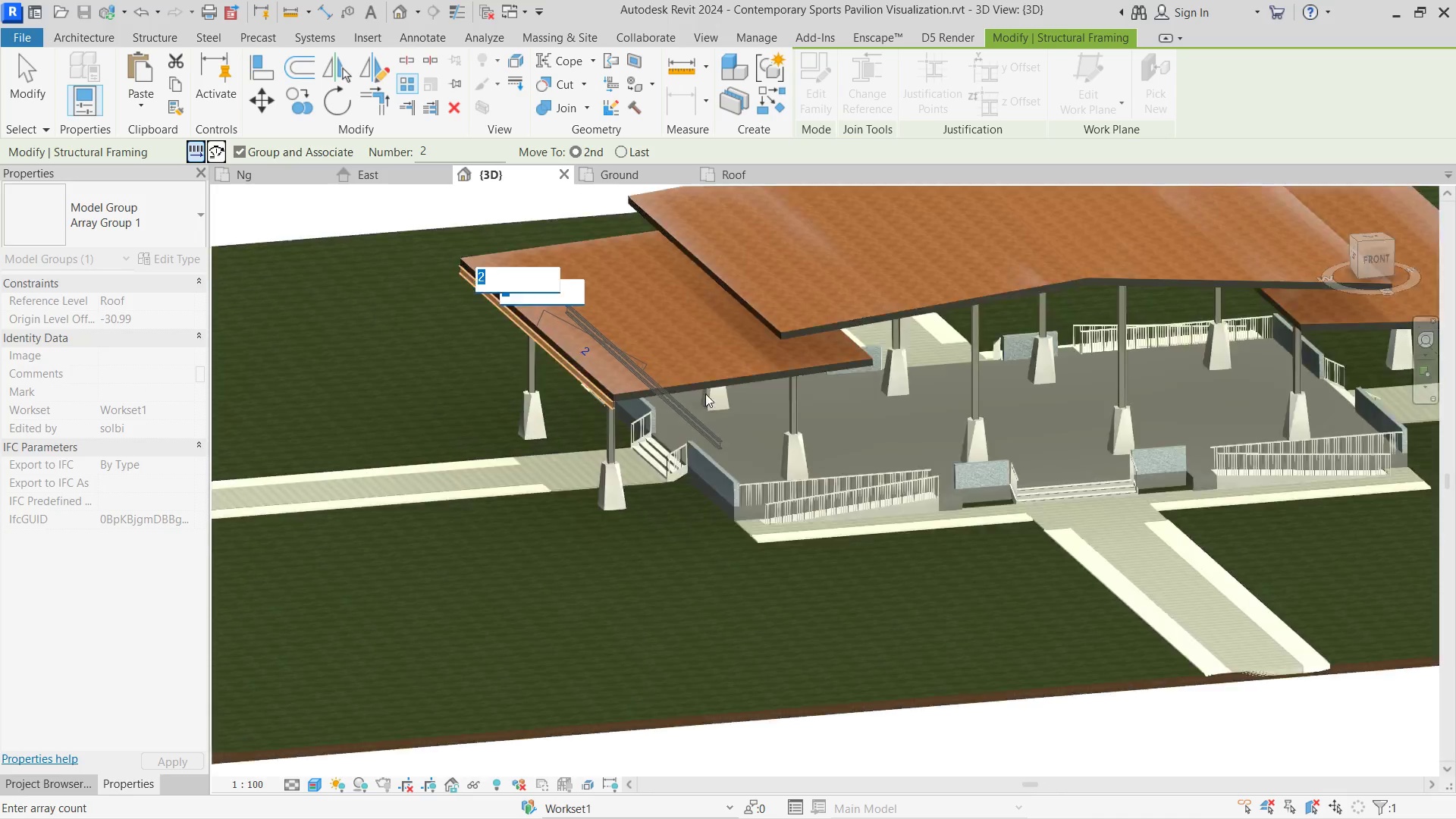 
scroll: coordinate [673, 390], scroll_direction: down, amount: 6.0
 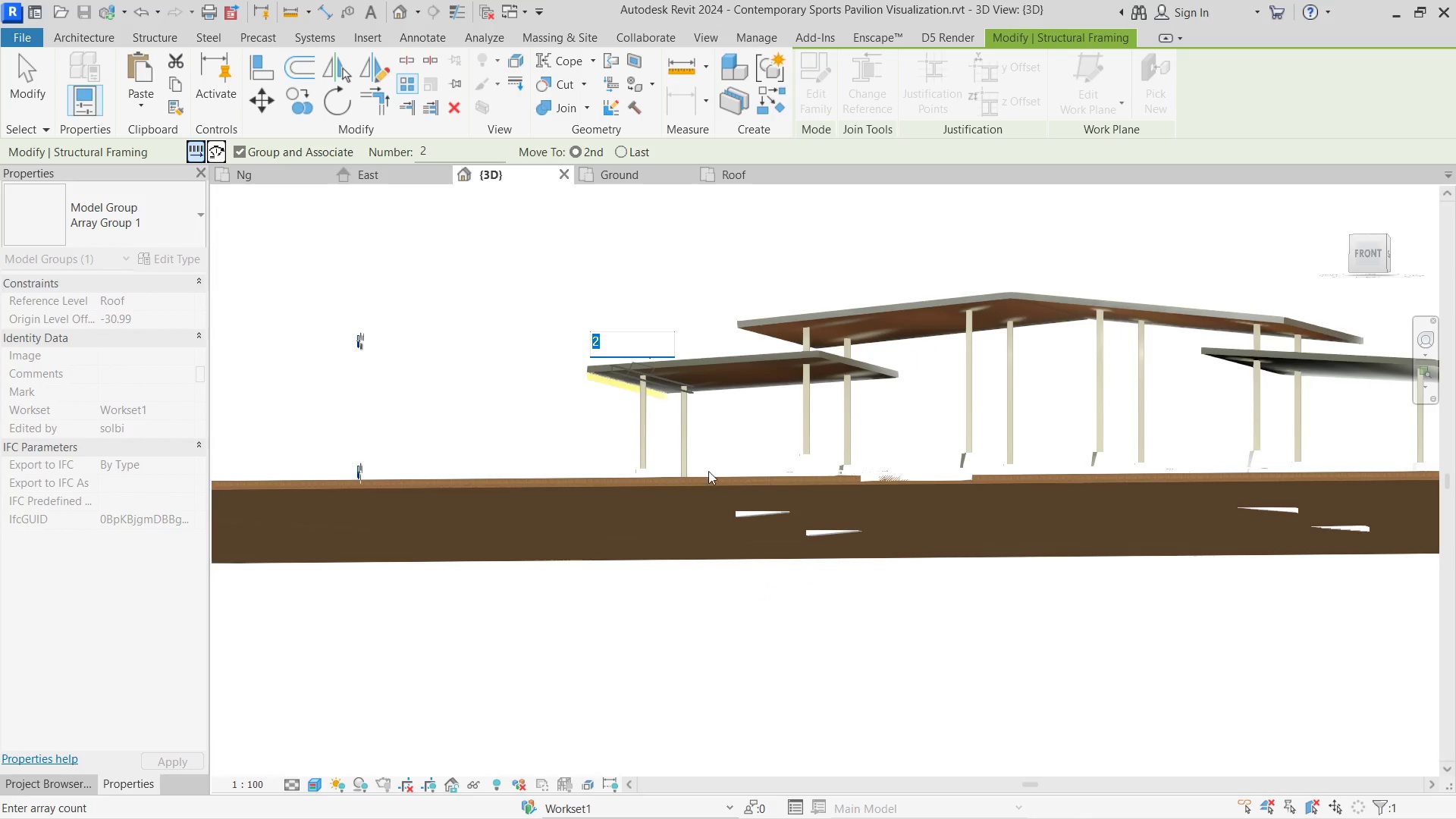 
key(Control+ControlLeft)
 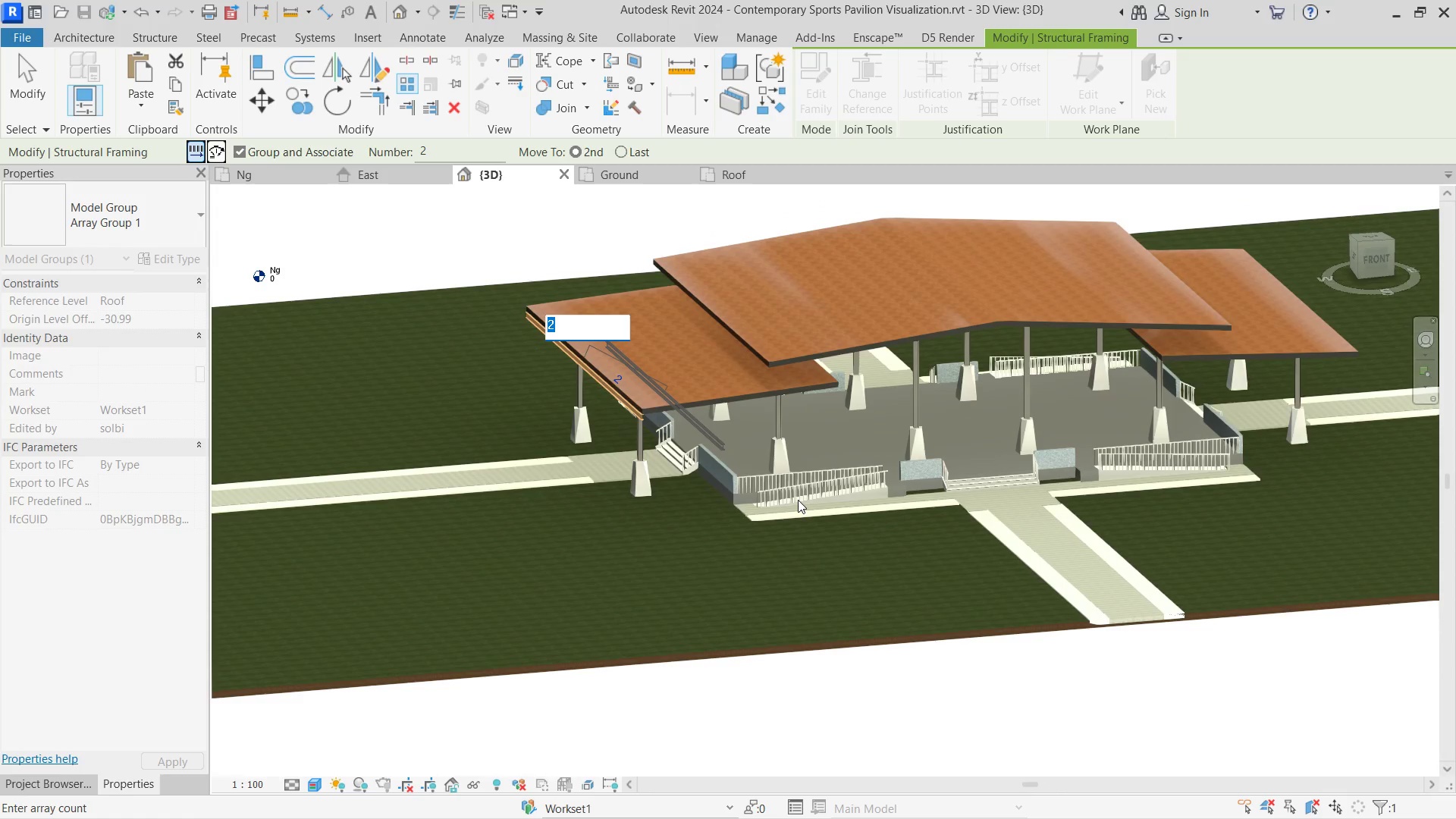 
key(Control+Z)
 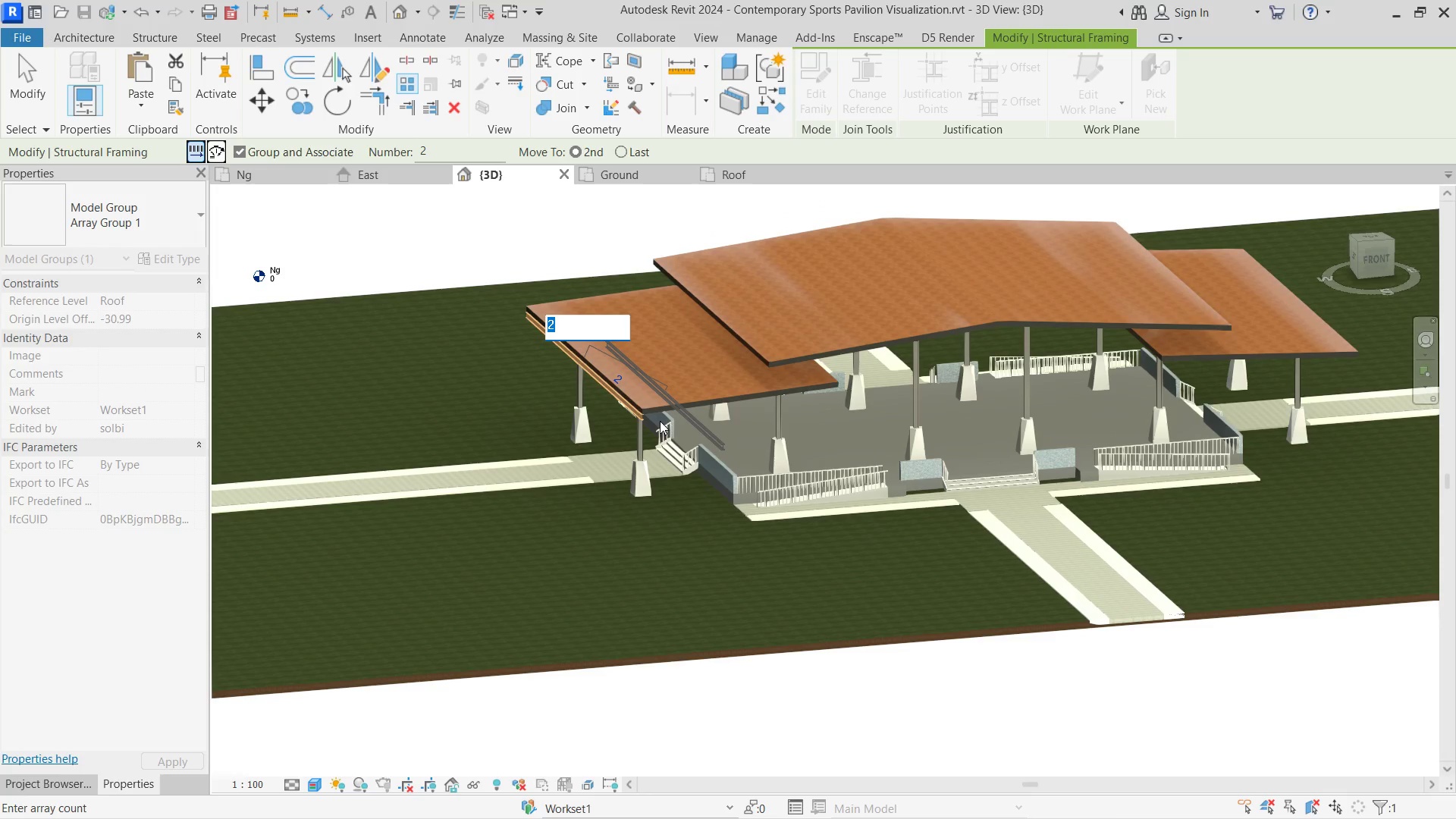 
scroll: coordinate [716, 419], scroll_direction: down, amount: 1.0
 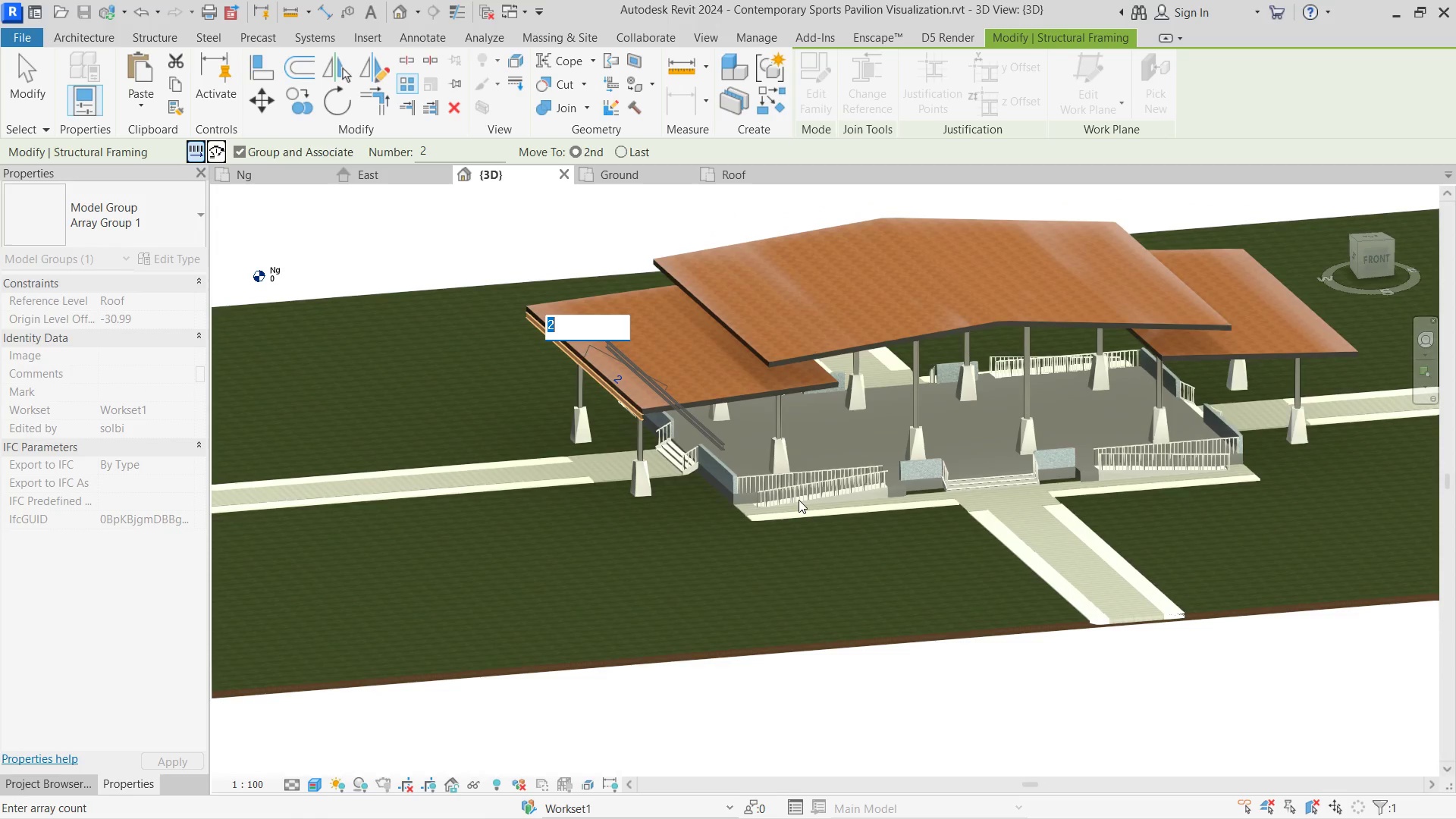 
key(Numpad5)
 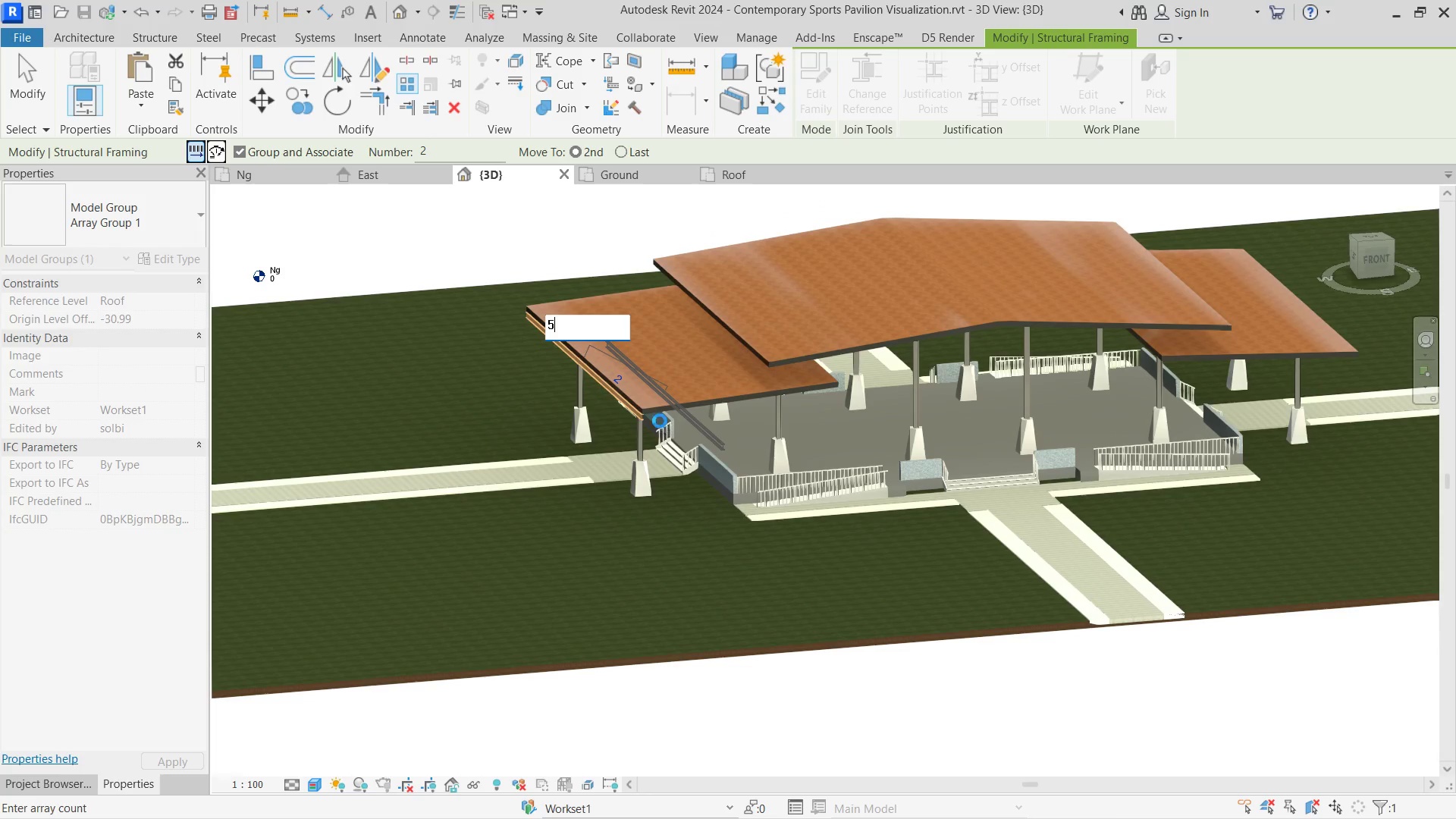 
key(NumpadEnter)
 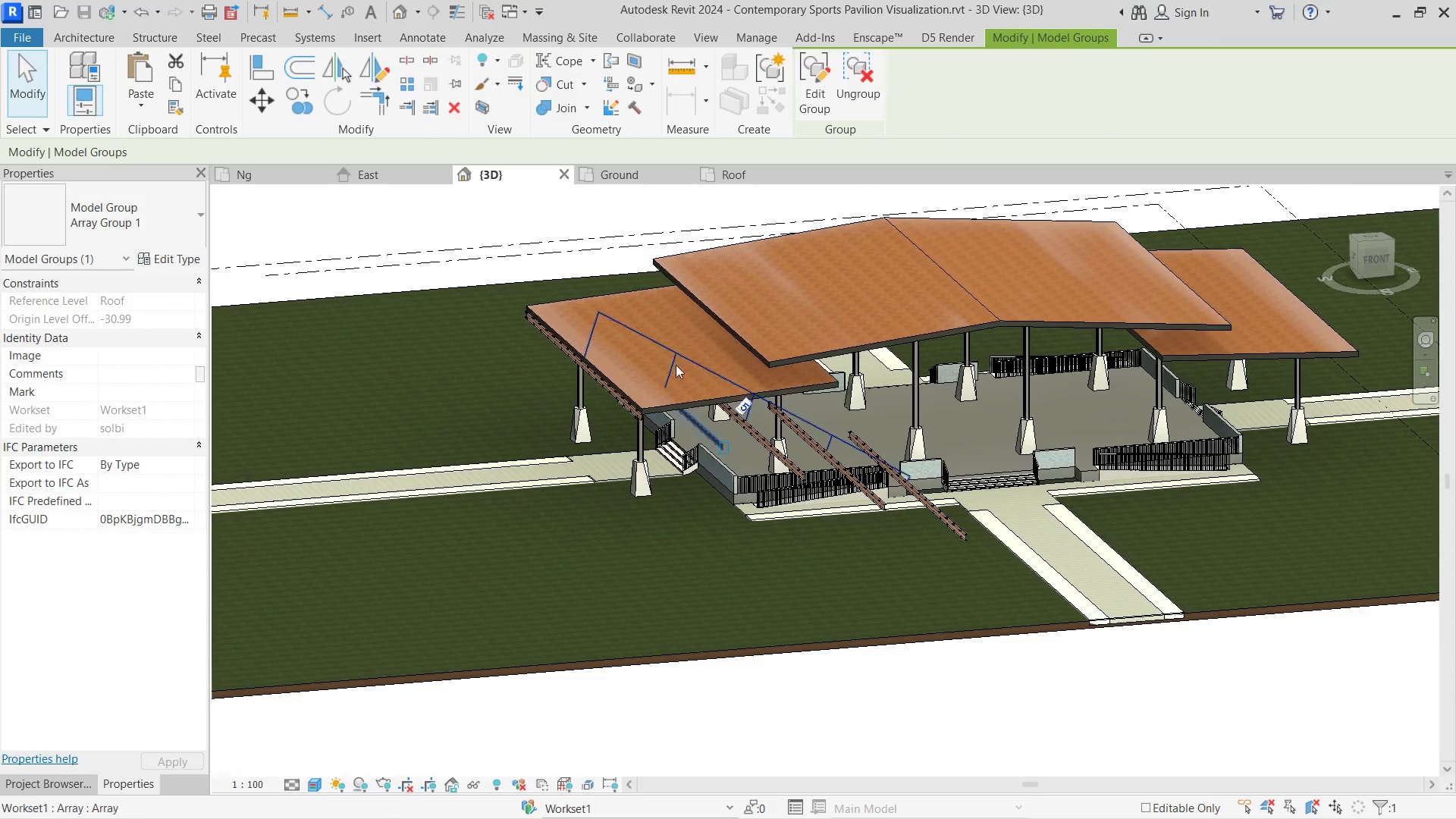 
hold_key(key=ShiftLeft, duration=2.42)
 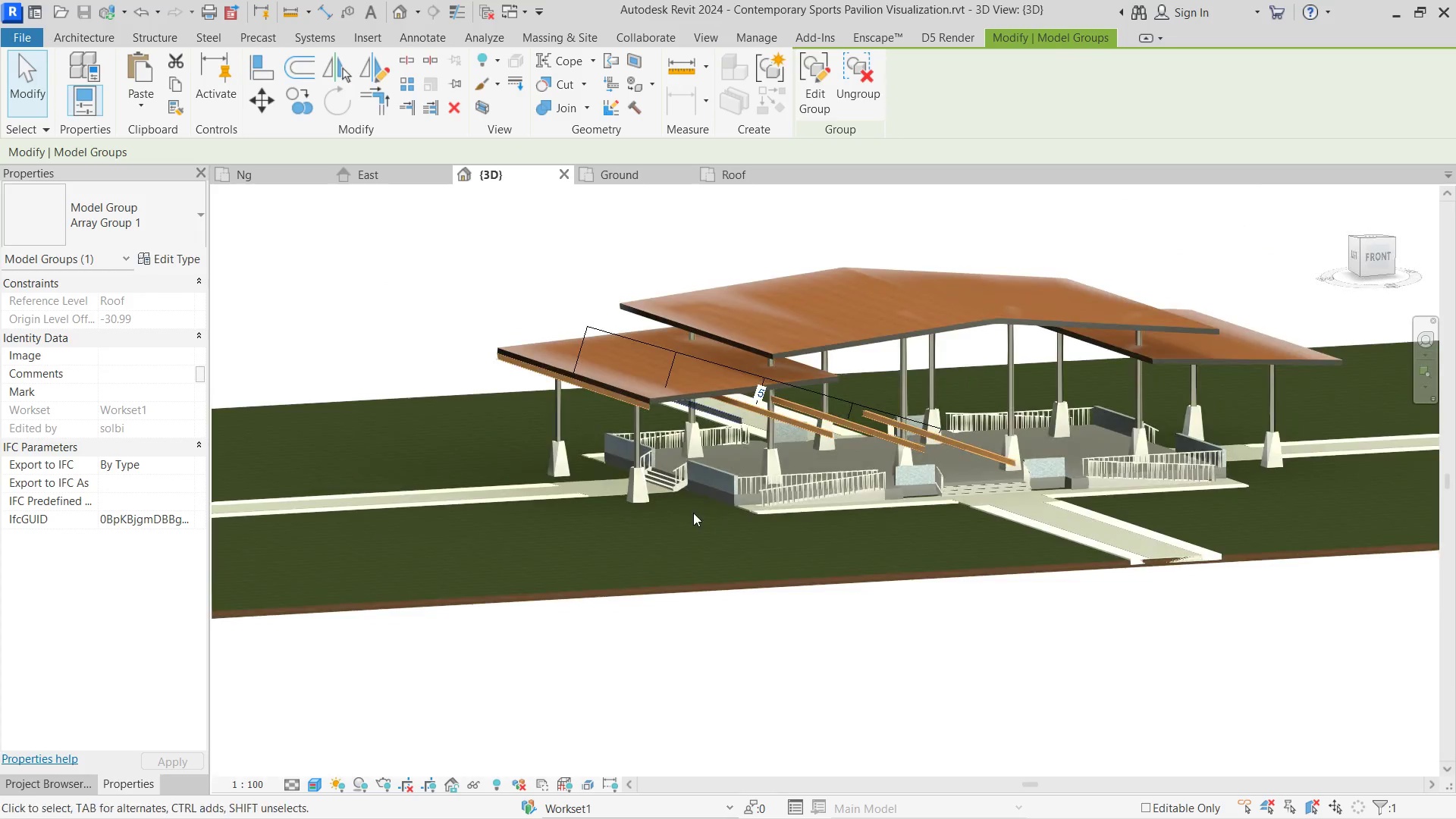 
key(Control+ControlLeft)
 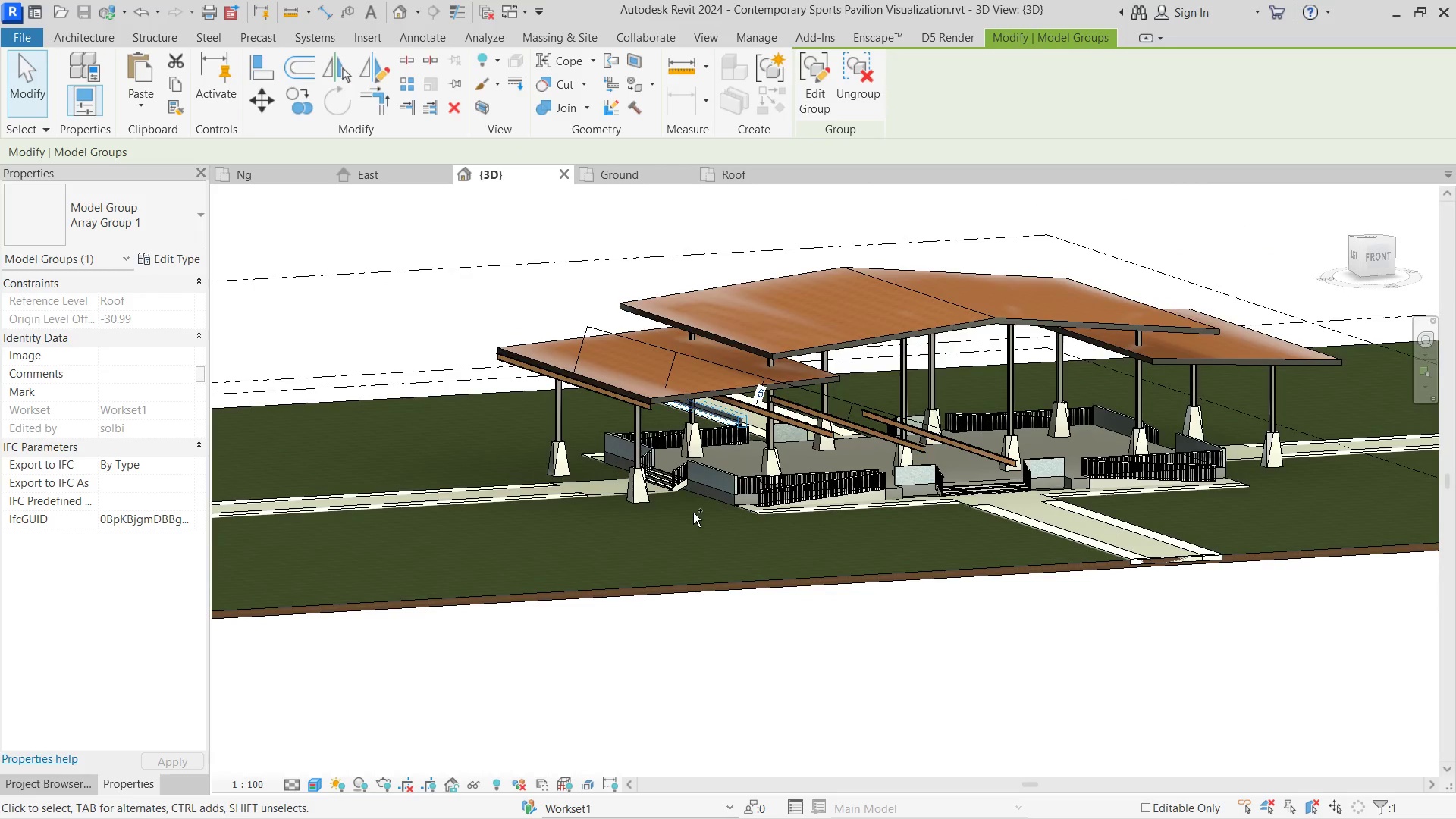 
key(Control+Z)
 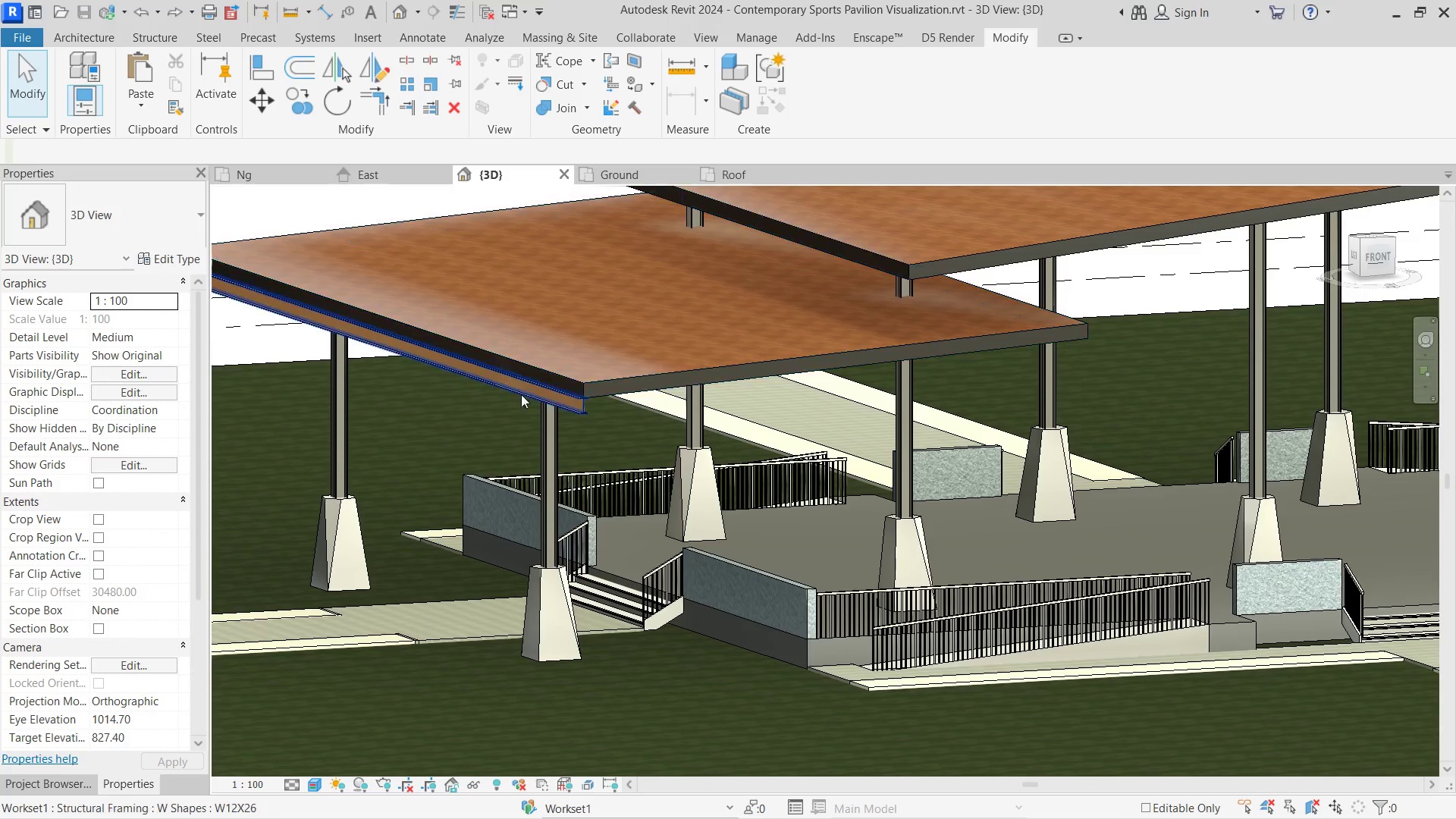 
left_click([537, 399])
 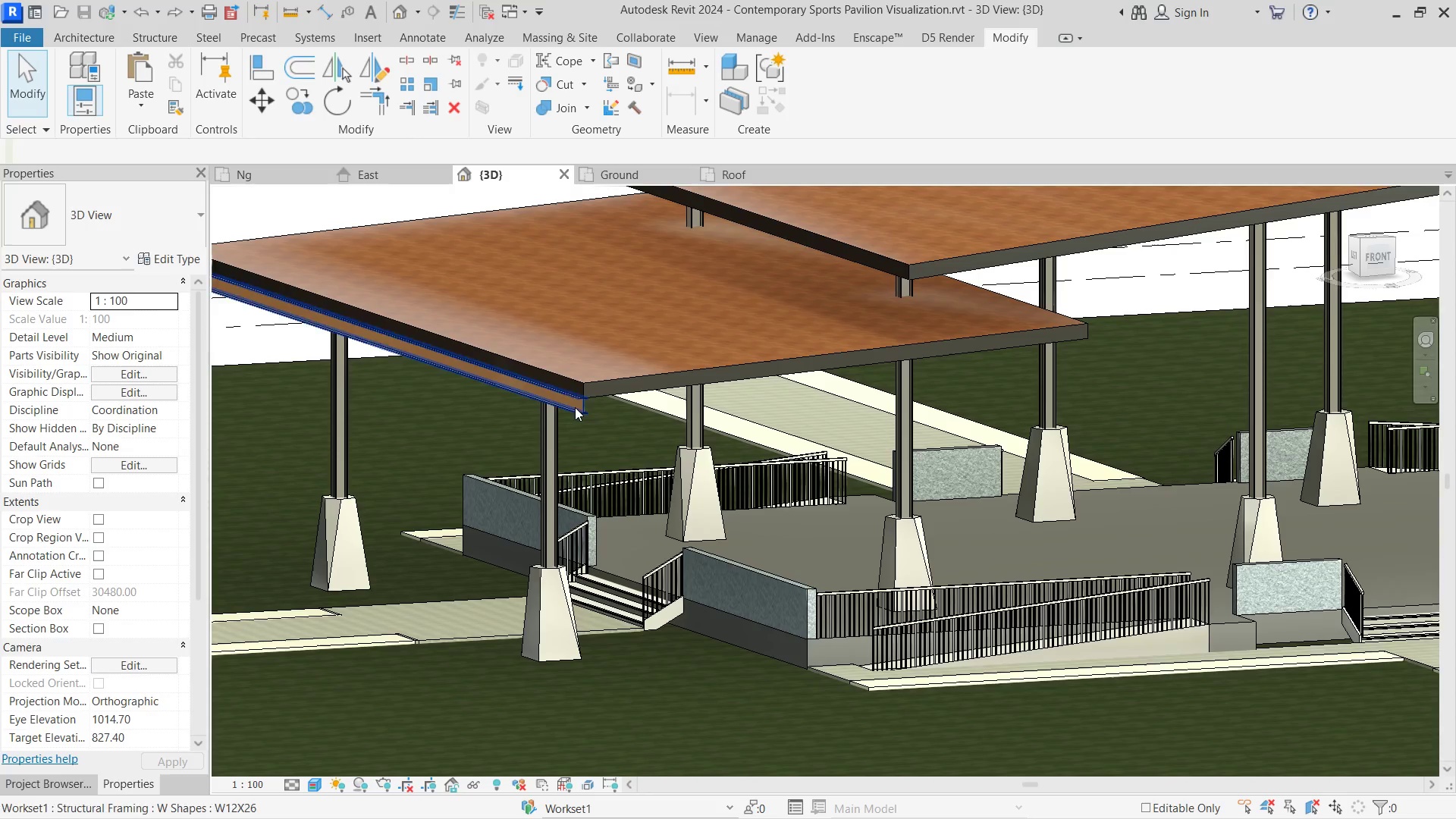 
hold_key(key=ShiftLeft, duration=1.7)
 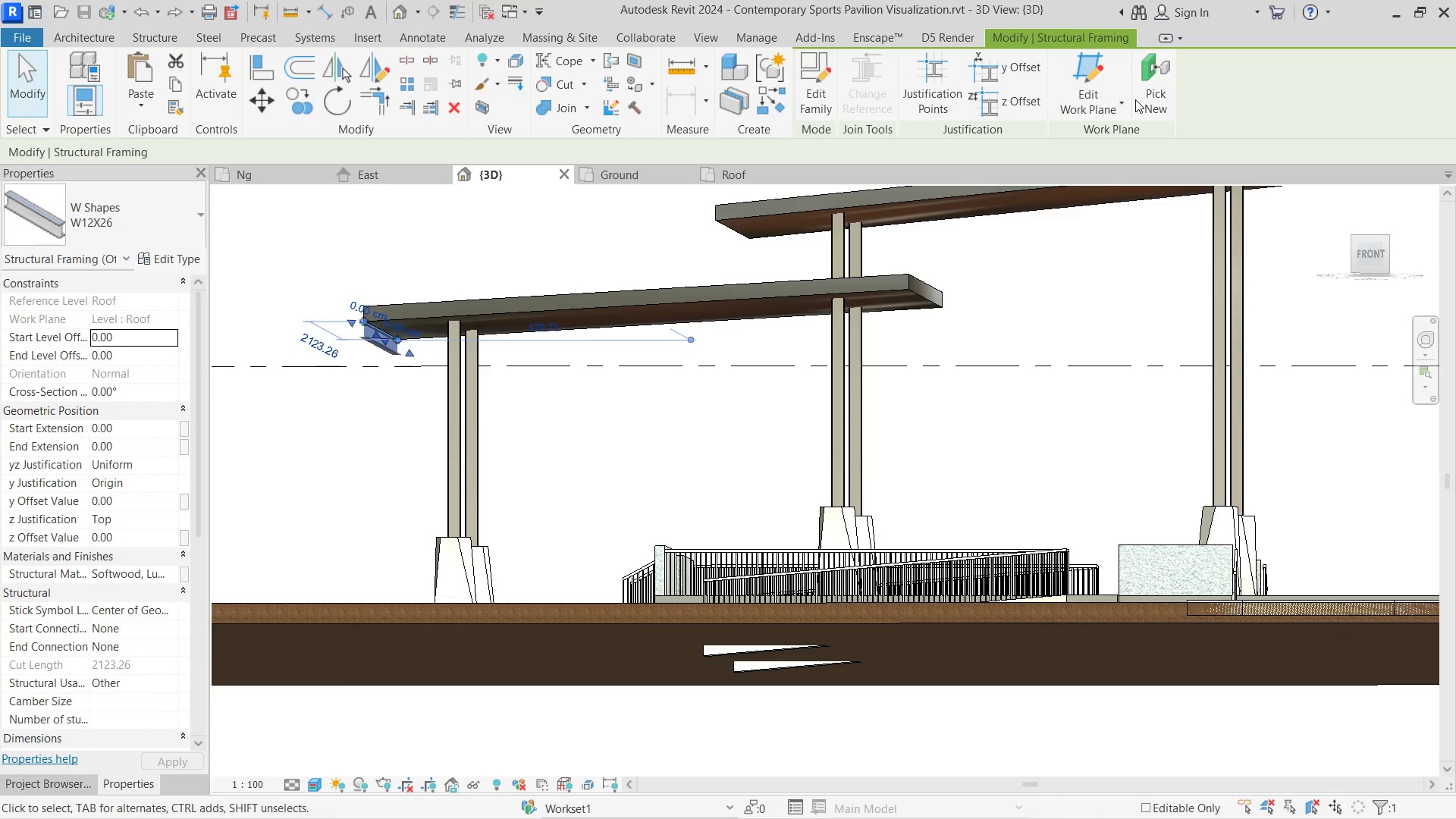 
left_click([1156, 100])
 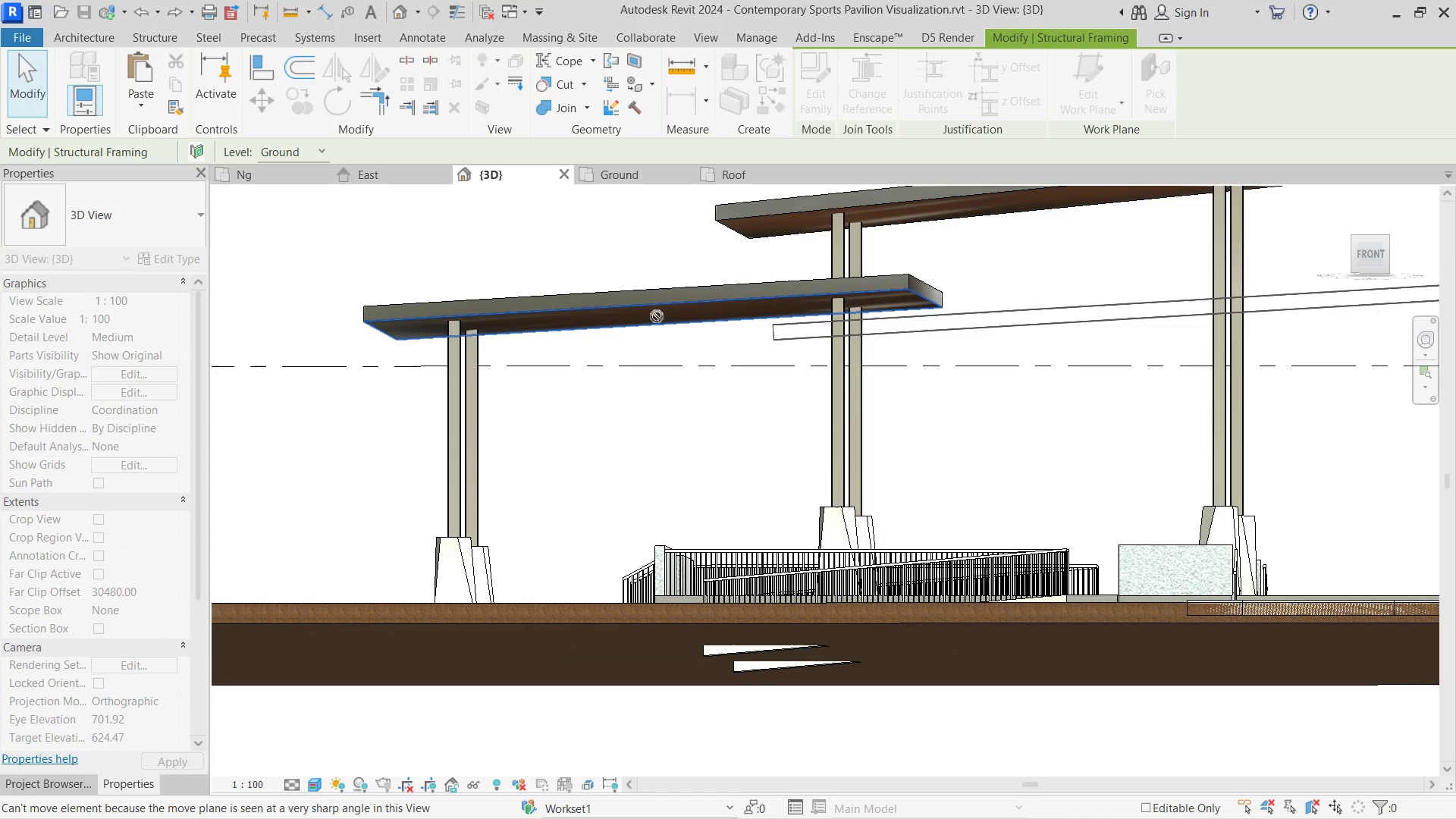 
left_click([657, 316])
 